 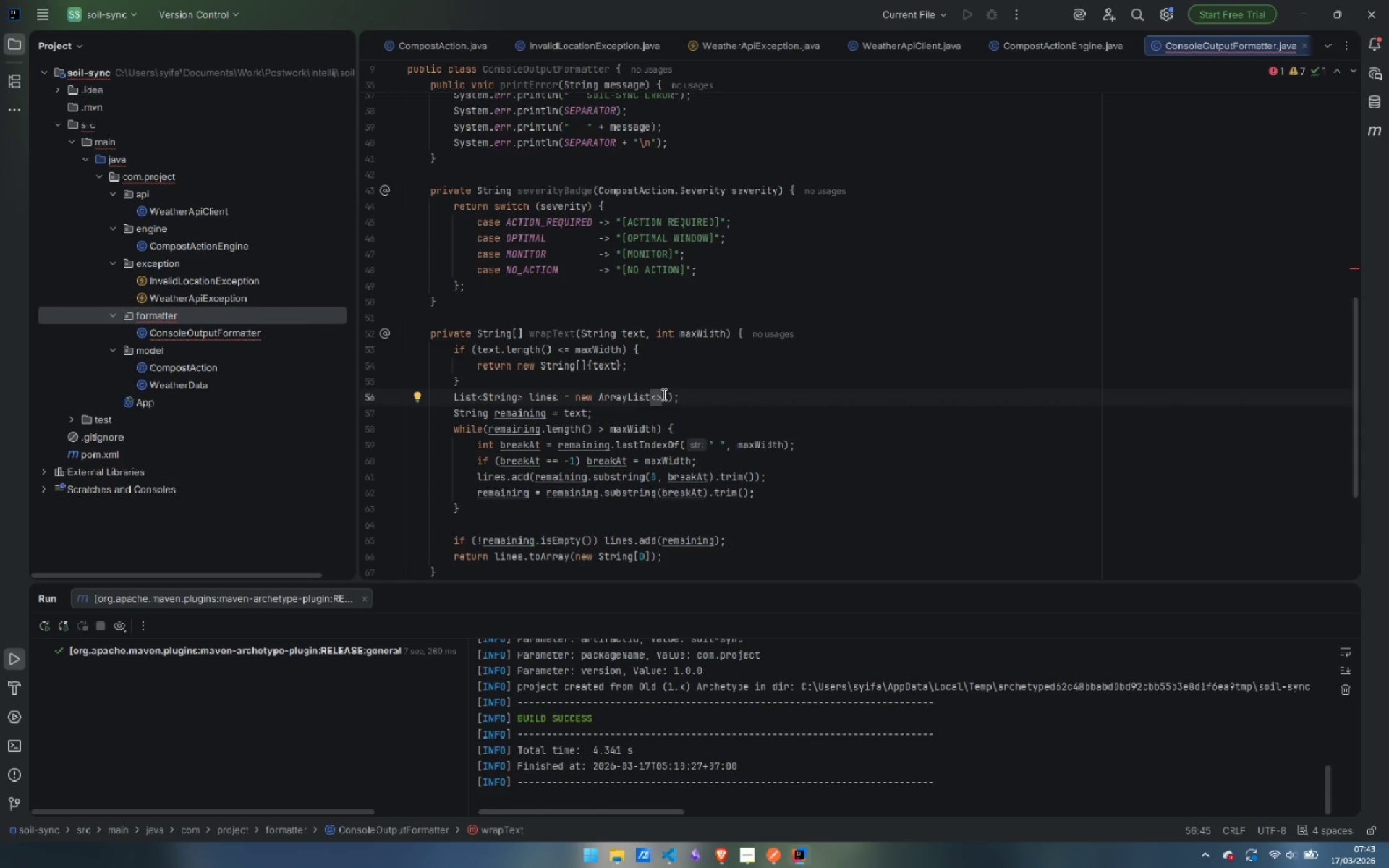 
scroll: coordinate [728, 433], scroll_direction: down, amount: 1.0
 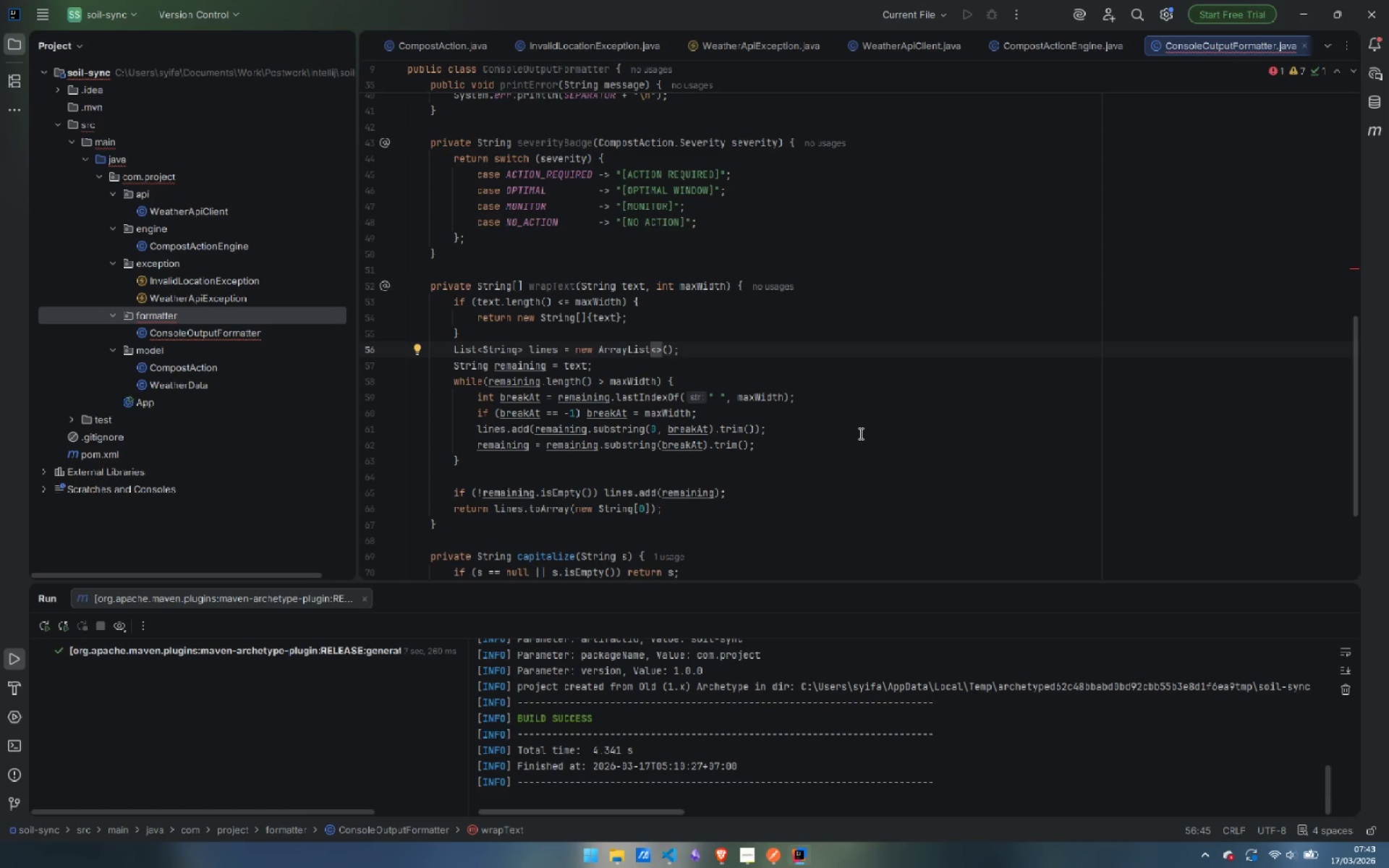 
wait(14.17)
 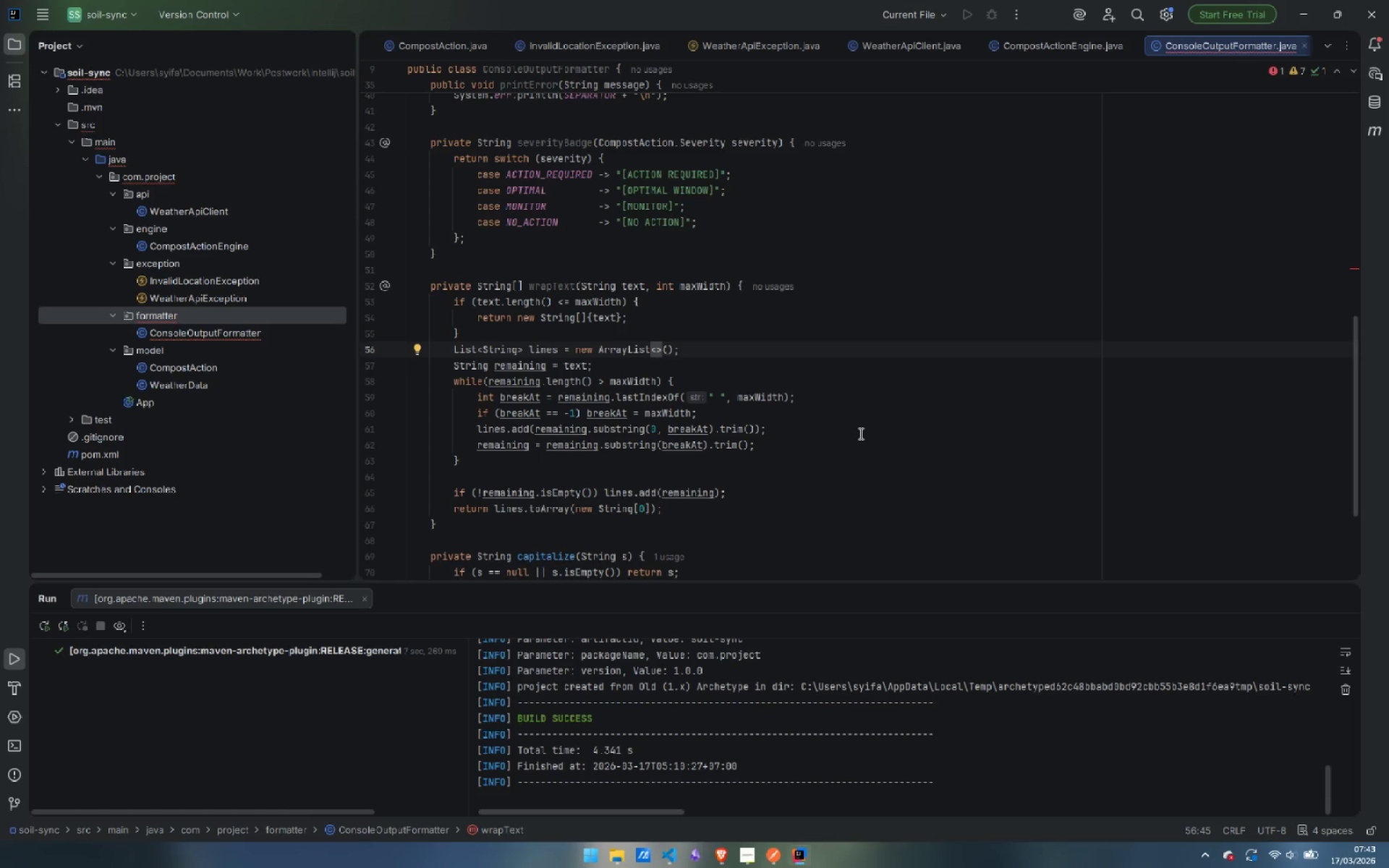 
scroll: coordinate [857, 436], scroll_direction: down, amount: 2.0
 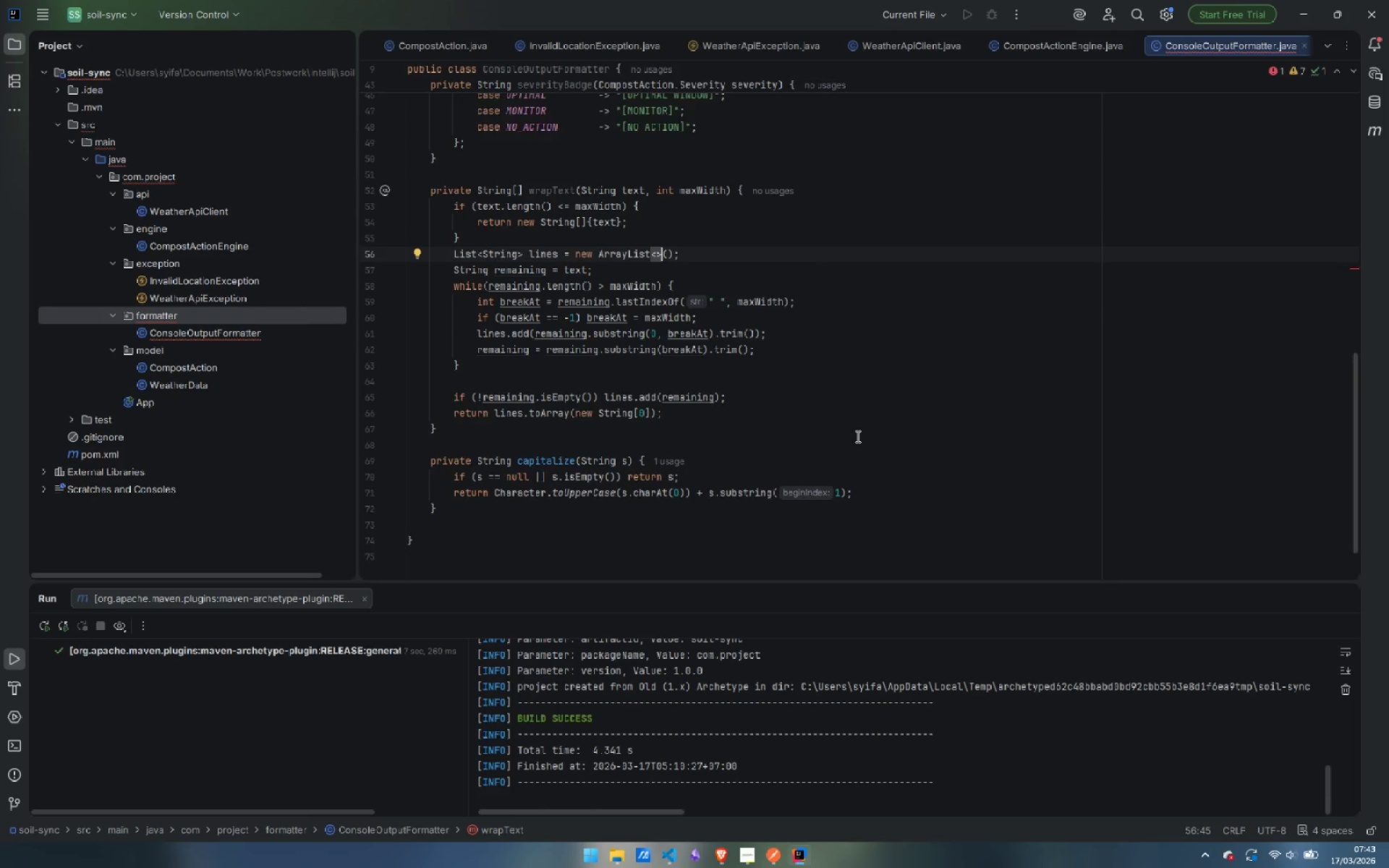 
scroll: coordinate [857, 436], scroll_direction: up, amount: 3.0
 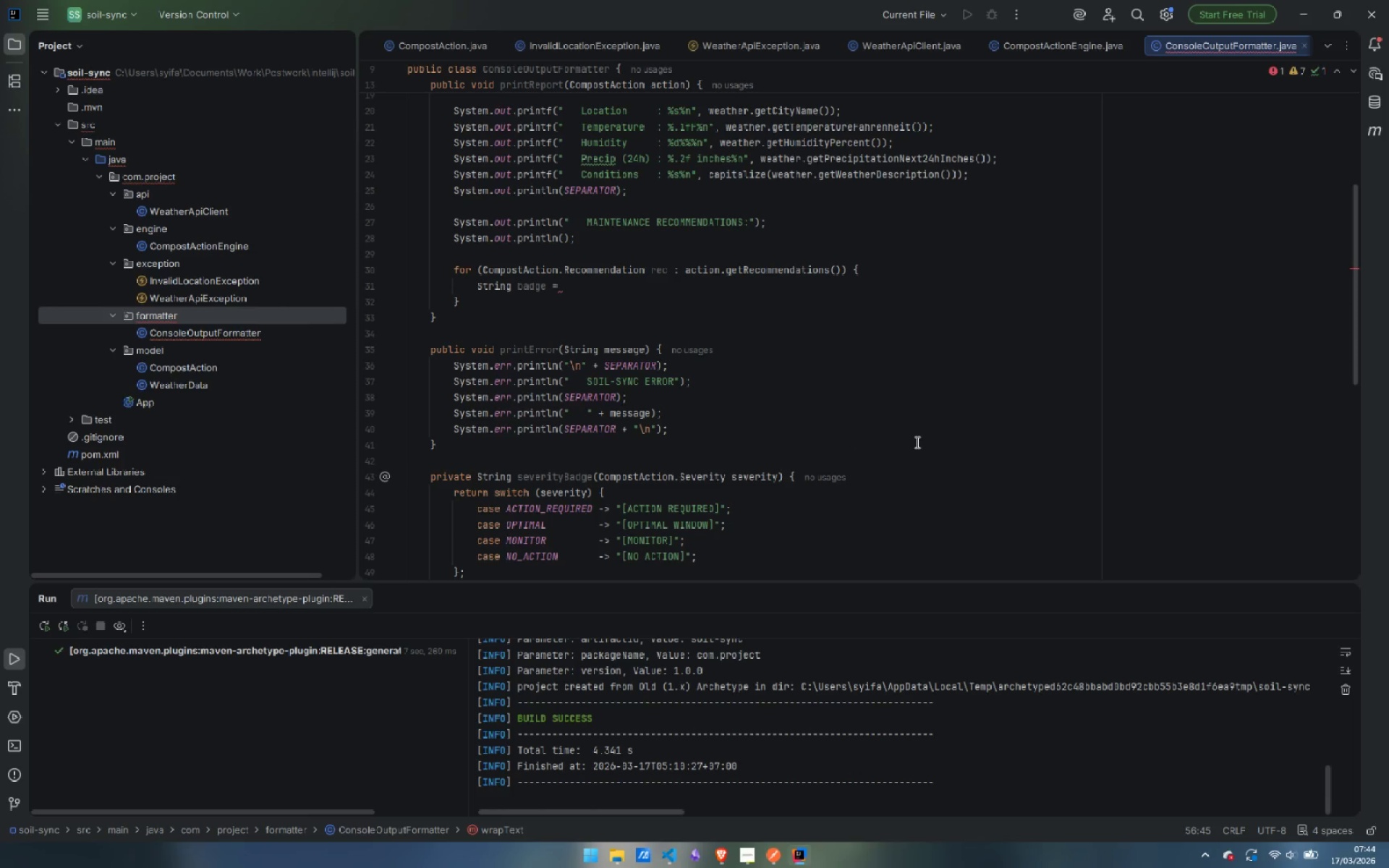 
wait(6.67)
 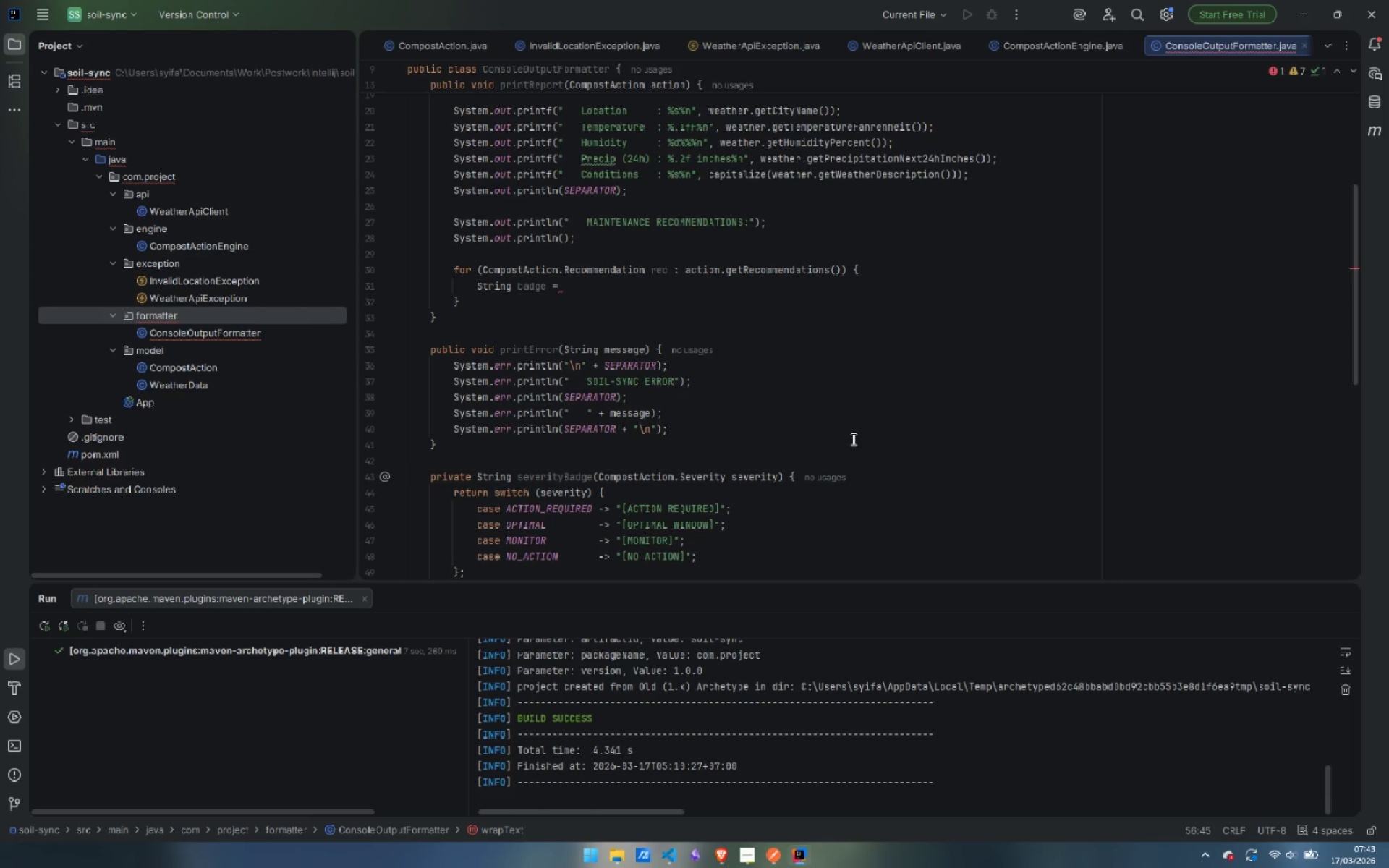 
scroll: coordinate [916, 442], scroll_direction: up, amount: 2.0
 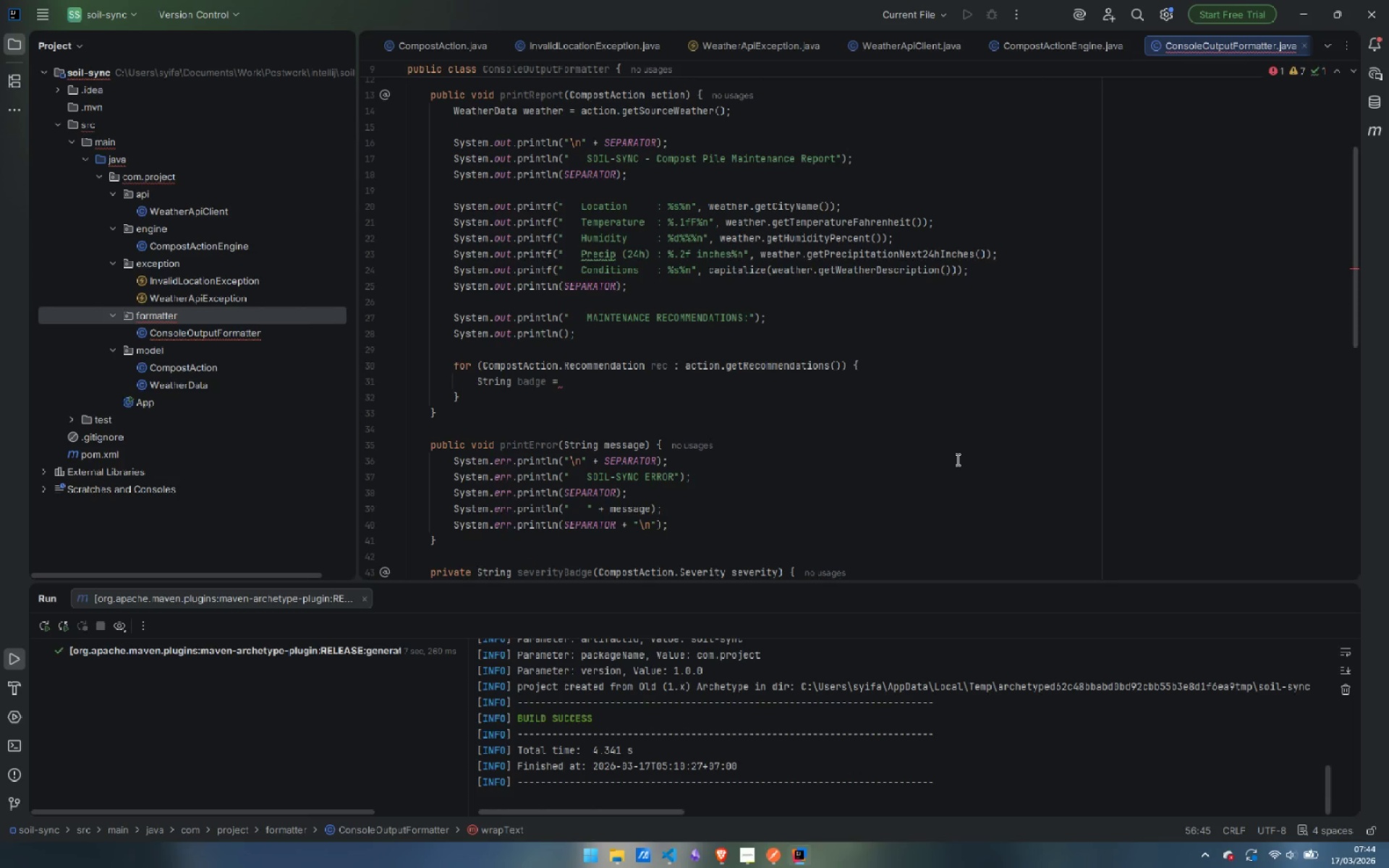 
wait(10.49)
 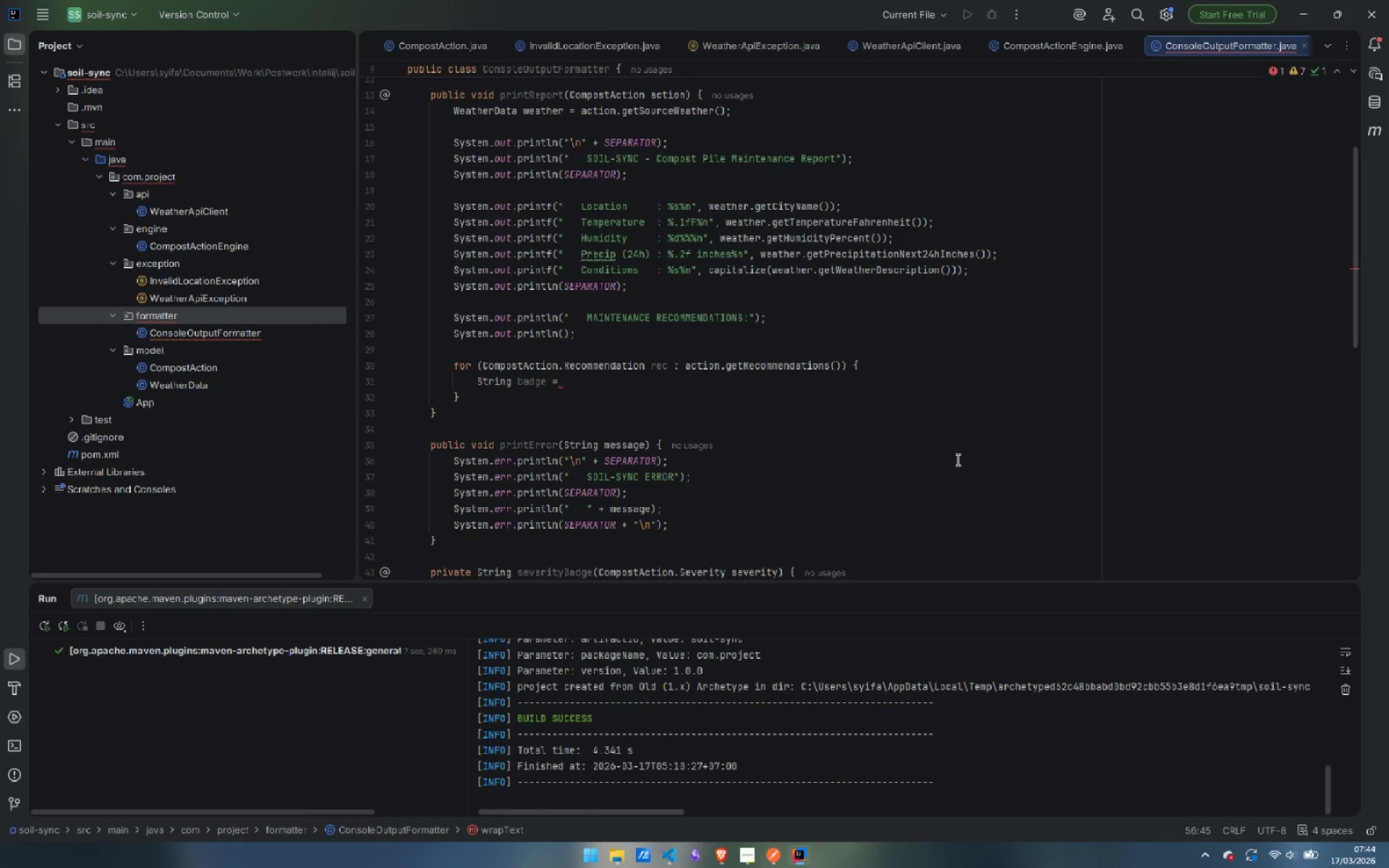 
scroll: coordinate [838, 421], scroll_direction: down, amount: 11.0
 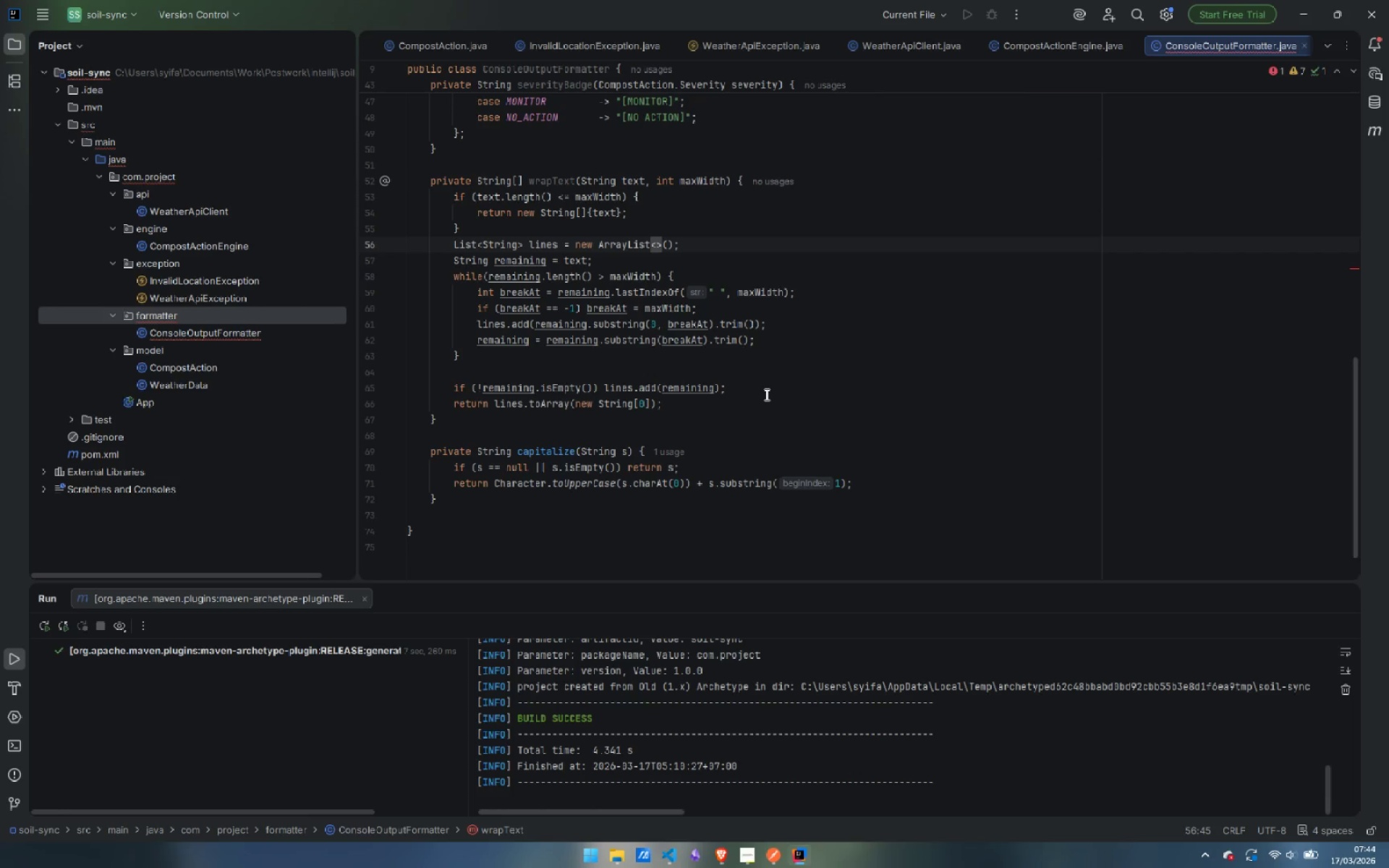 
wait(18.49)
 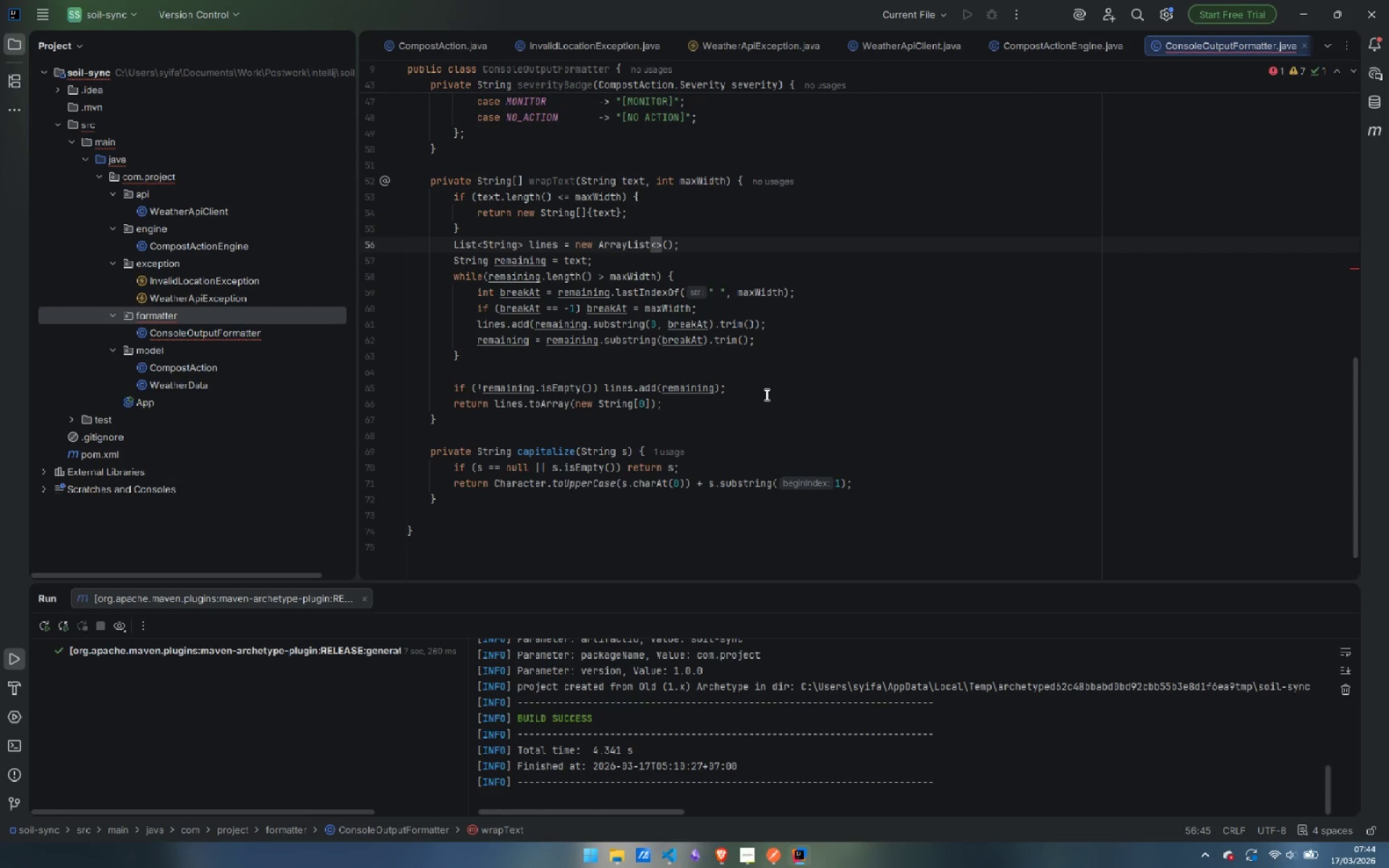 
scroll: coordinate [888, 427], scroll_direction: up, amount: 9.0
 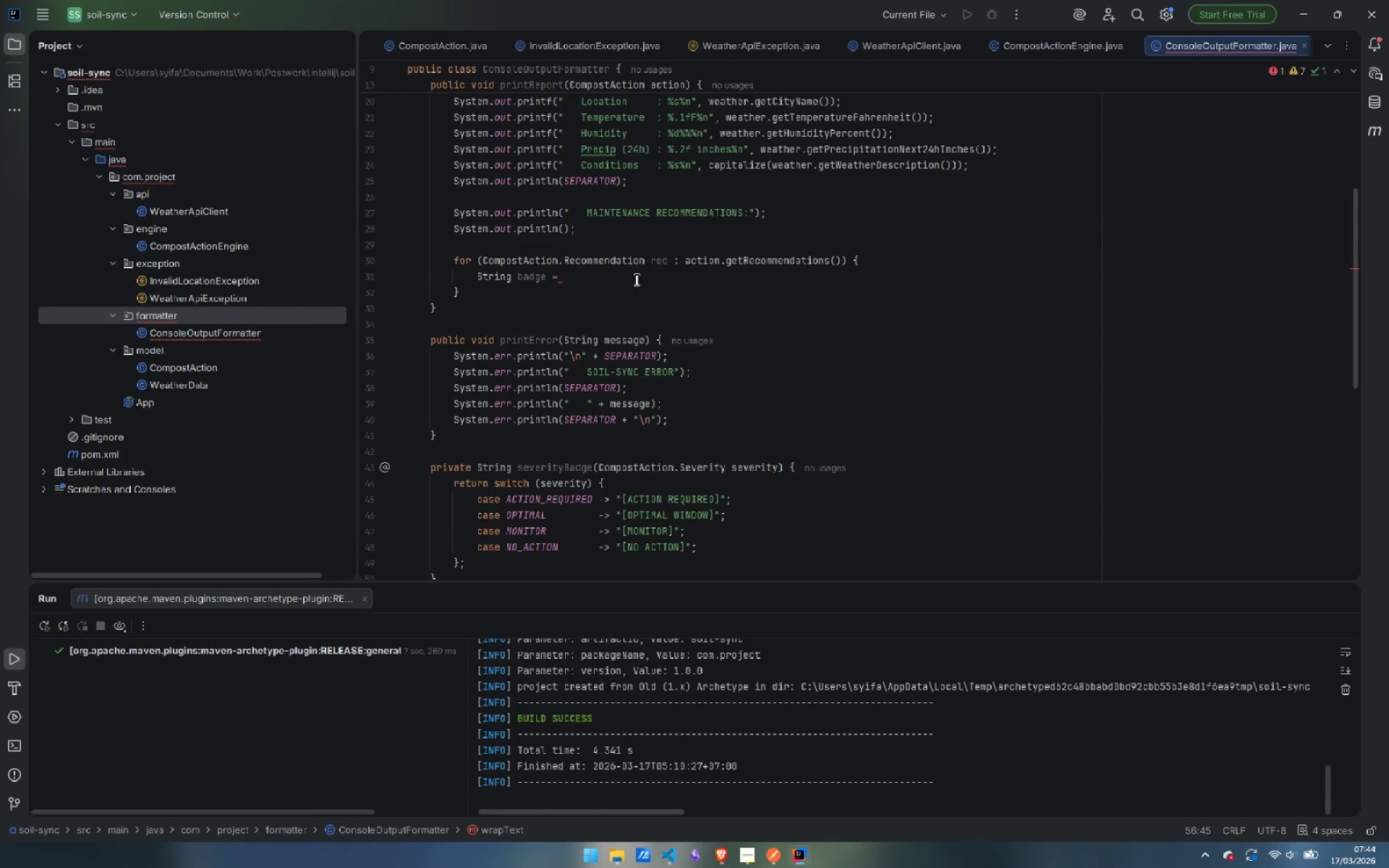 
left_click([633, 271])
 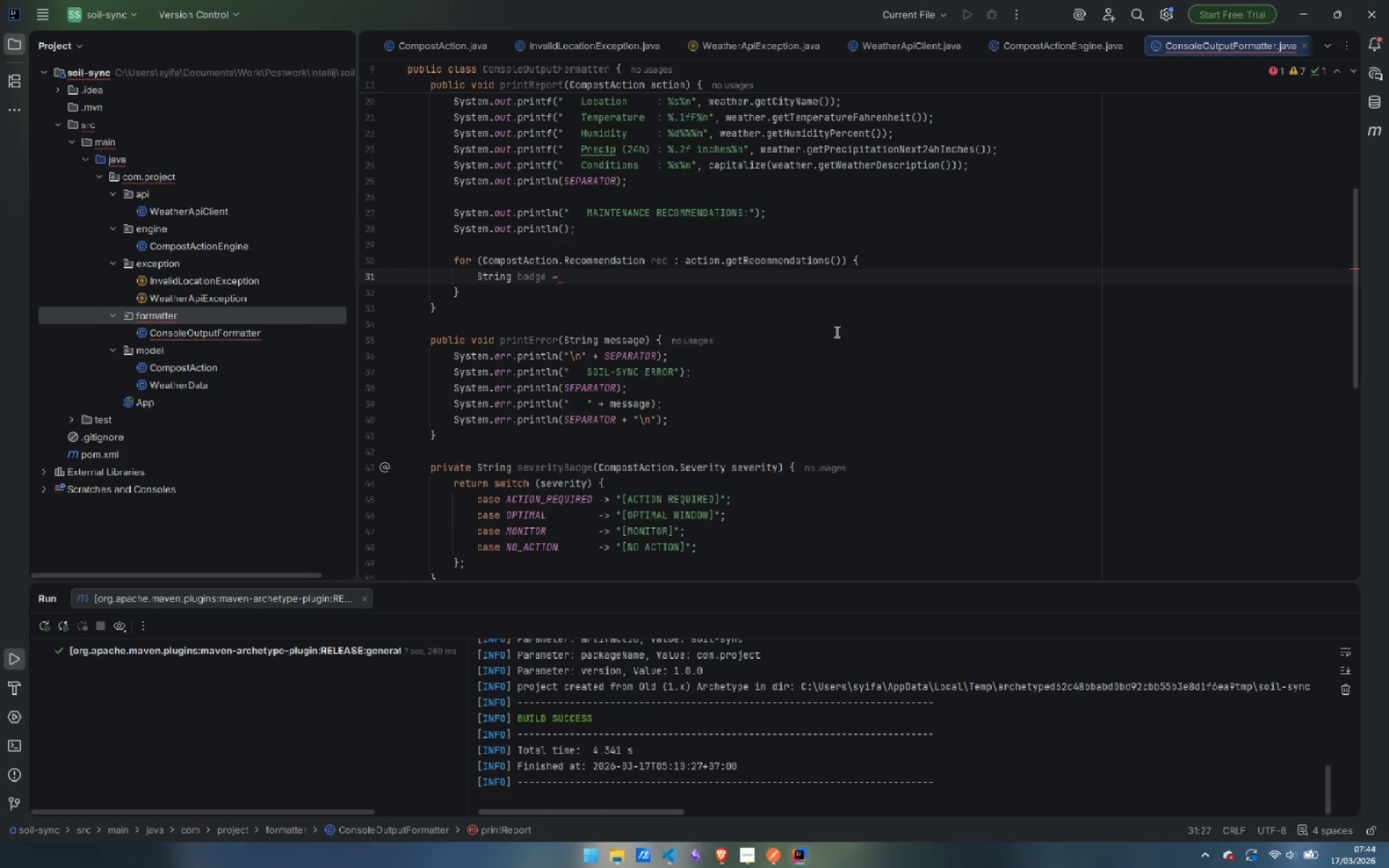 
key(Space)
 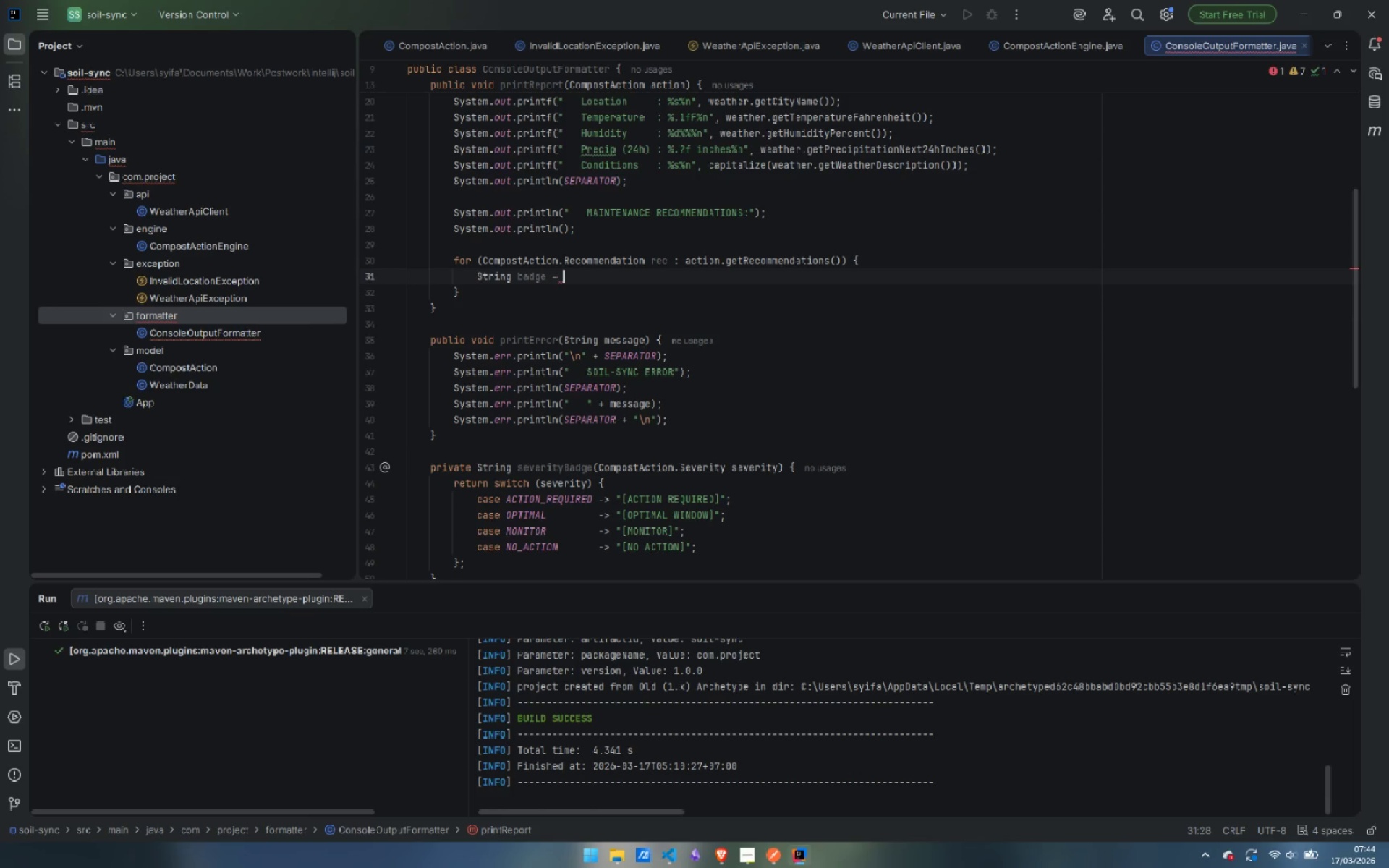 
type(seve)
 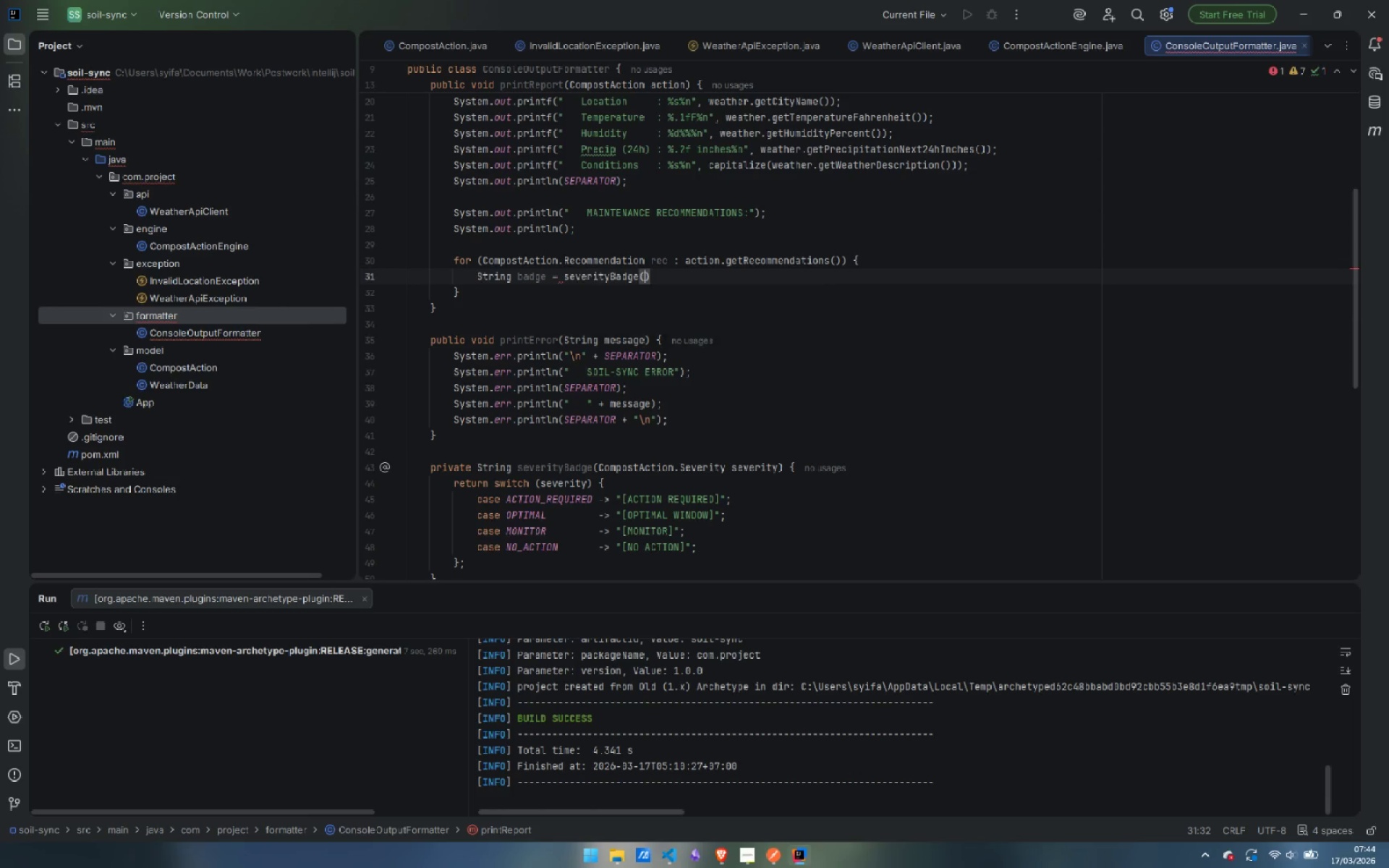 
key(Enter)
 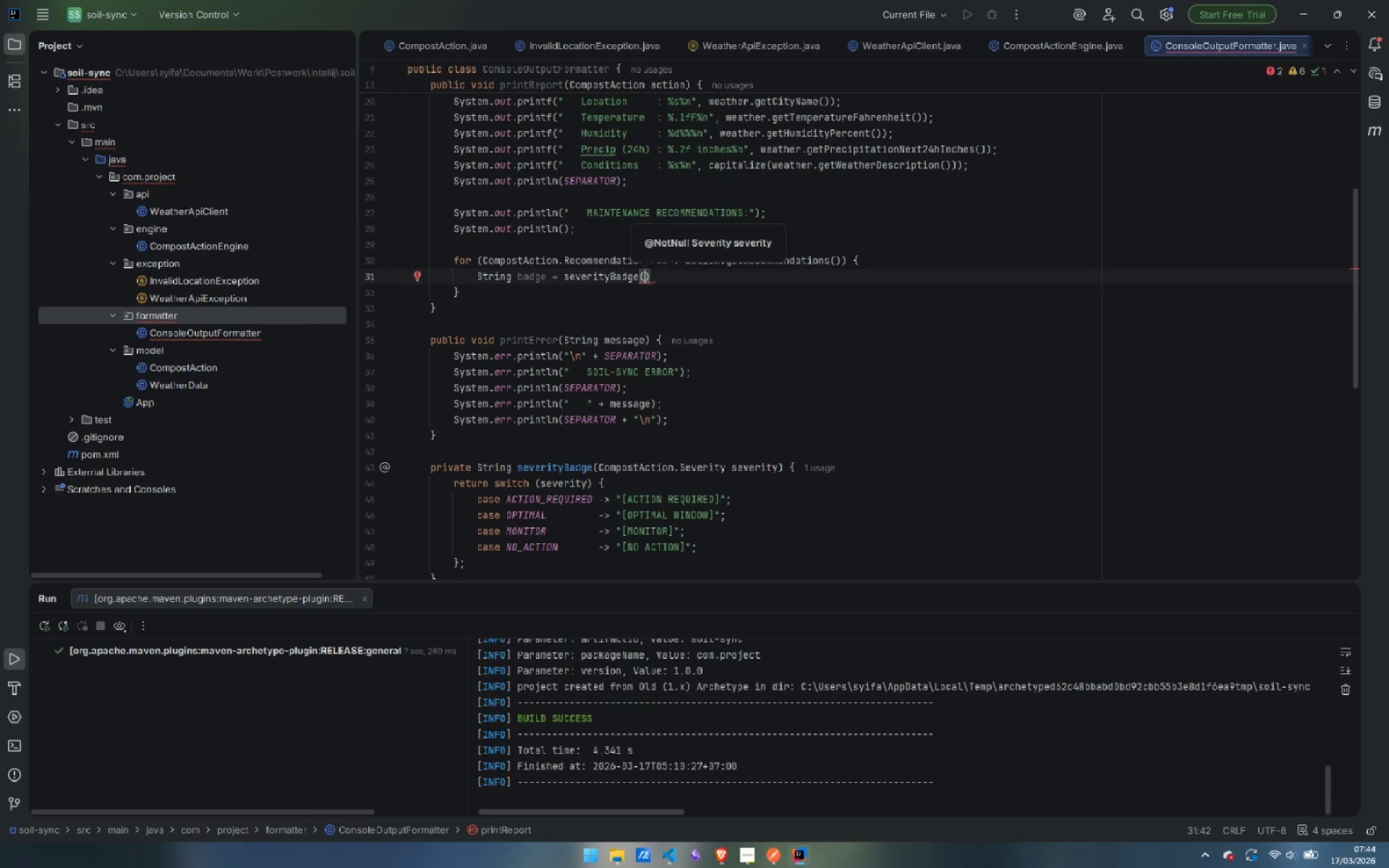 
type(re)
 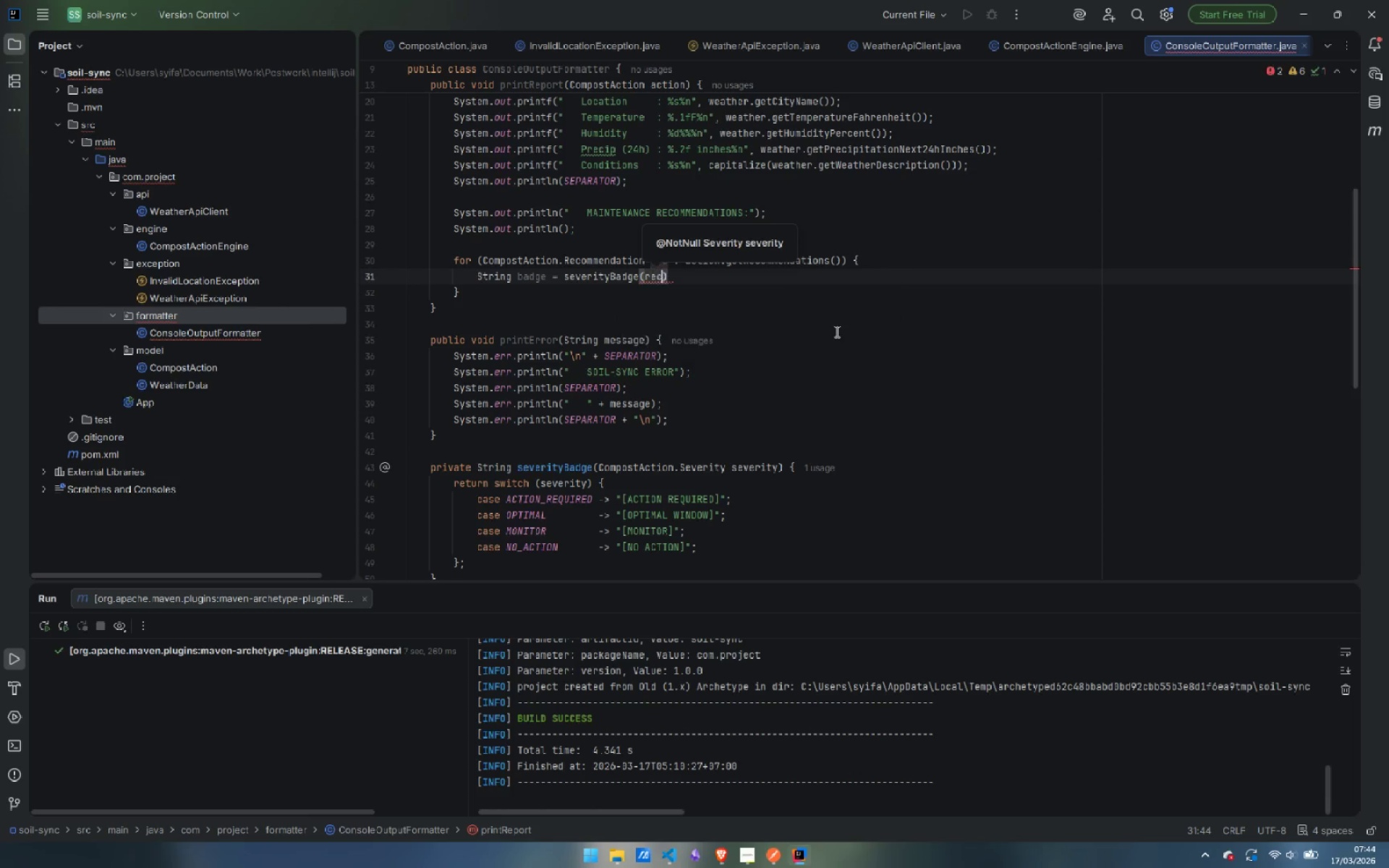 
key(Enter)
 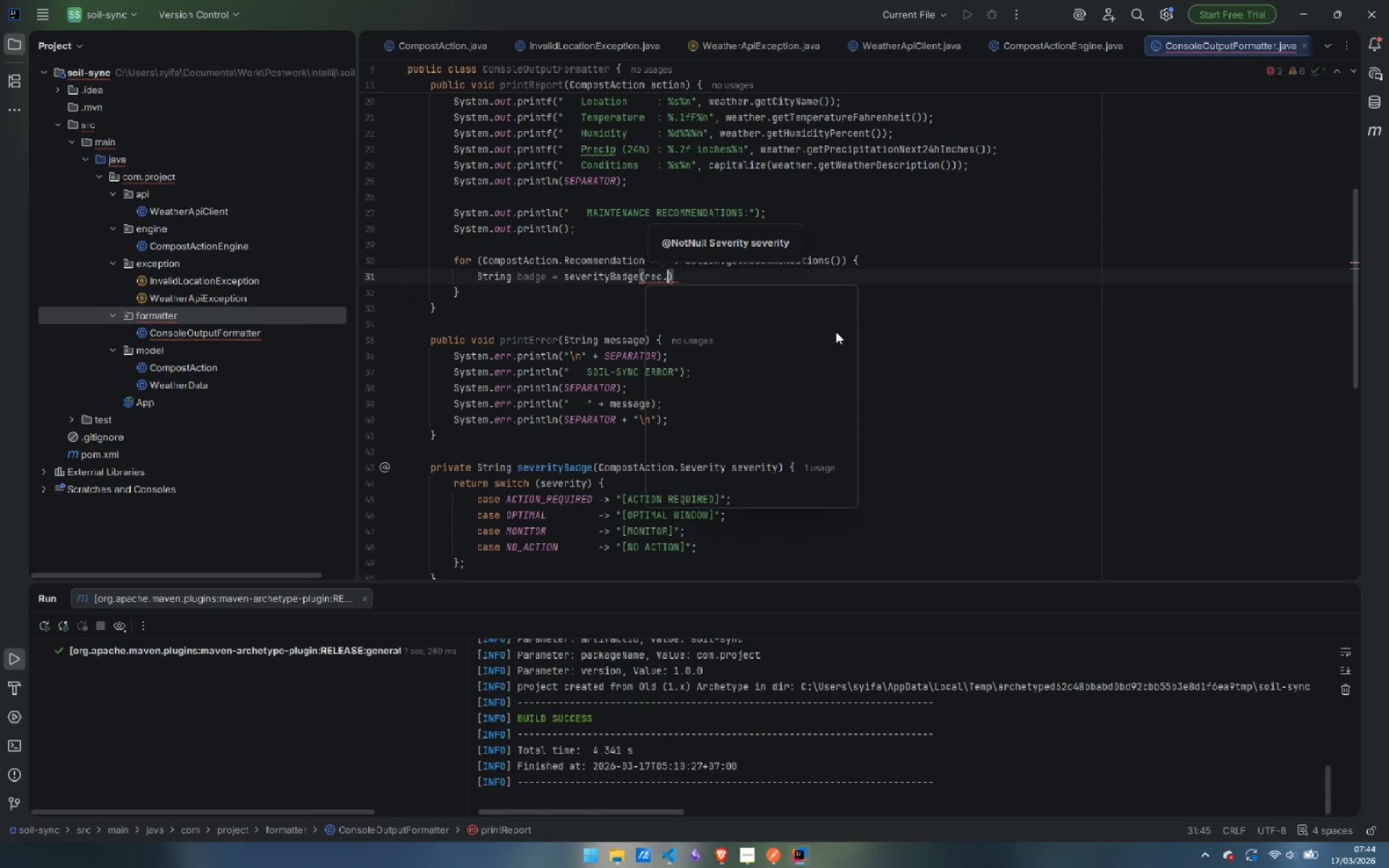 
type(.get)
 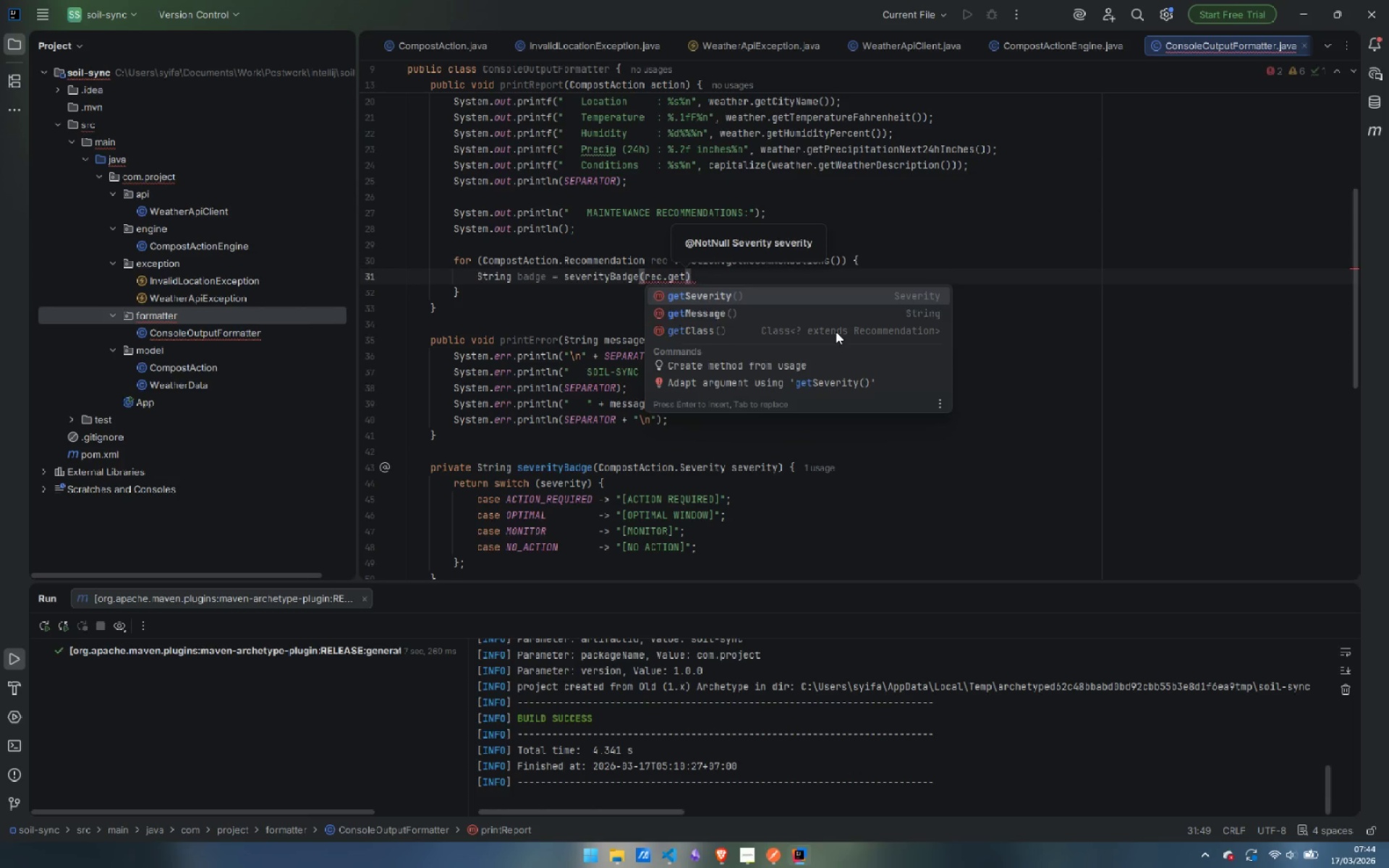 
key(Enter)
 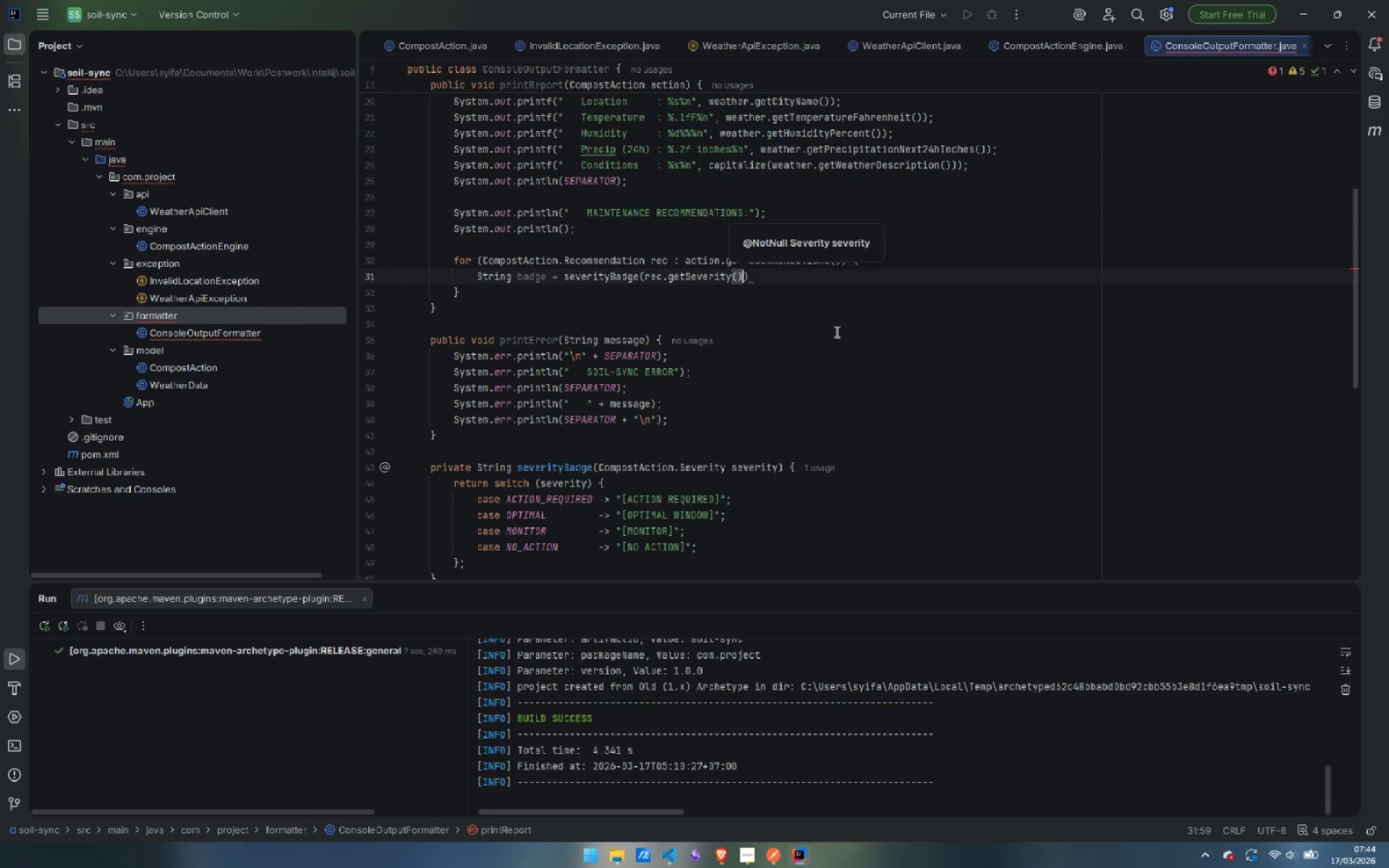 
key(ArrowRight)
 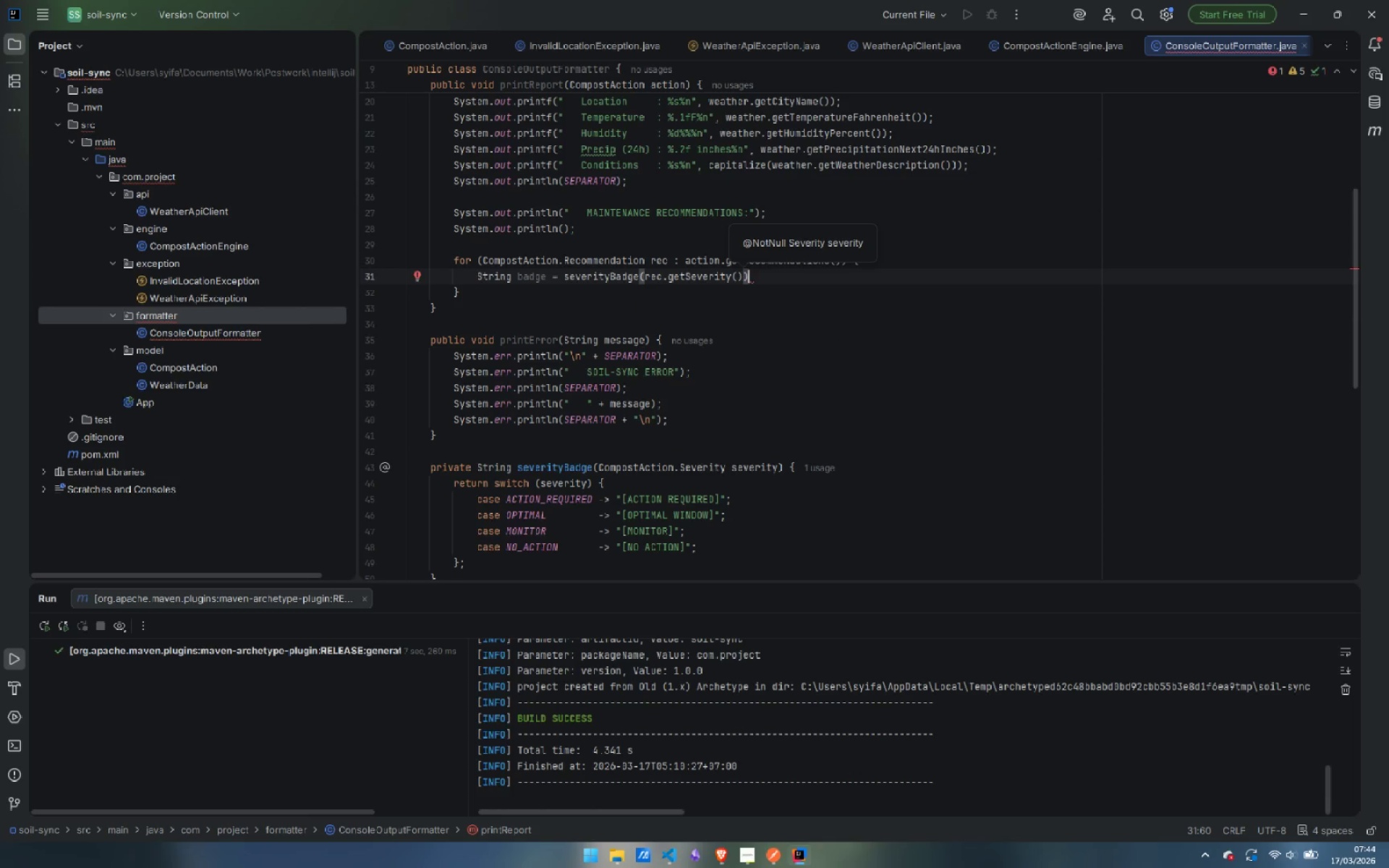 
key(Semicolon)
 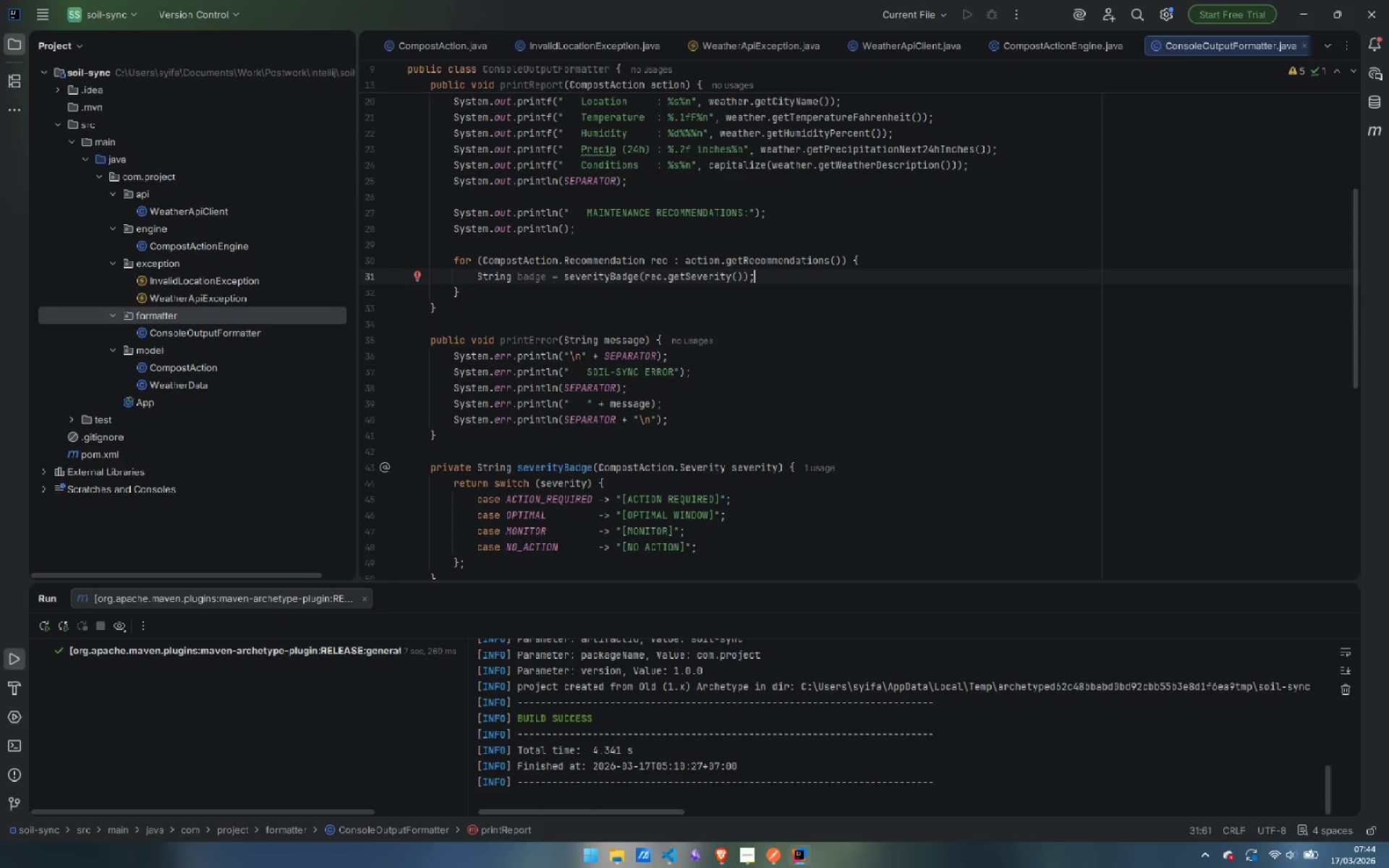 
key(Enter)
 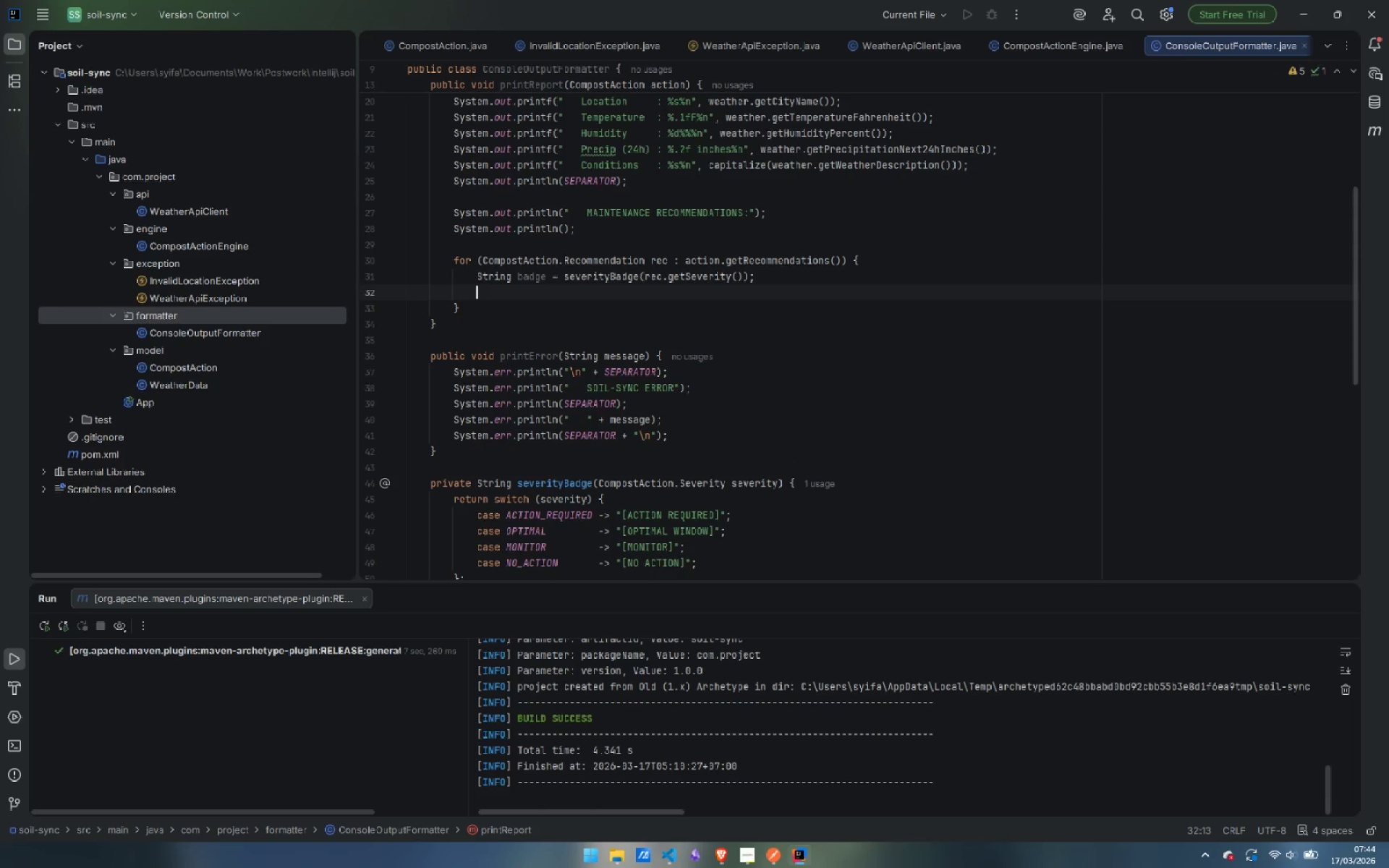 
type(Stromg)
key(Backspace)
key(Backspace)
key(Backspace)
type(ing[] lines = wra)
 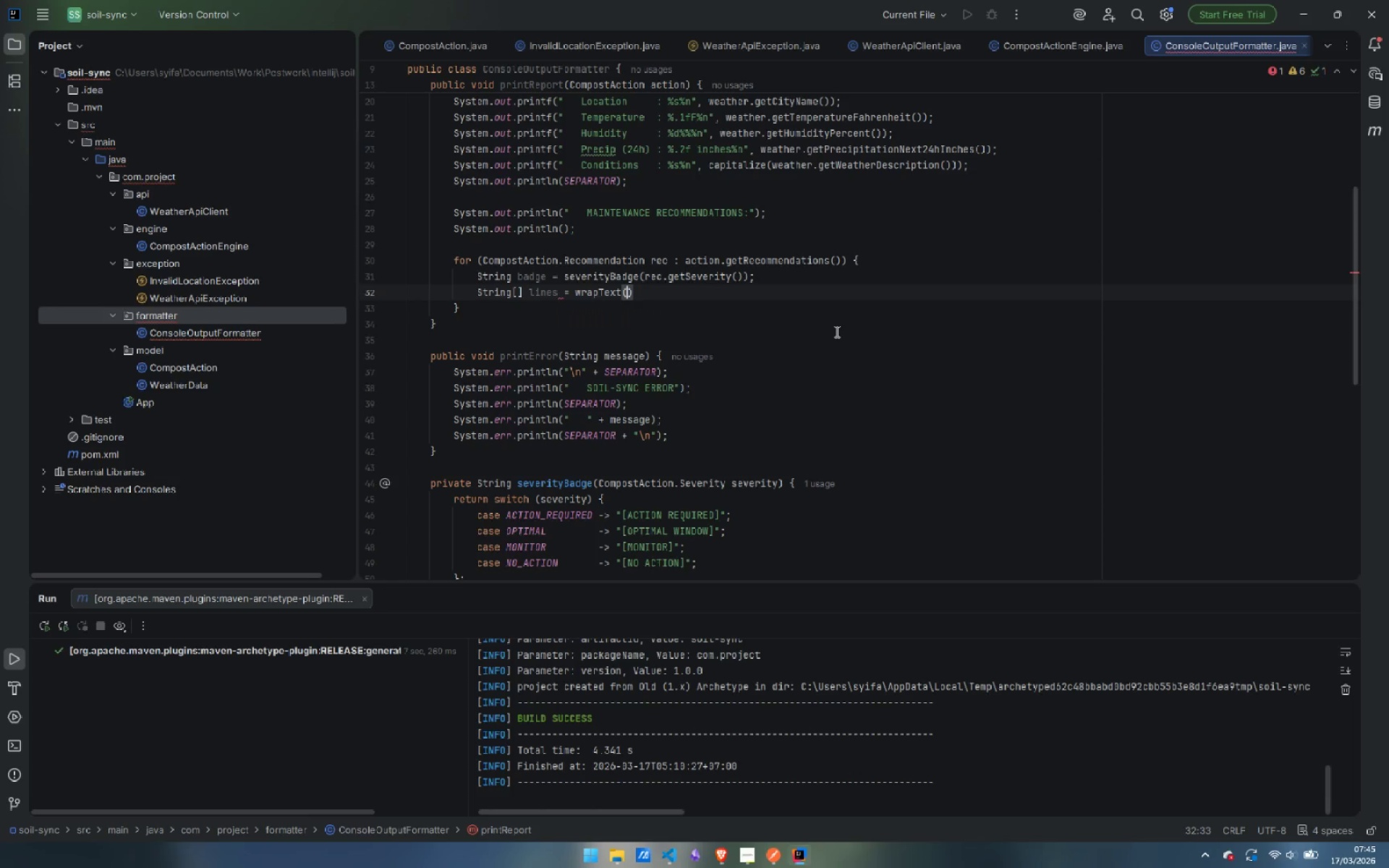 
key(Enter)
 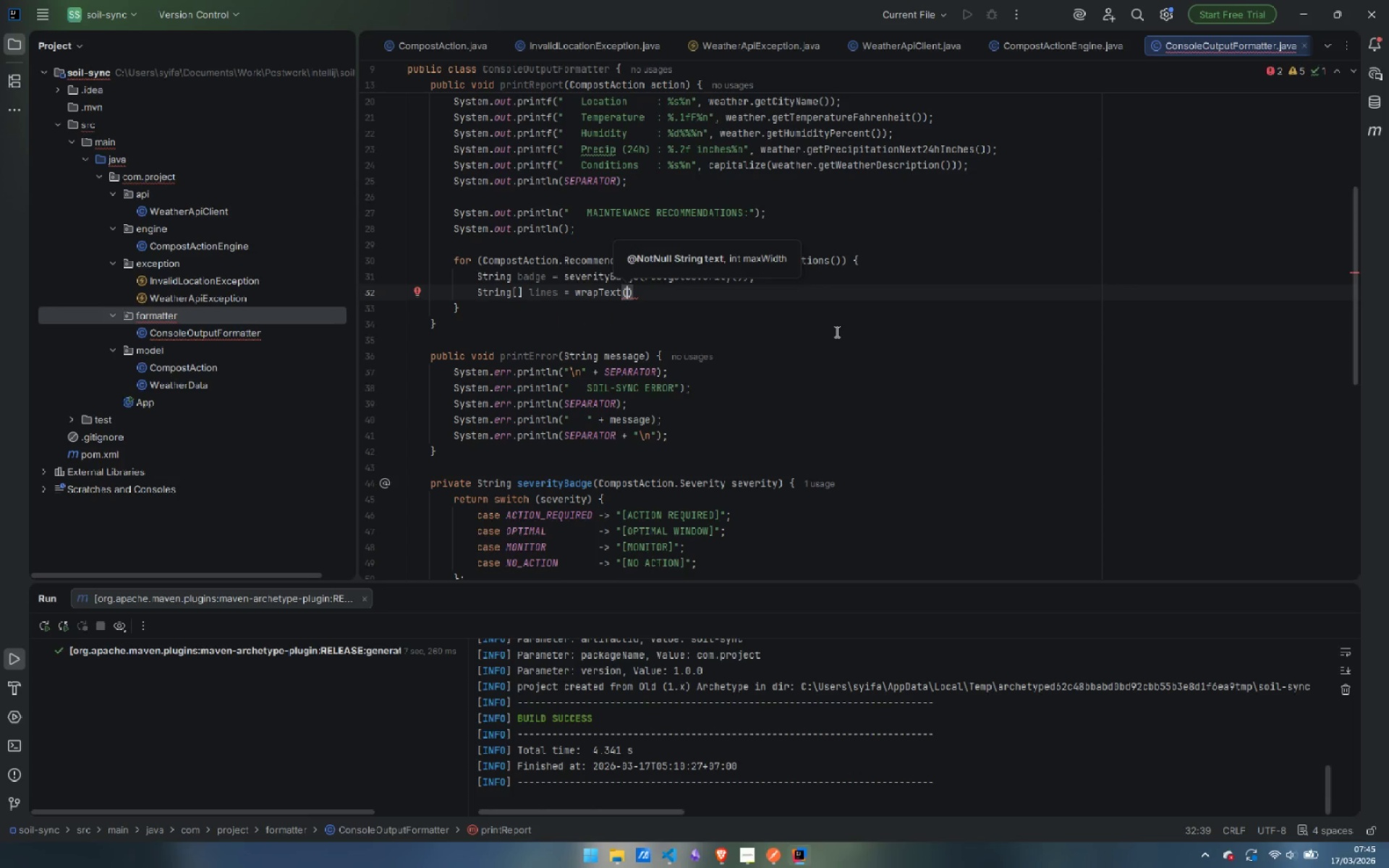 
type(rec)
 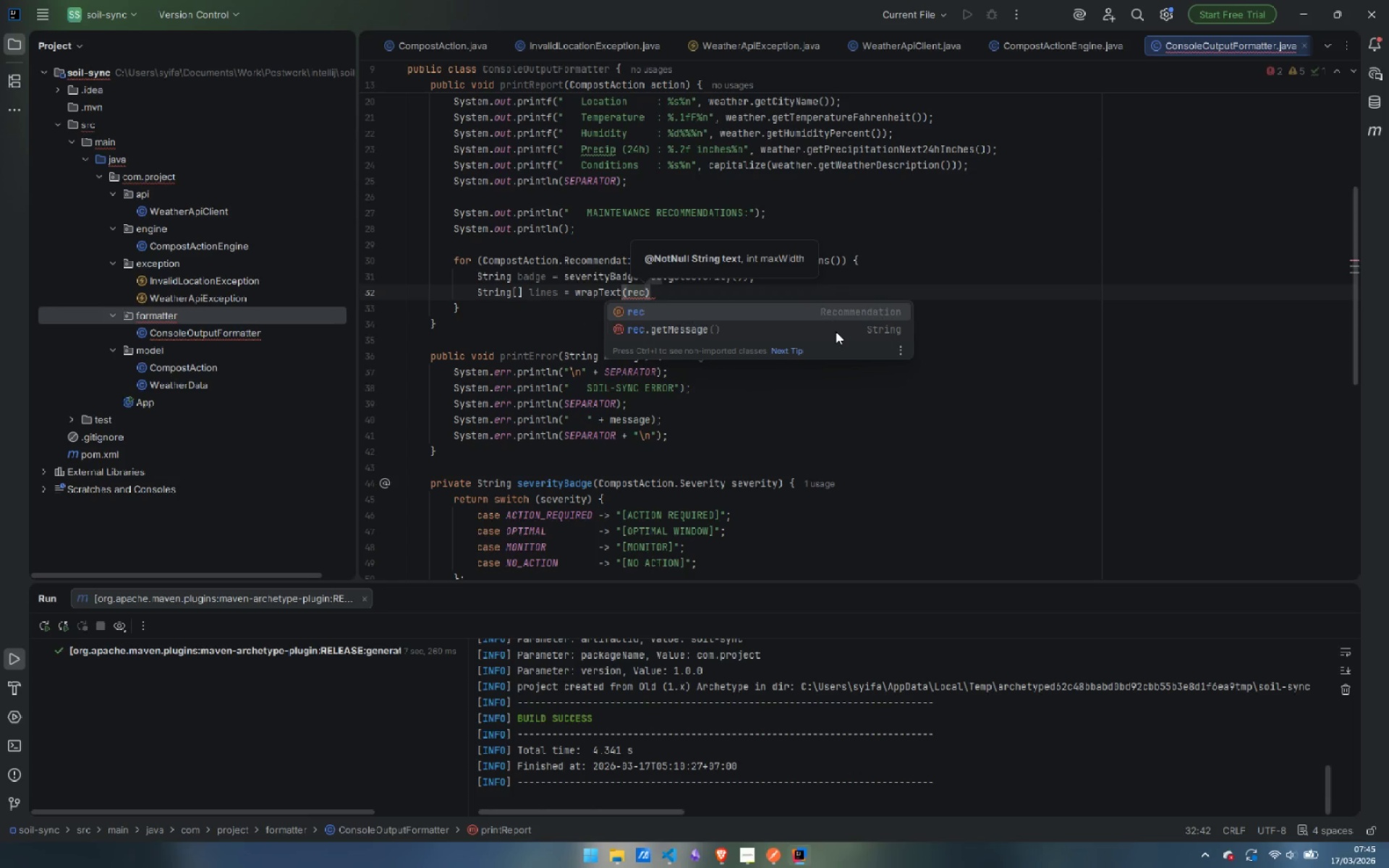 
key(ArrowDown)
 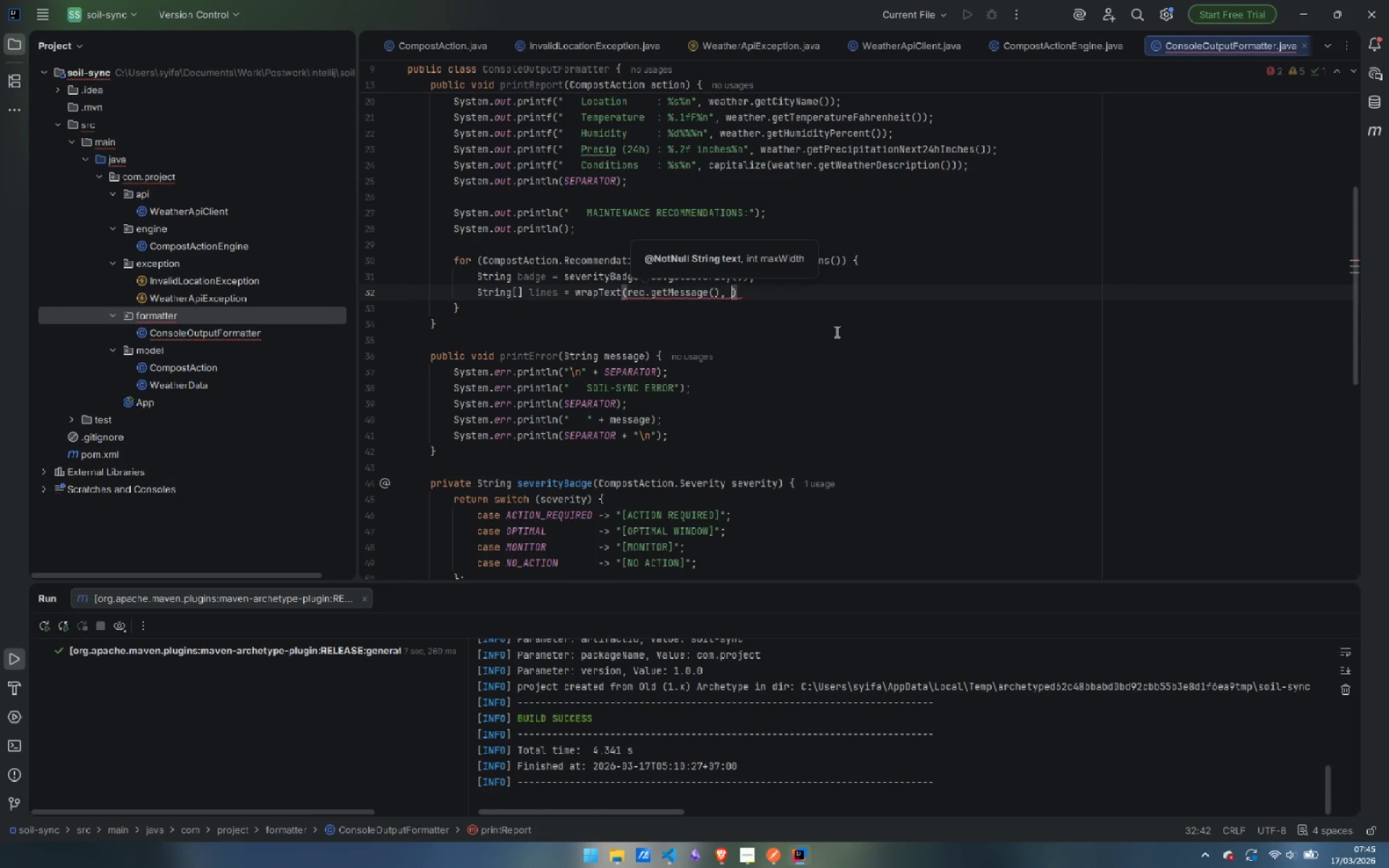 
key(Enter)
 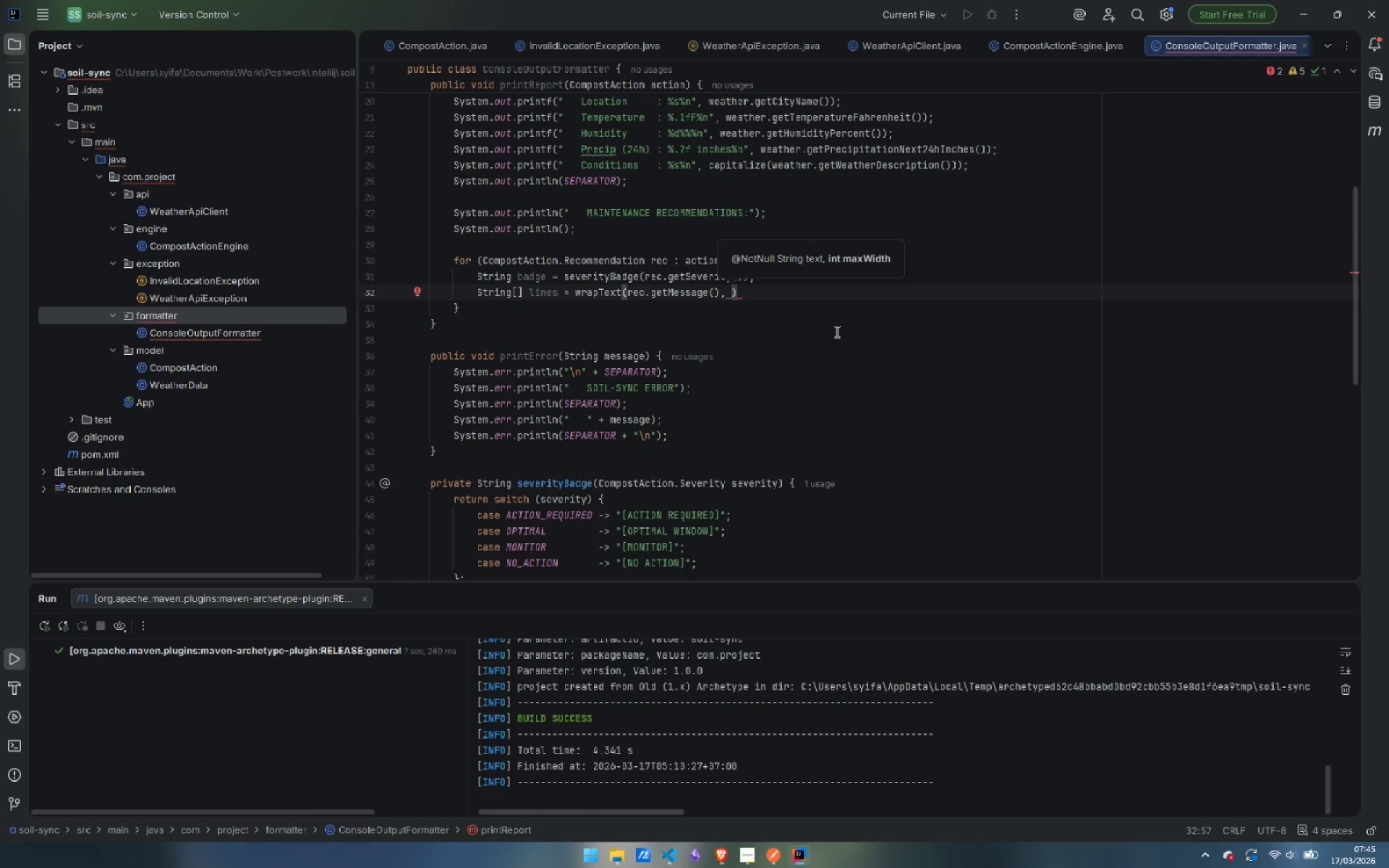 
type(58)
 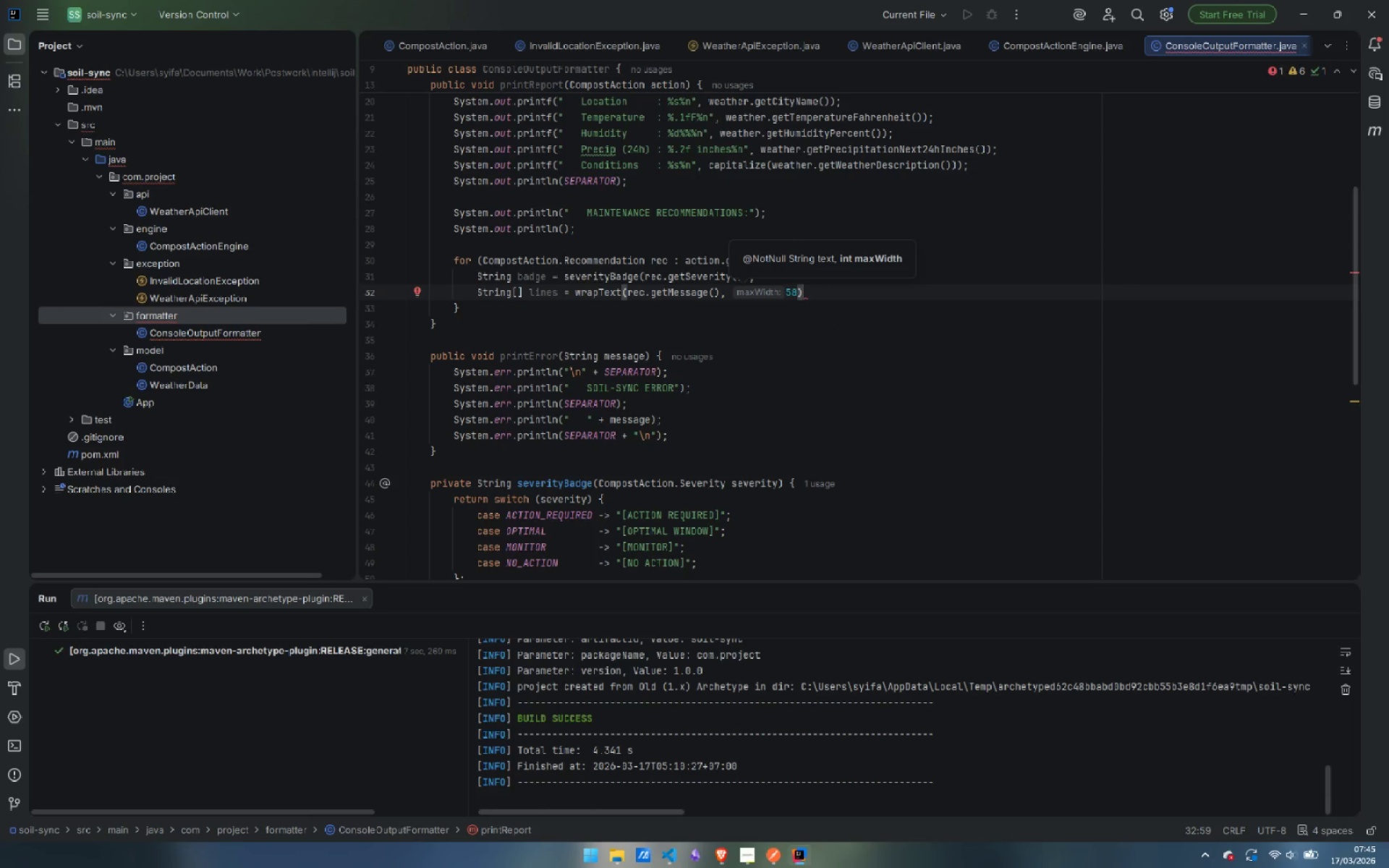 
key(ArrowRight)
 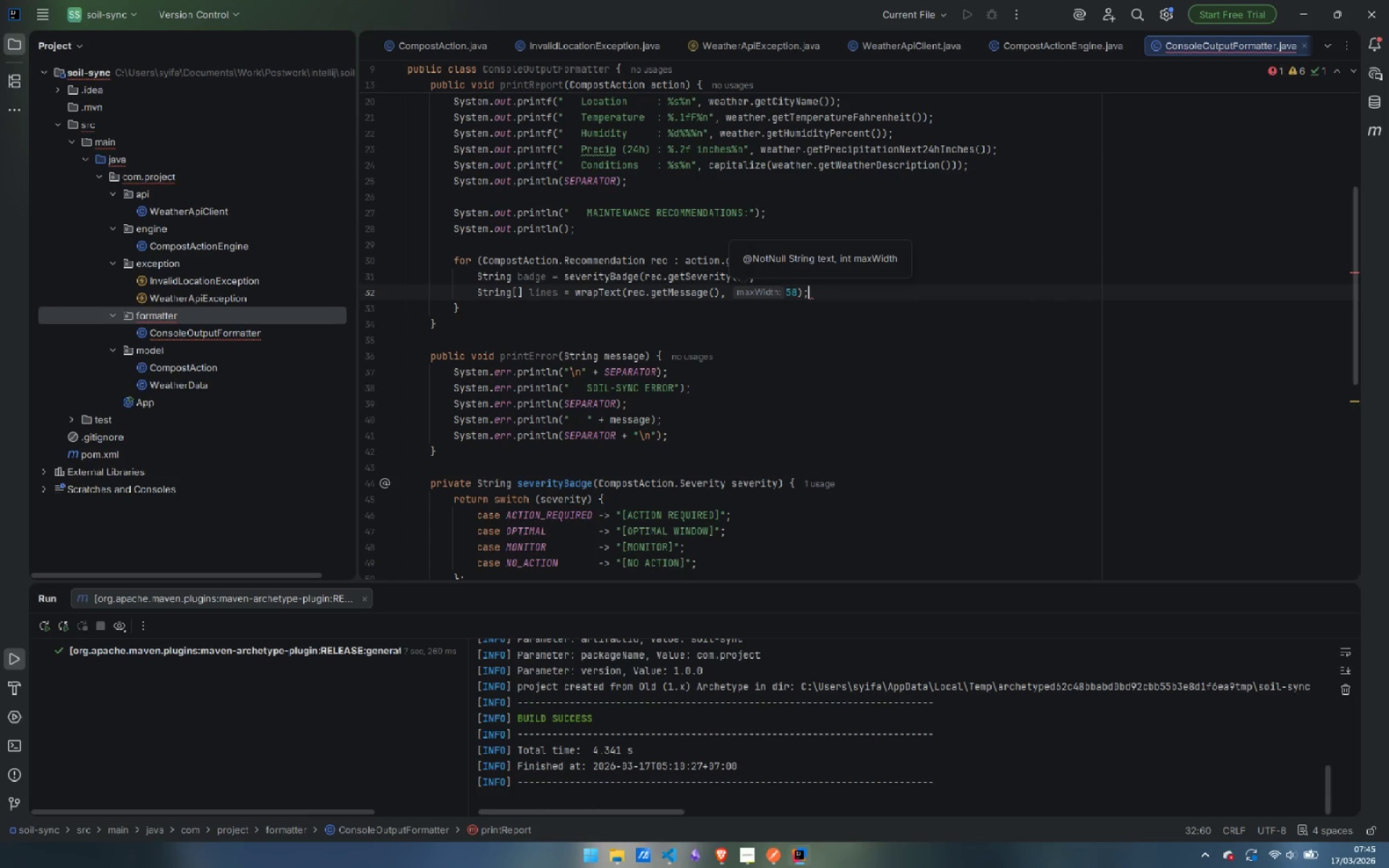 
key(Semicolon)
 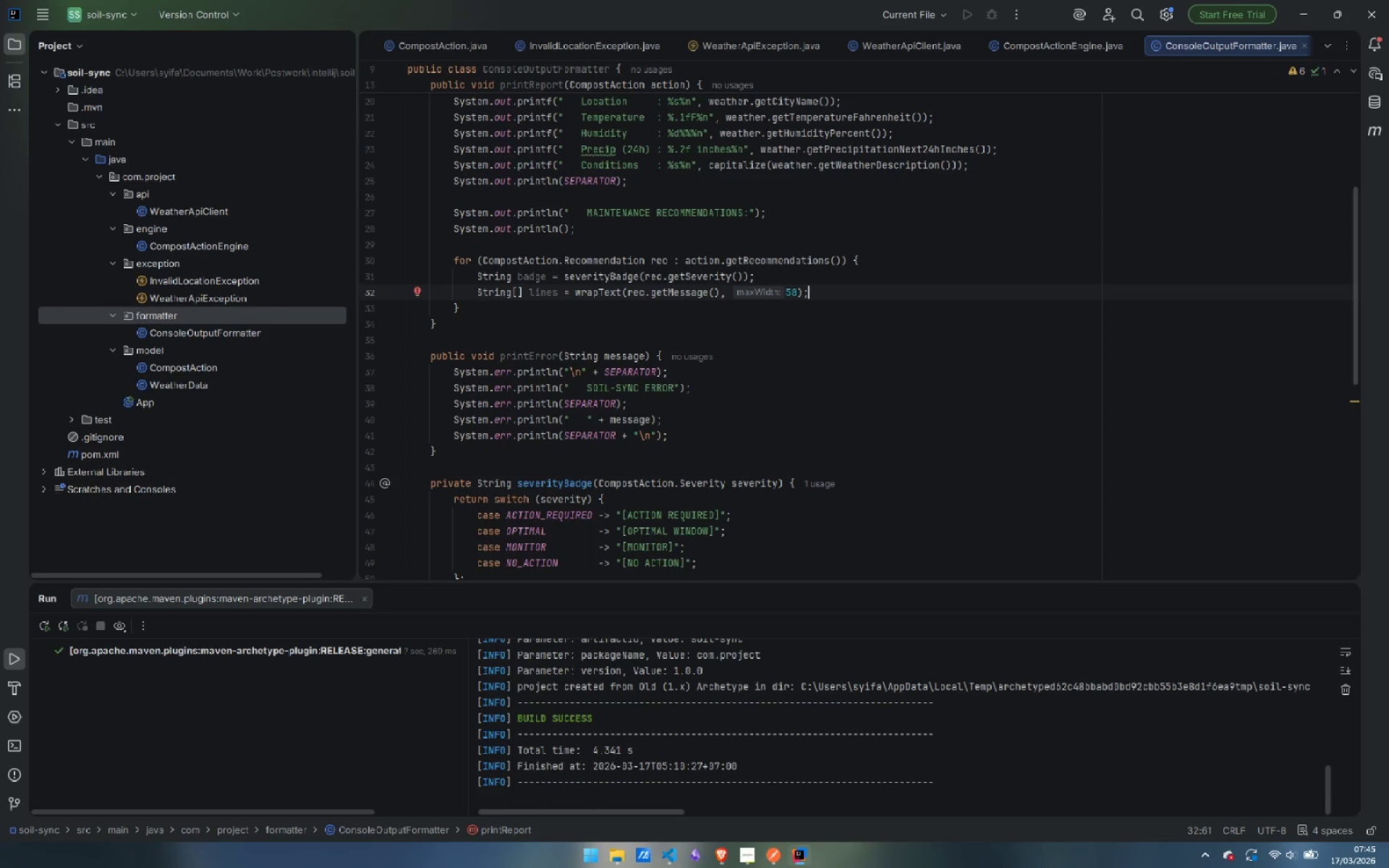 
key(Enter)
 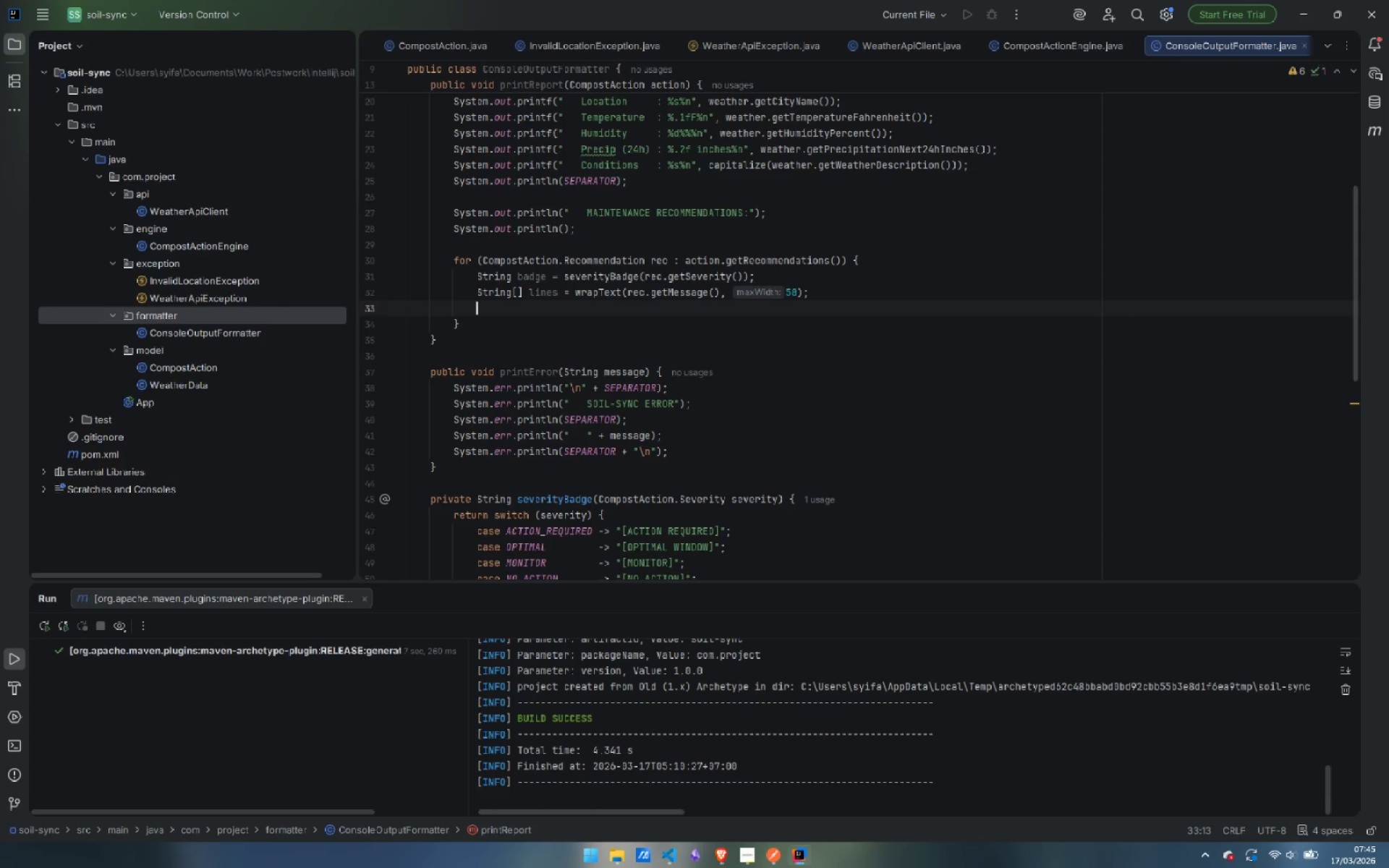 
type(souf)
key(Tab)
 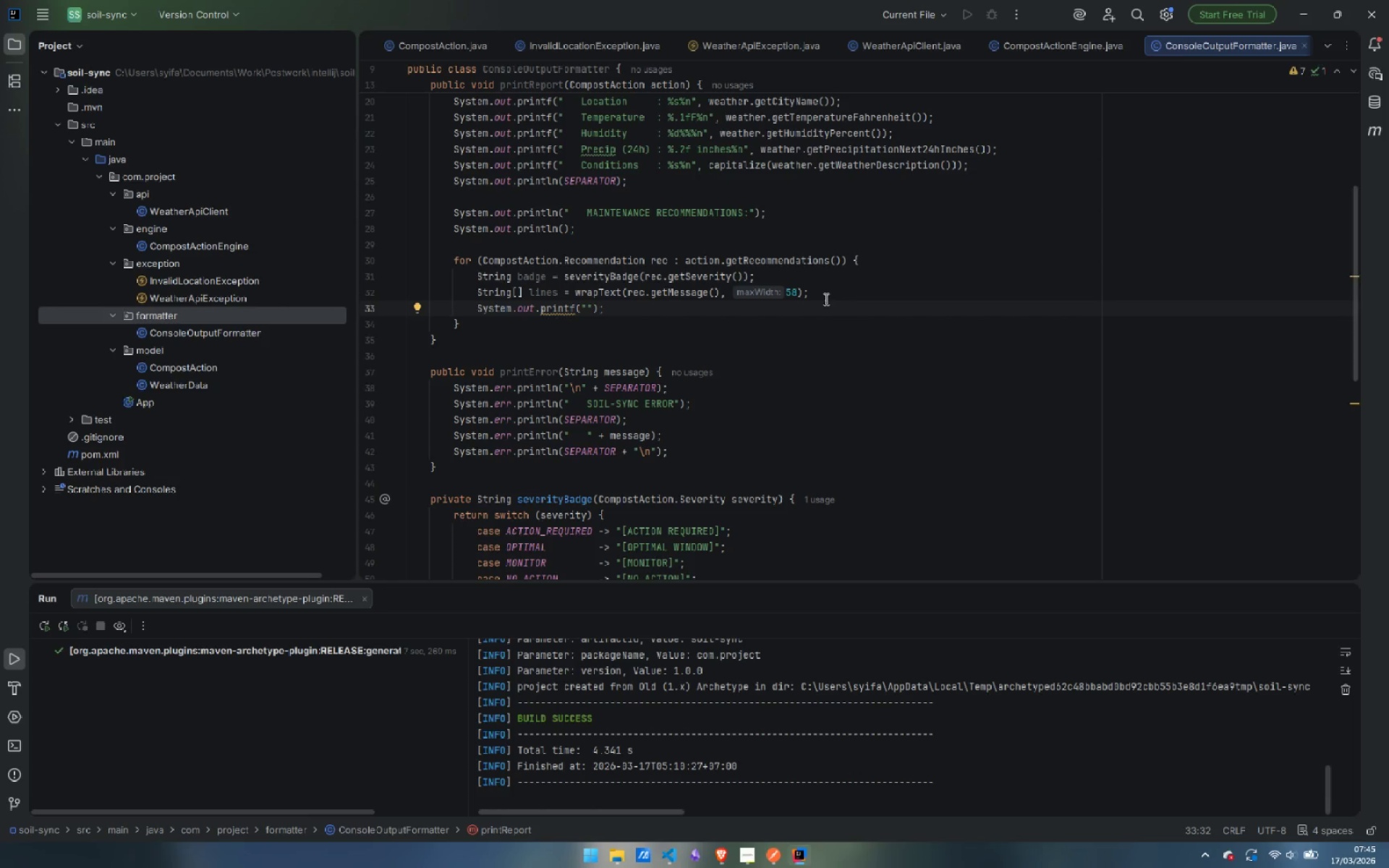 
wait(34.95)
 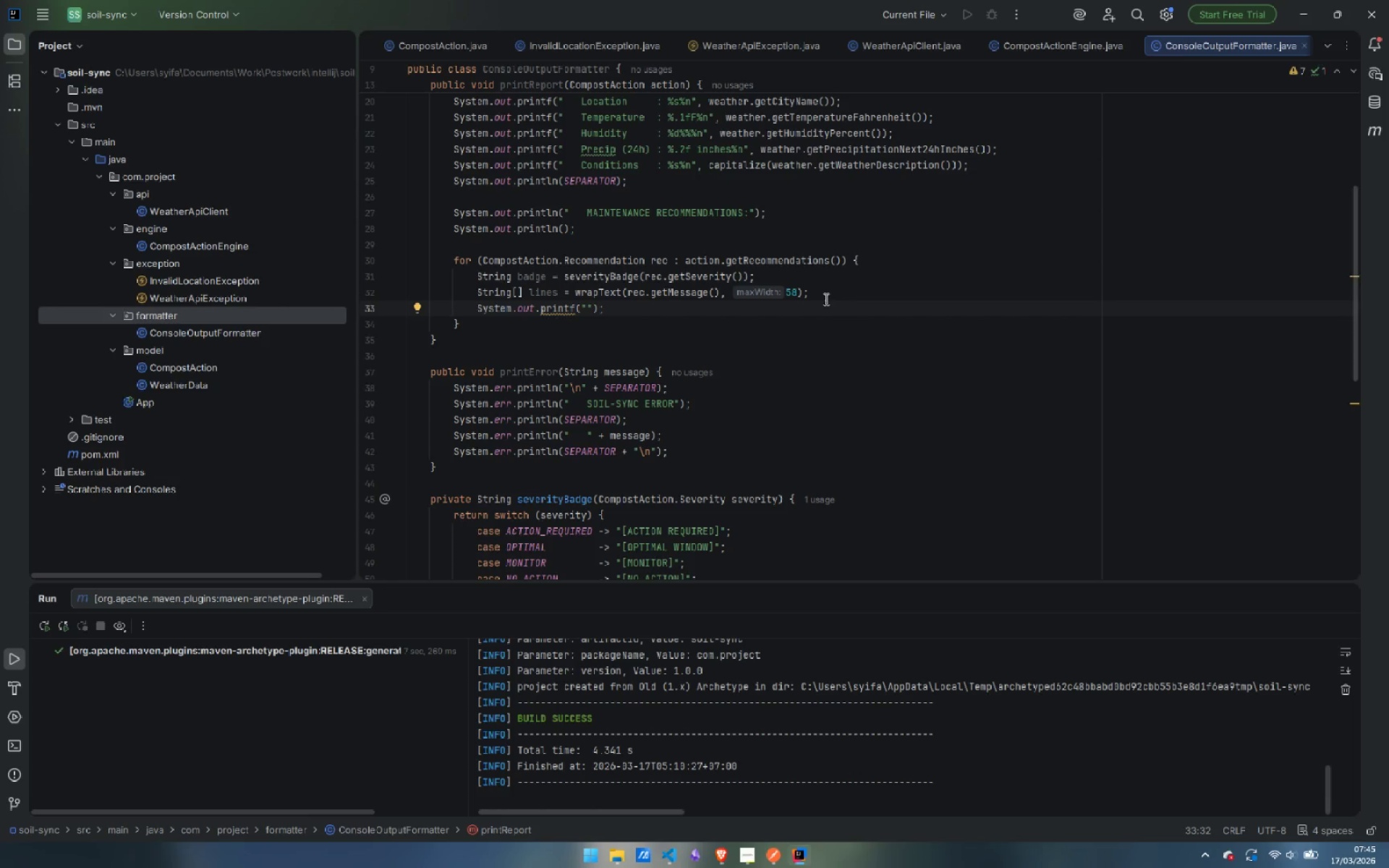 
type(   %s )
 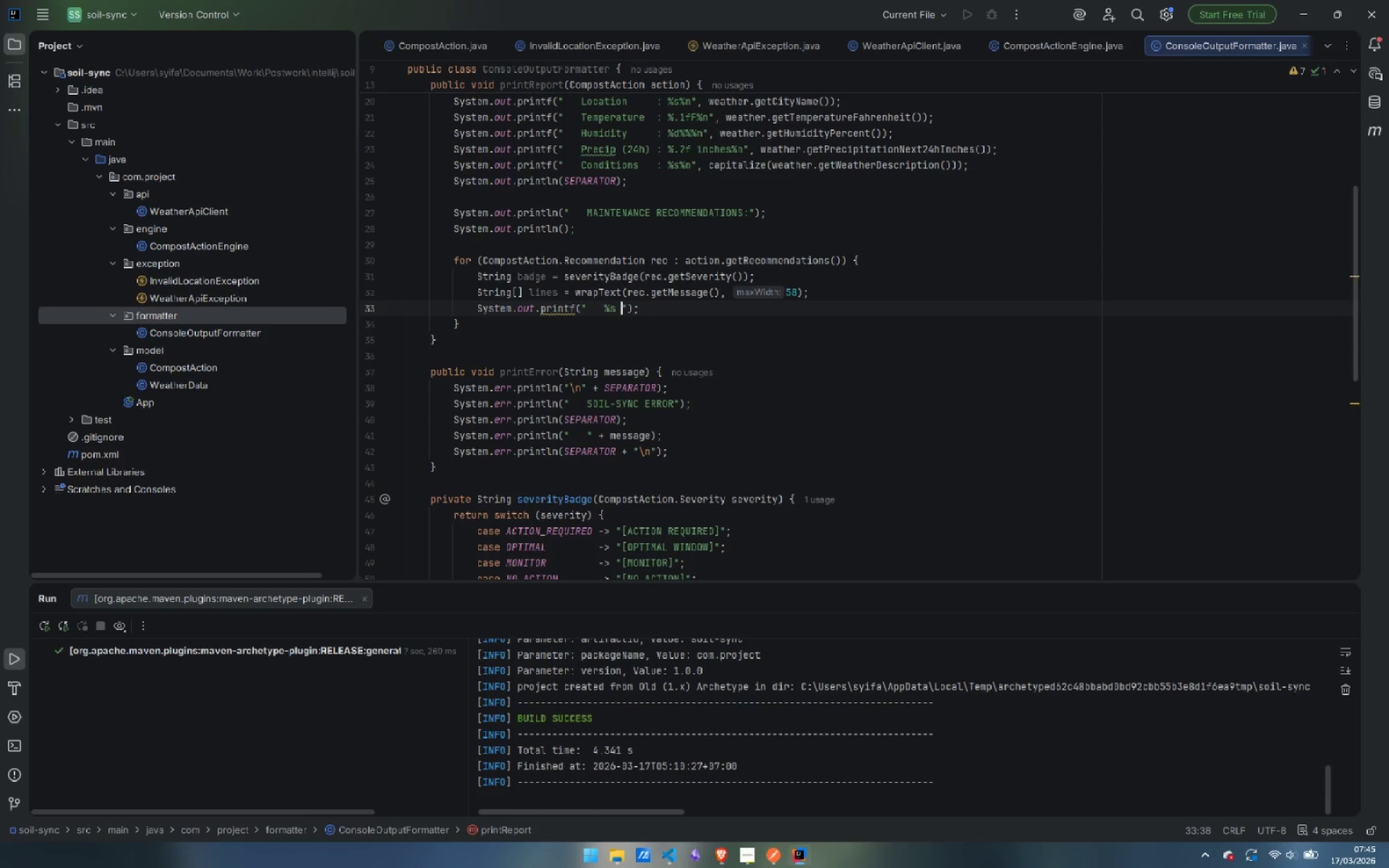 
type(%s%n)
 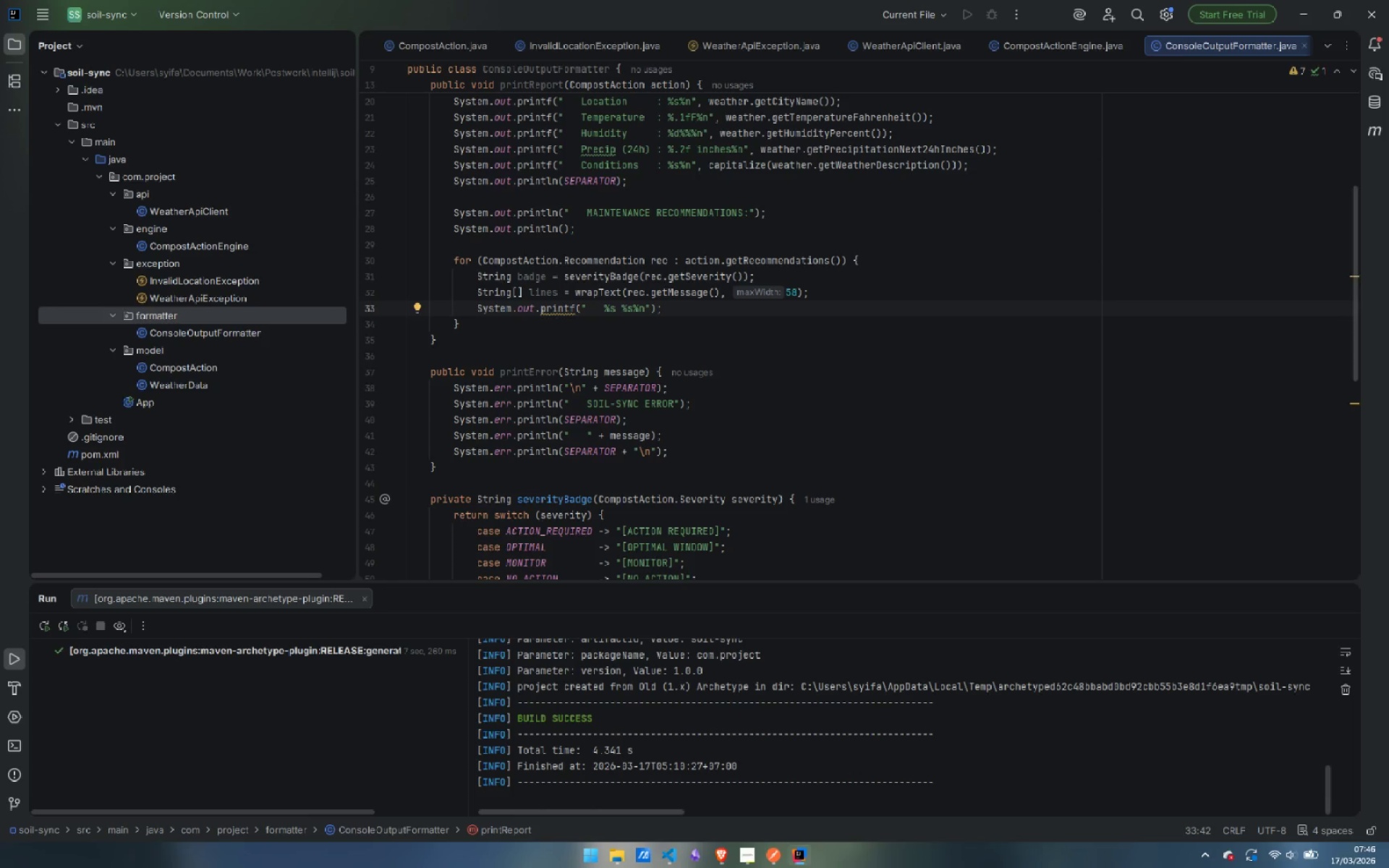 
key(ArrowRight)
 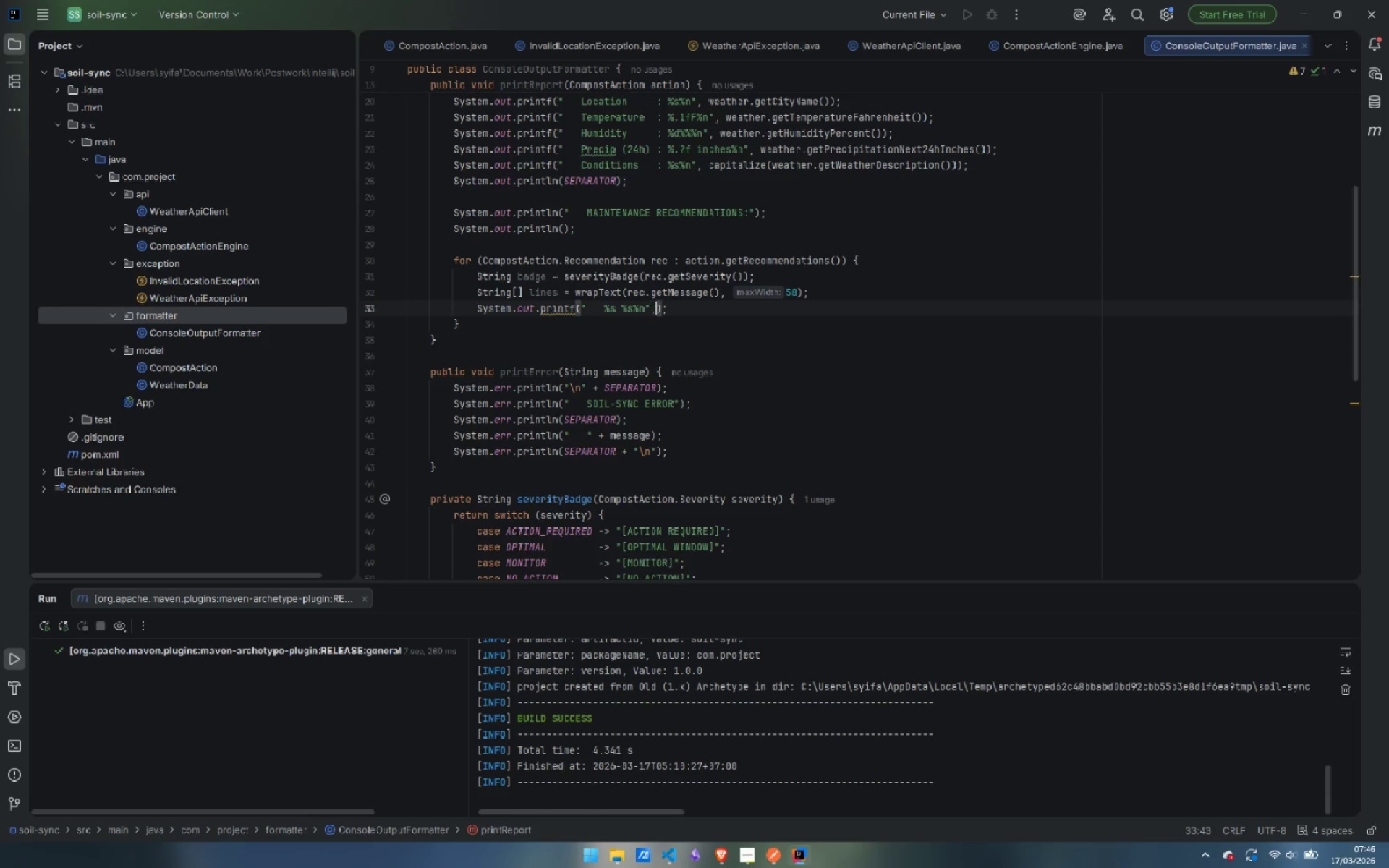 
type(, nad)
key(Backspace)
key(Backspace)
key(Backspace)
type(bad)
 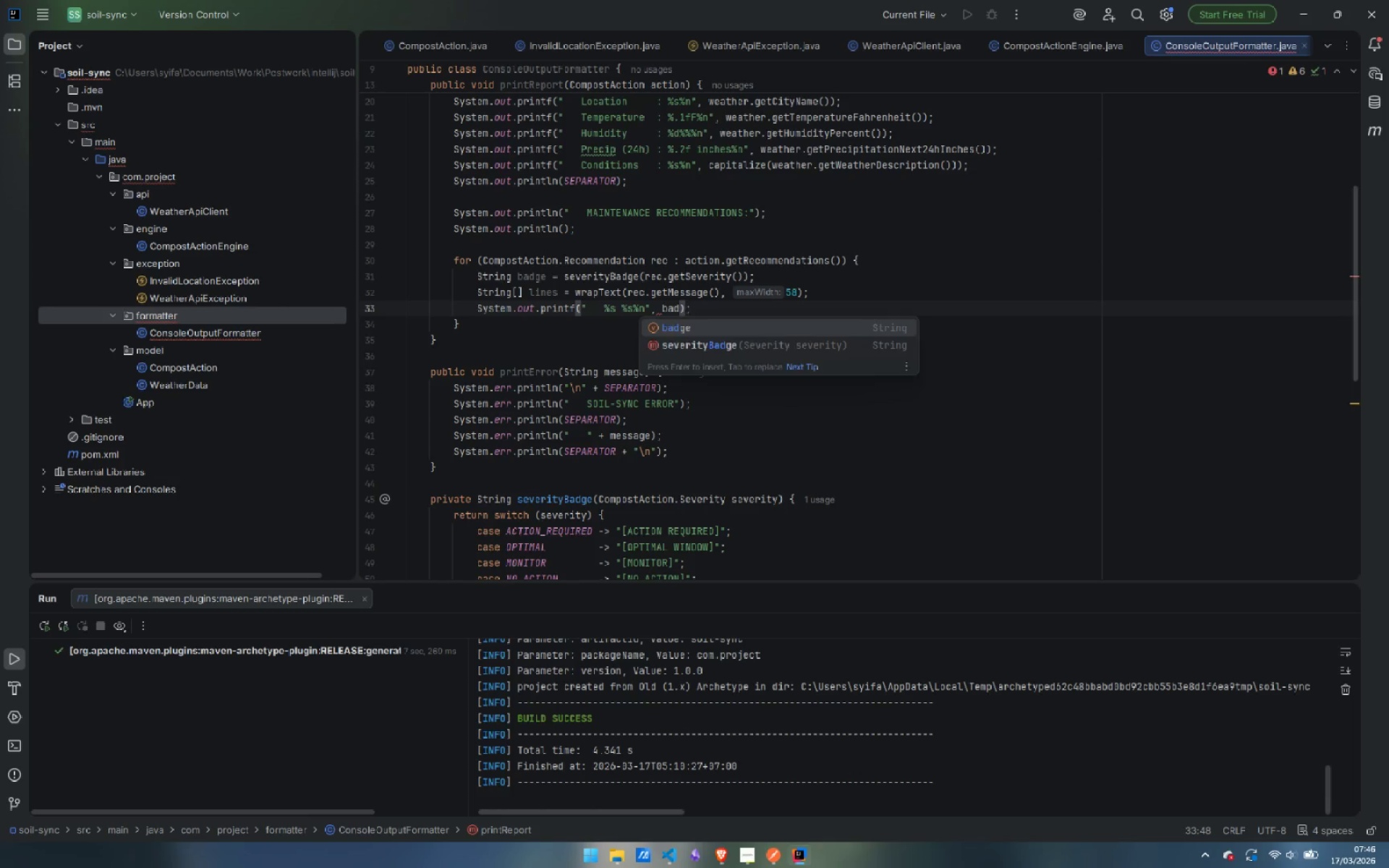 
key(Enter)
 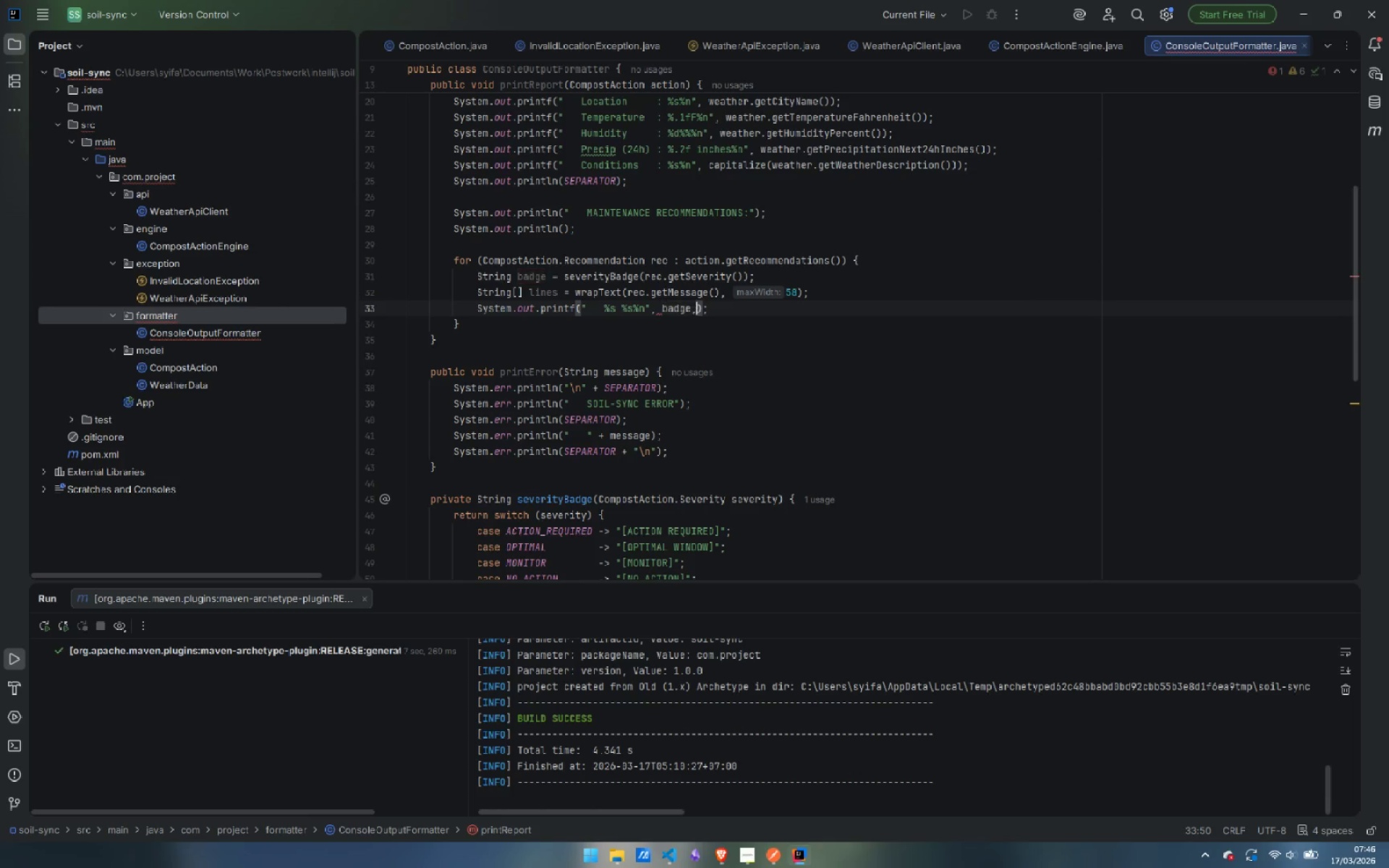 
type(, ;om)
key(Backspace)
key(Backspace)
key(Backspace)
type(lin)
 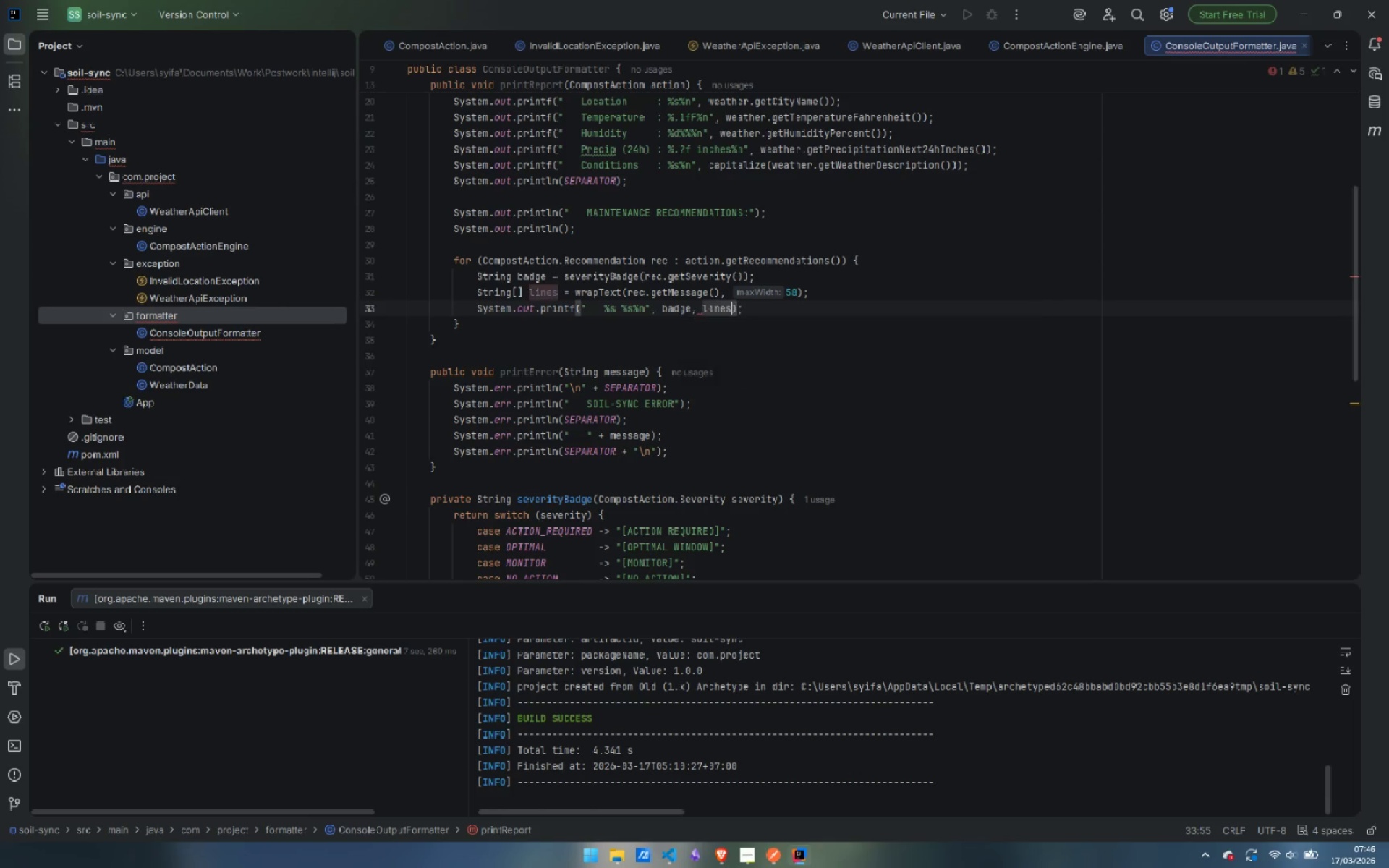 
key(Enter)
 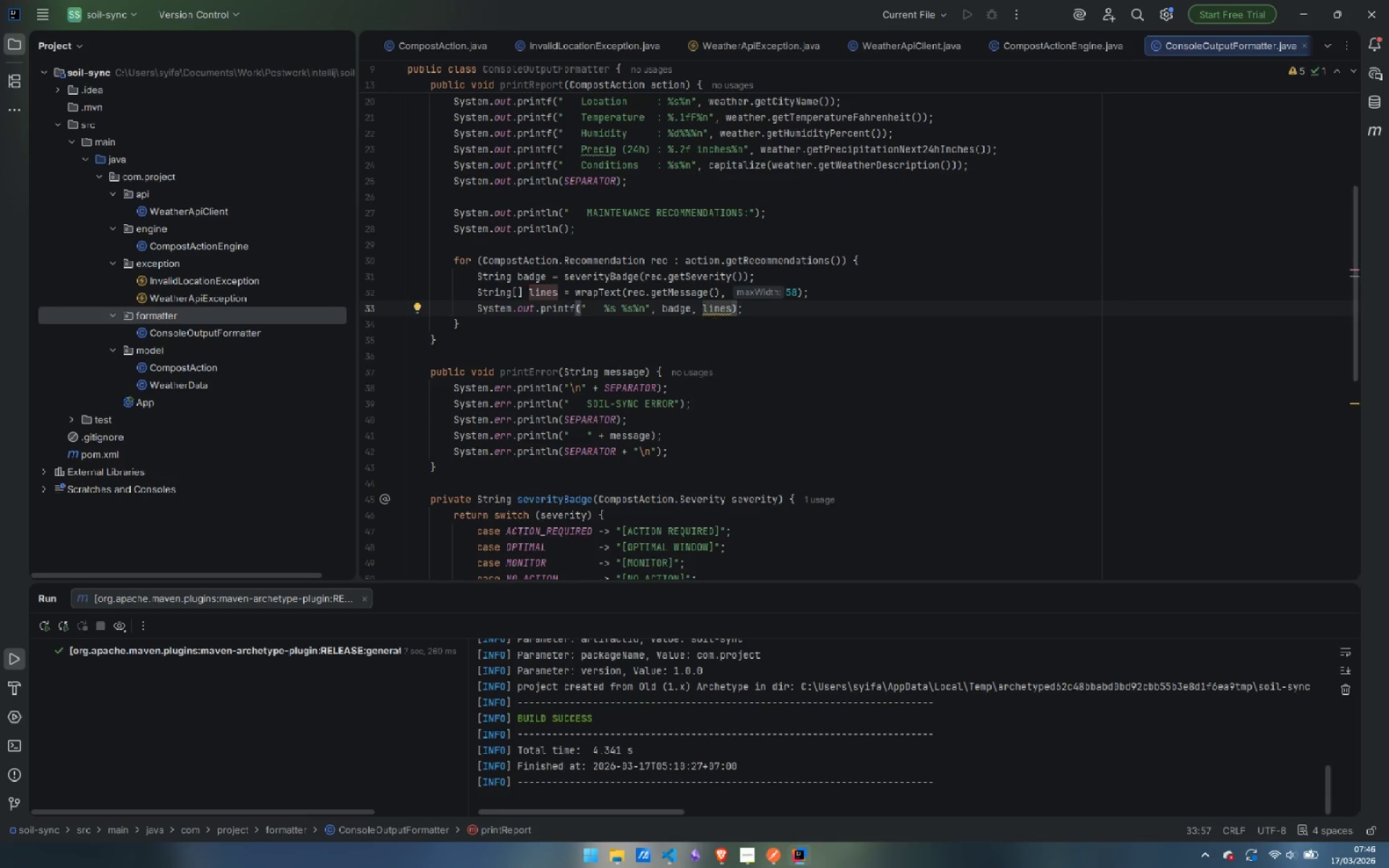 
key(BracketLeft)
 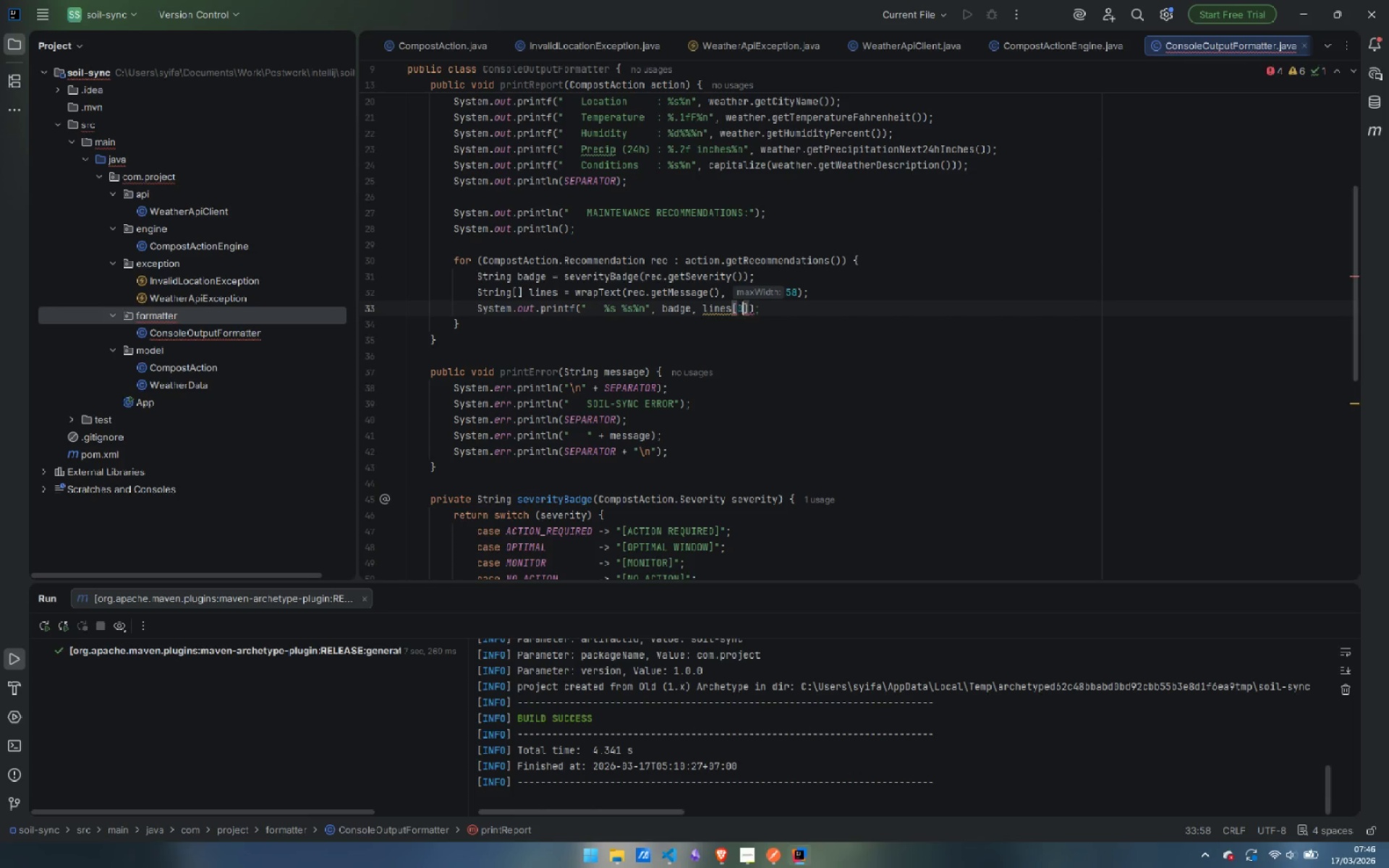 
key(0)
 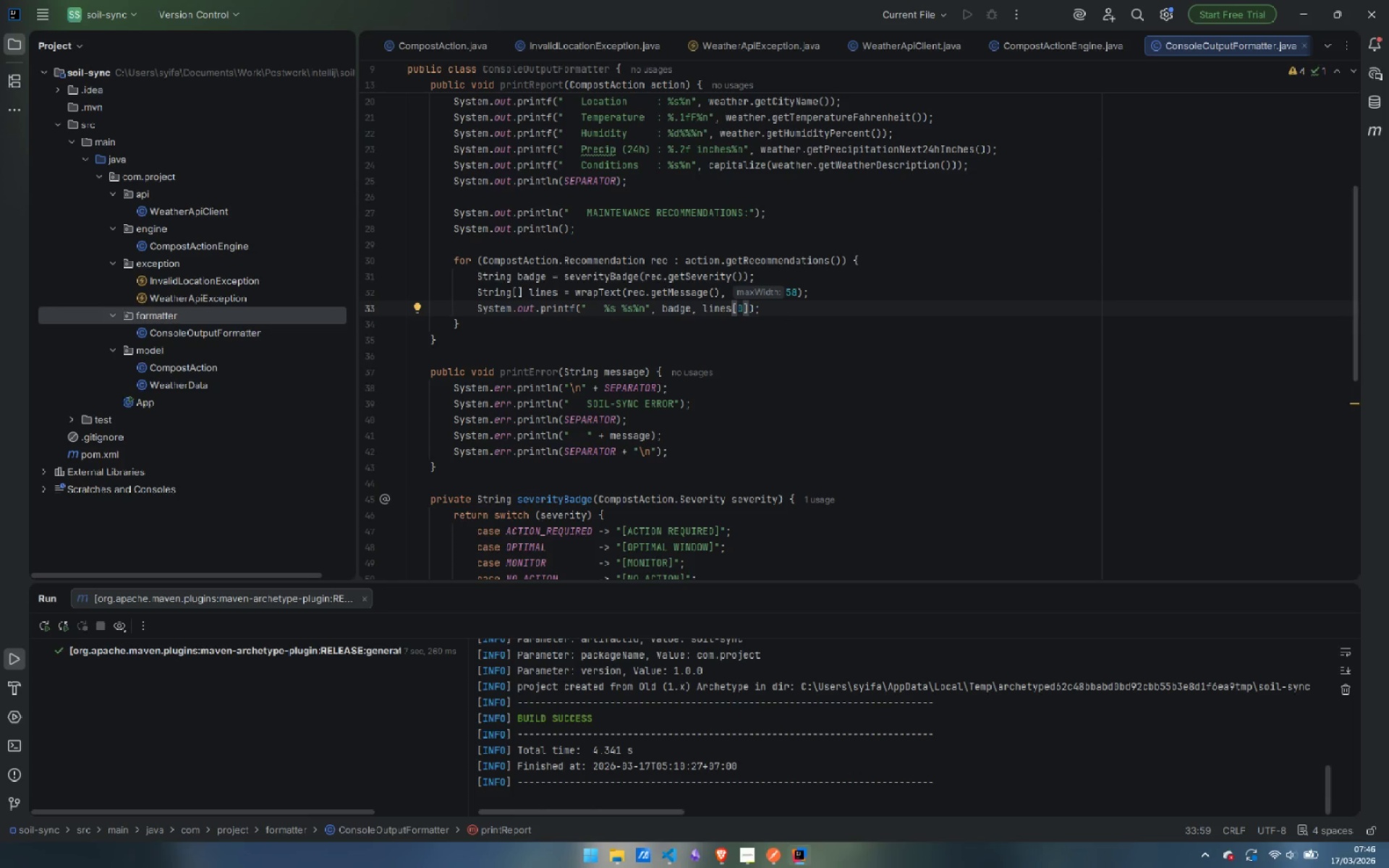 
wait(5.77)
 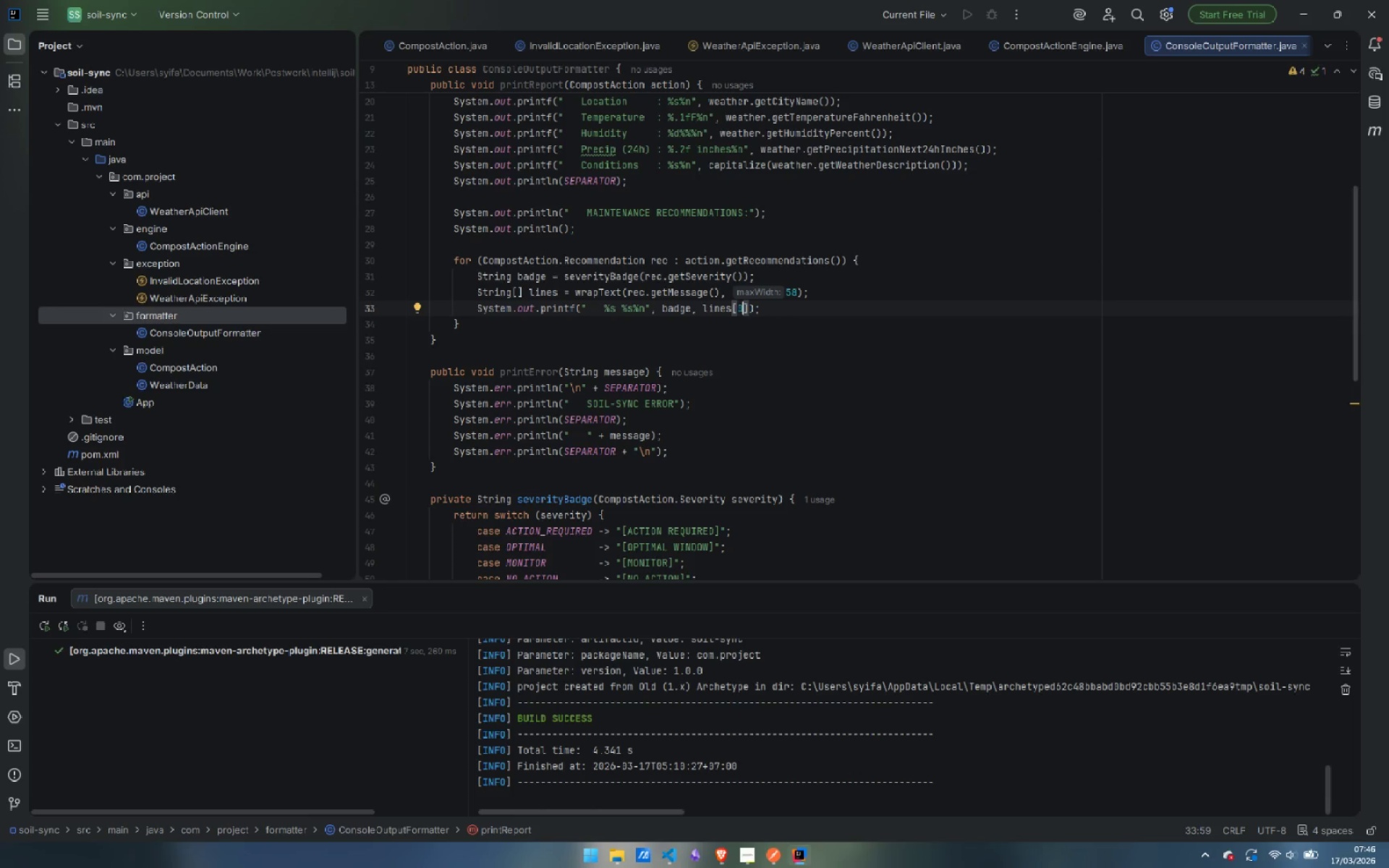 
key(ArrowRight)
 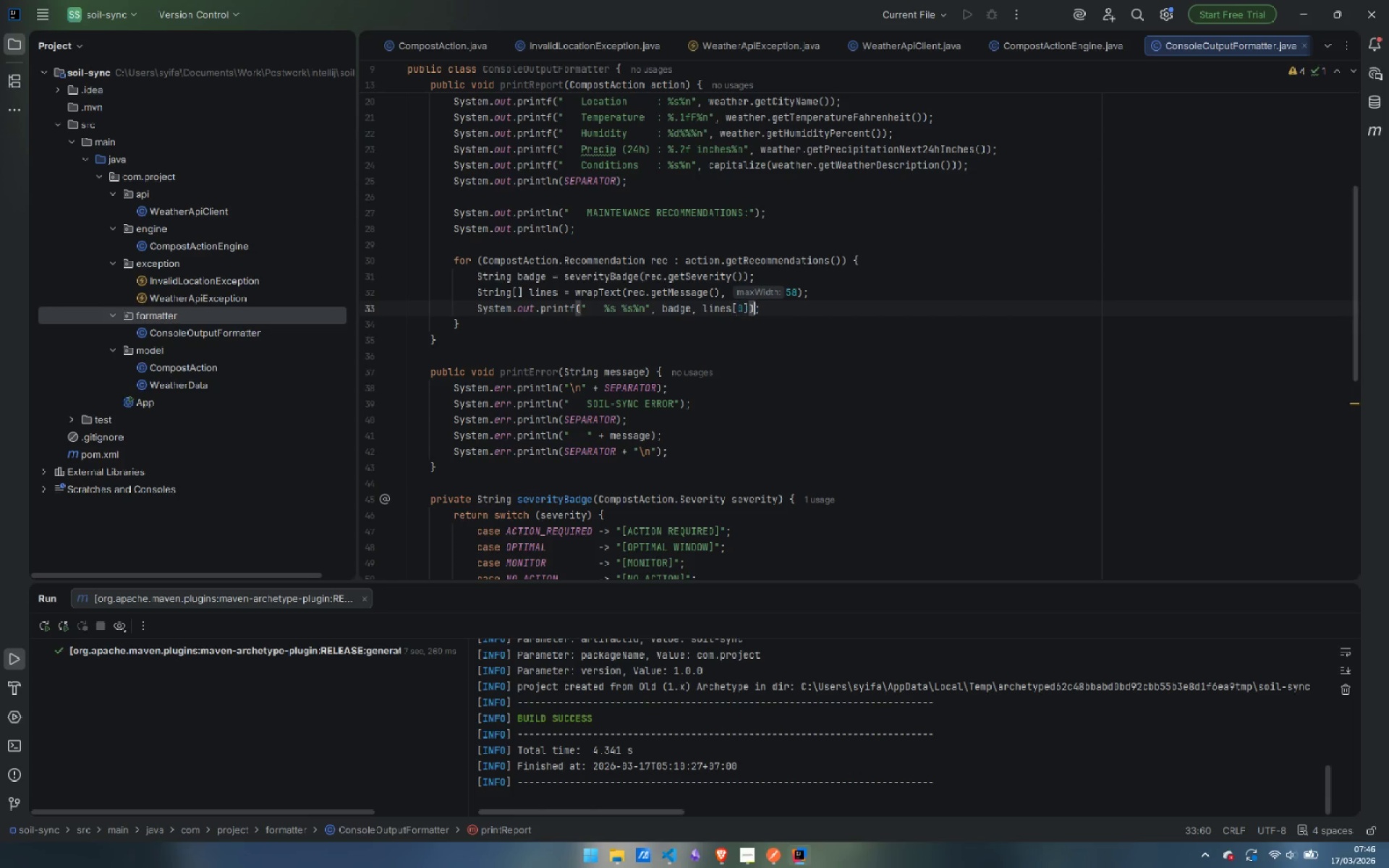 
key(ArrowRight)
 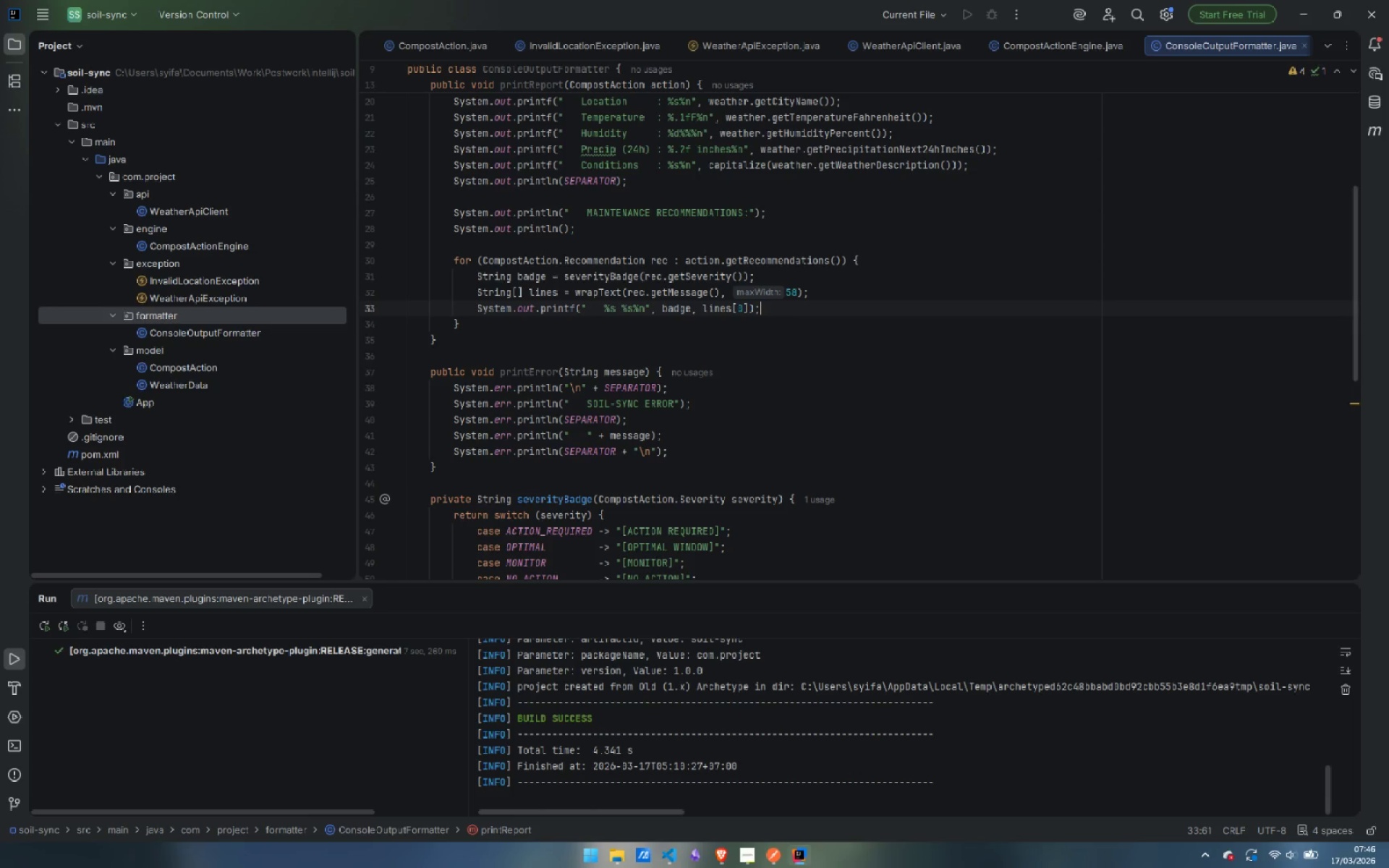 
key(ArrowRight)
 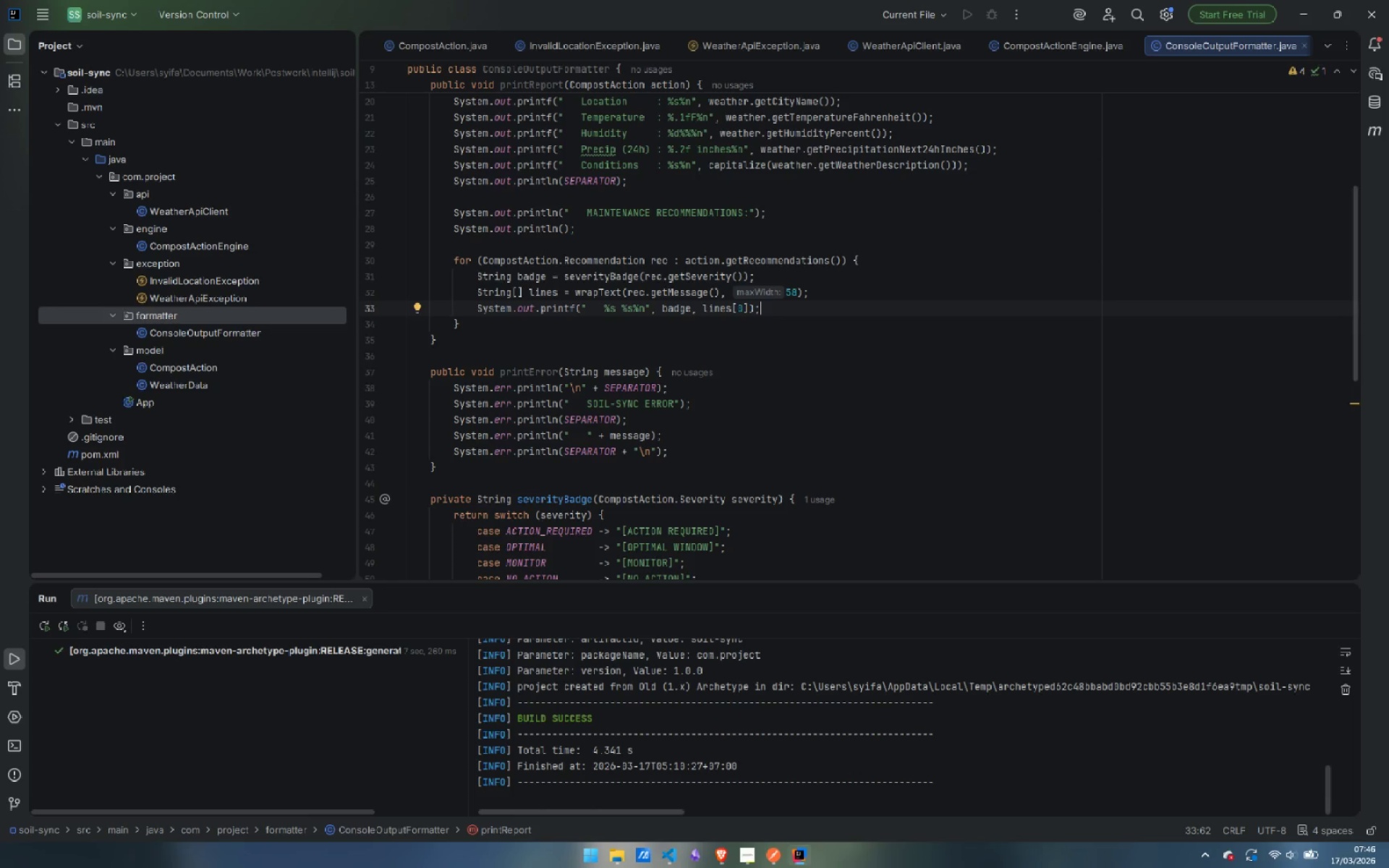 
key(Enter)
 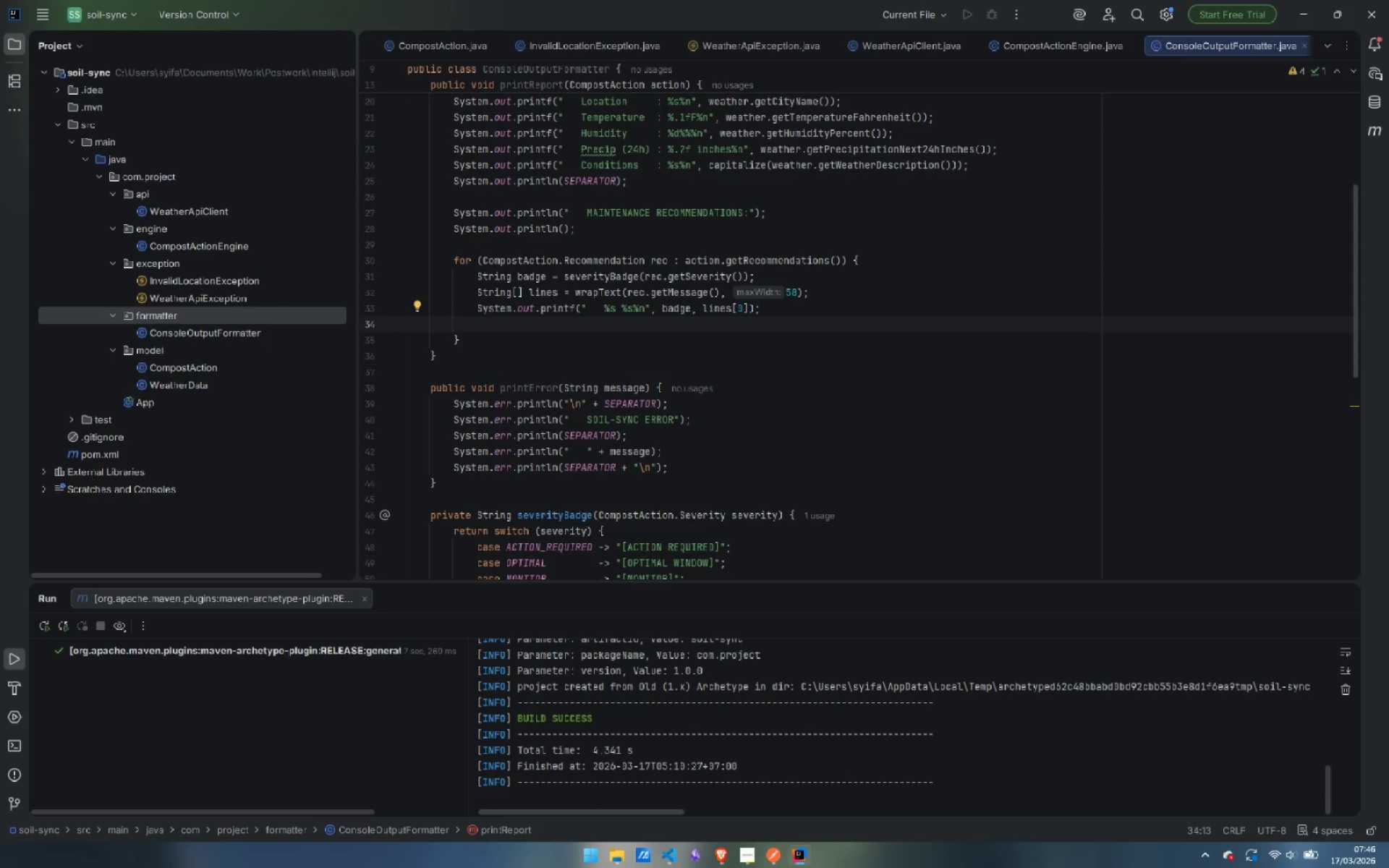 
type(for (int i -)
key(Backspace)
type(= 1; i < lin)
 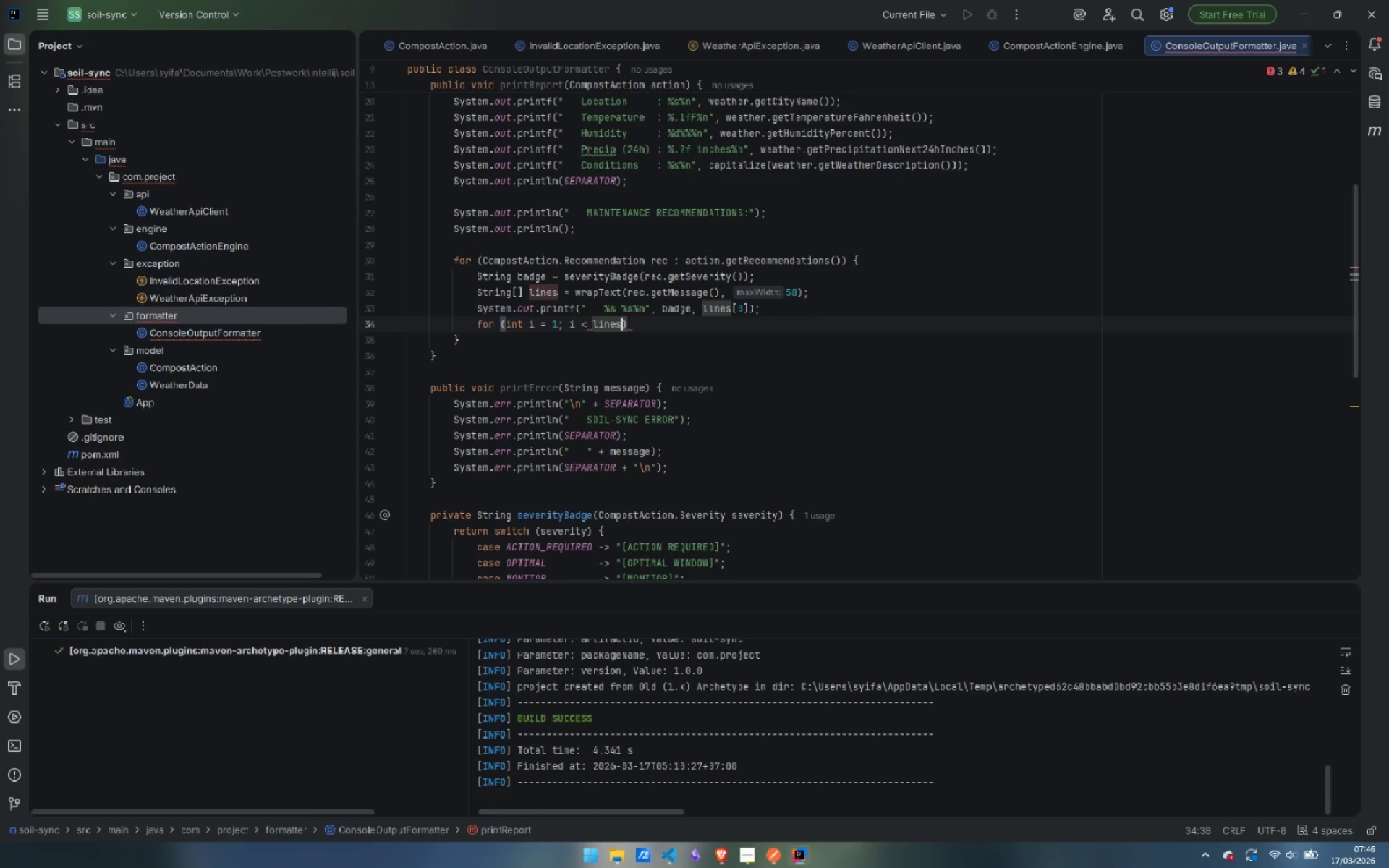 
 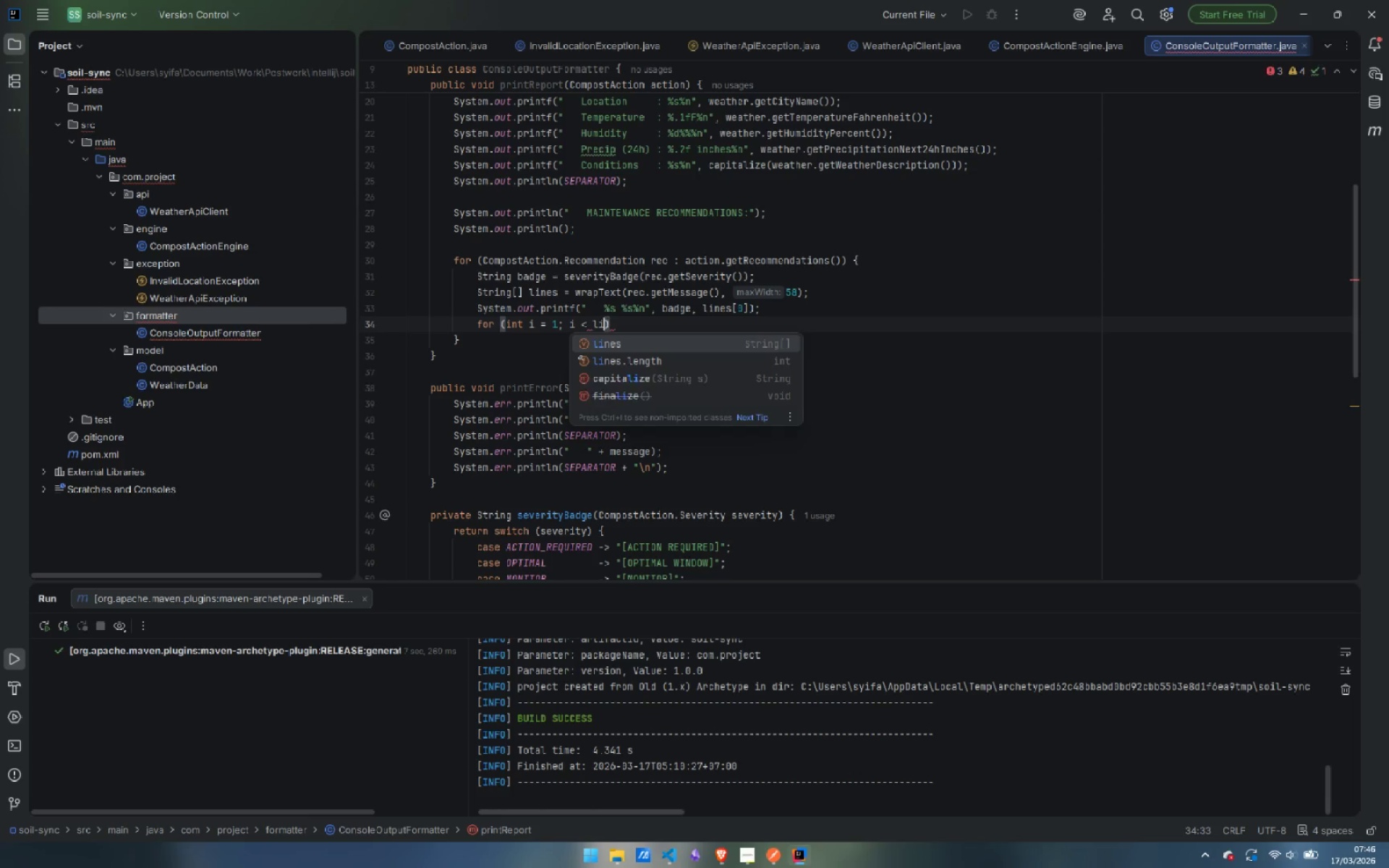 
key(Enter)
 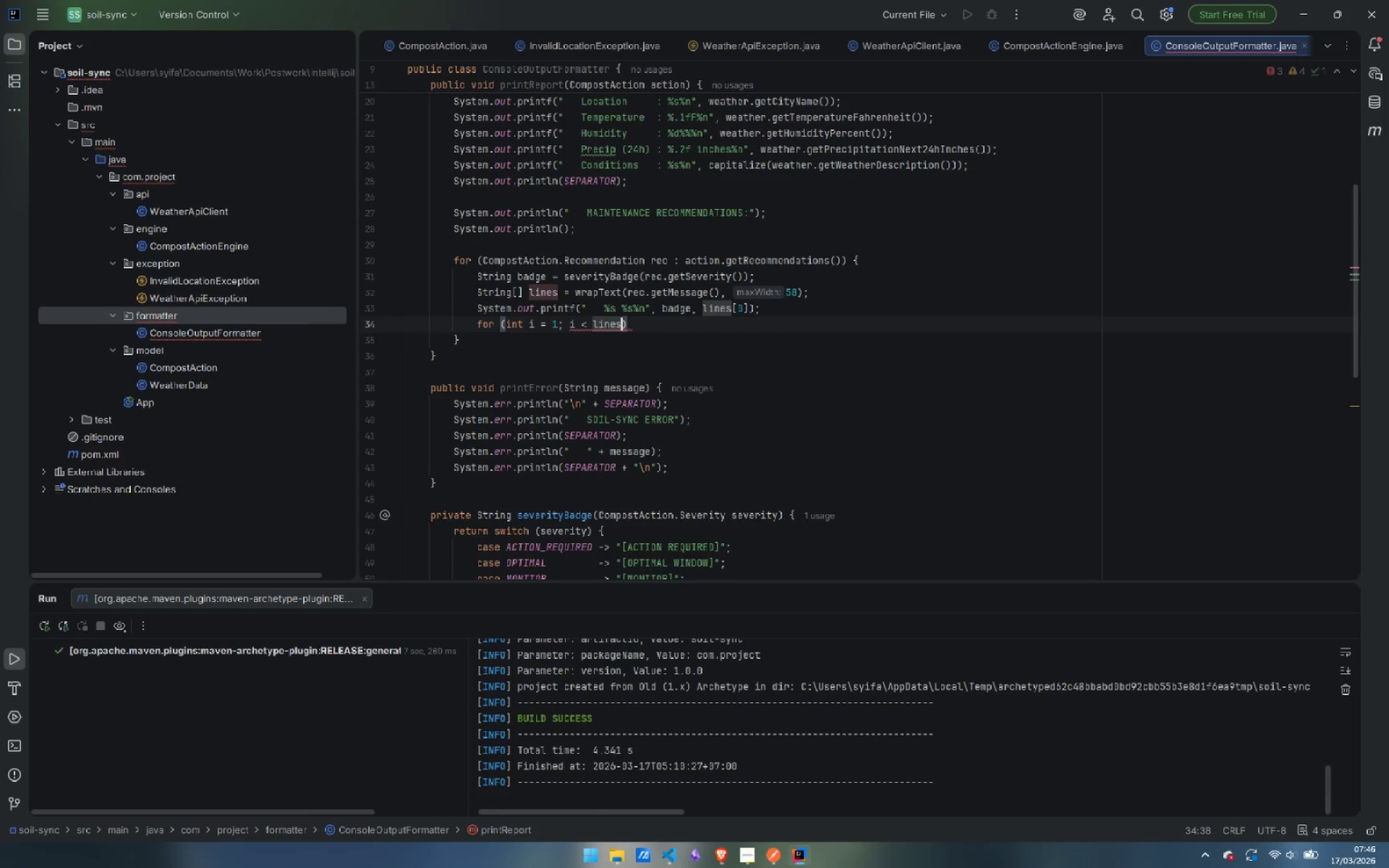 
type(.le)
 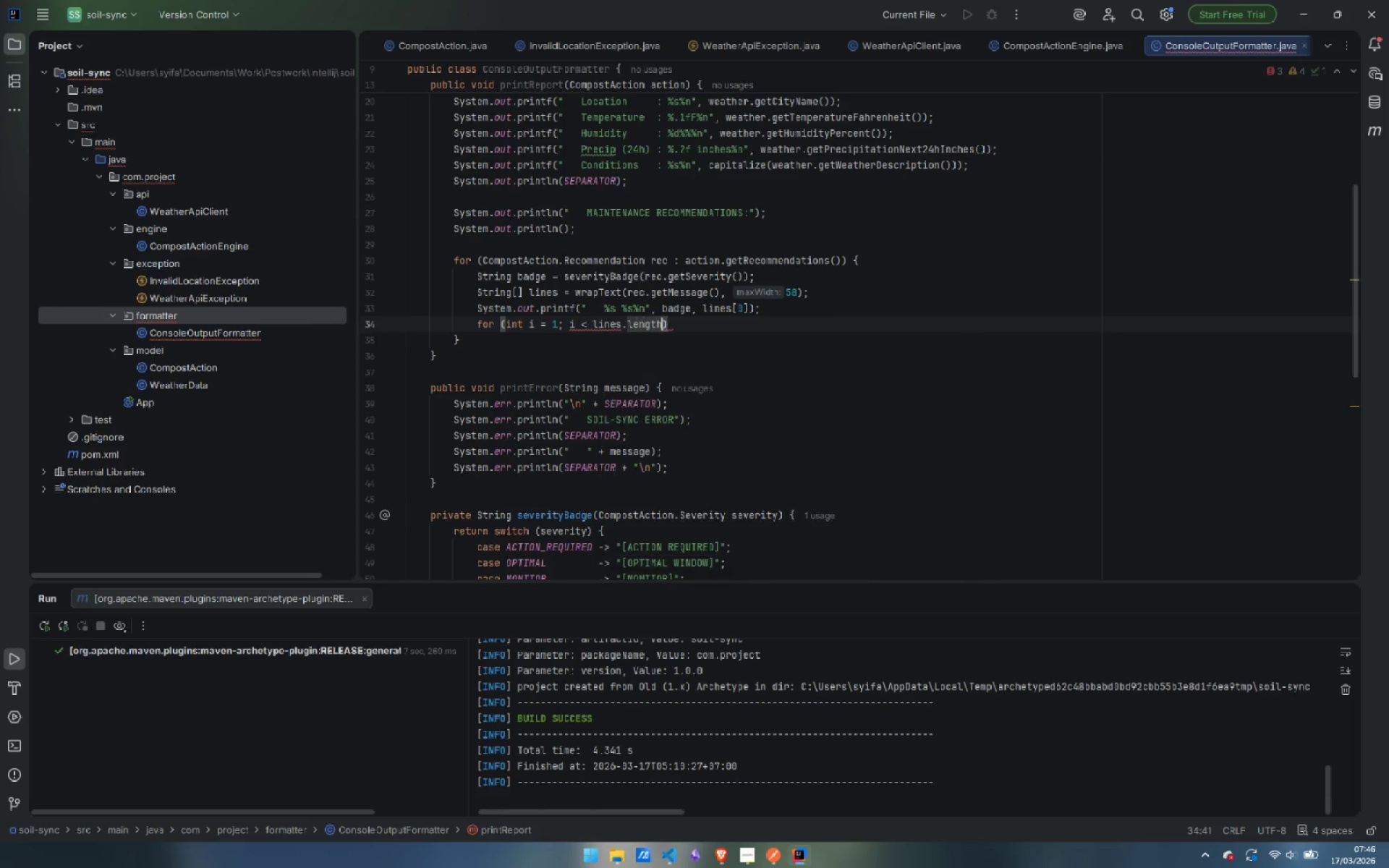 
key(Enter)
 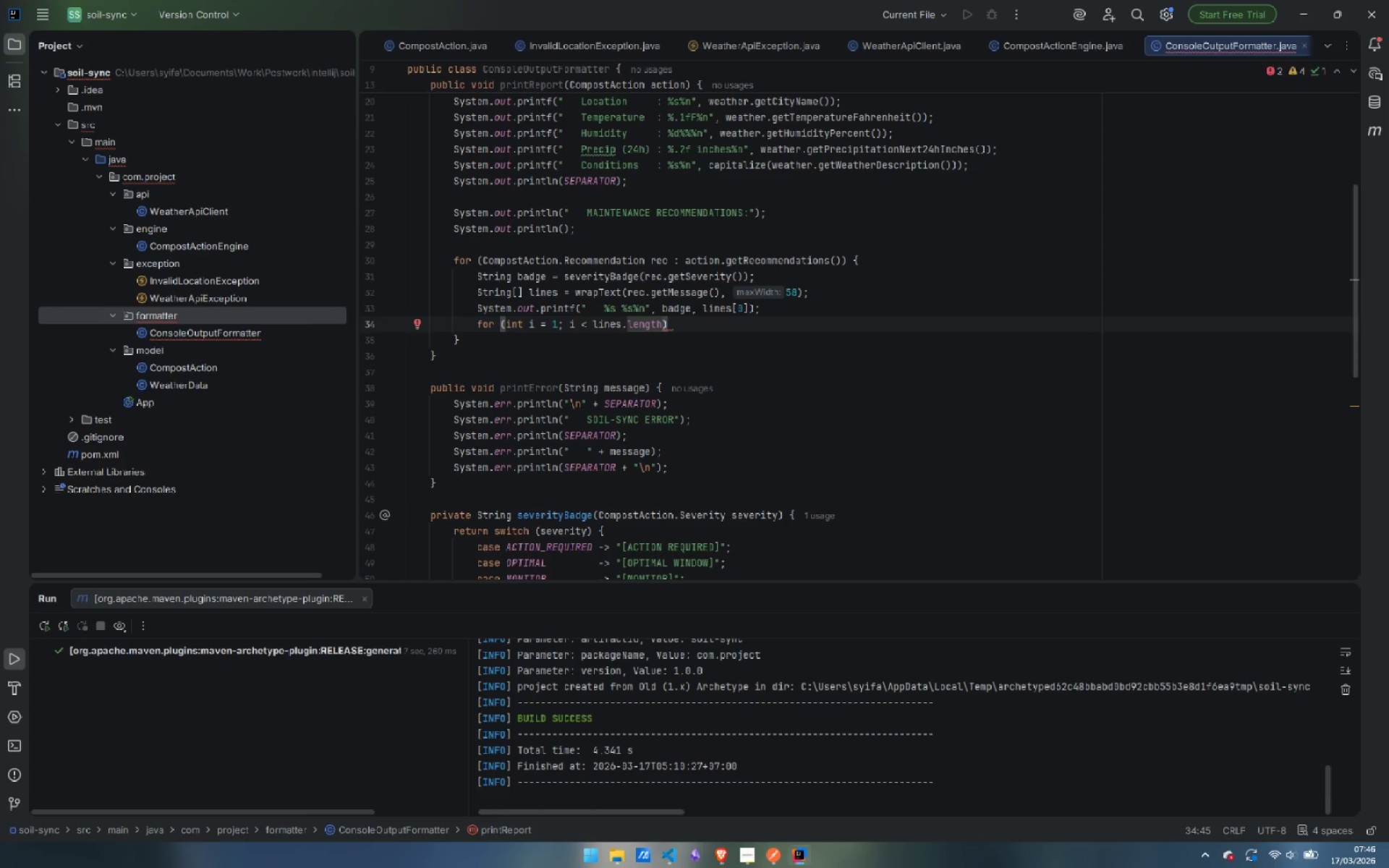 
key(Semicolon)
 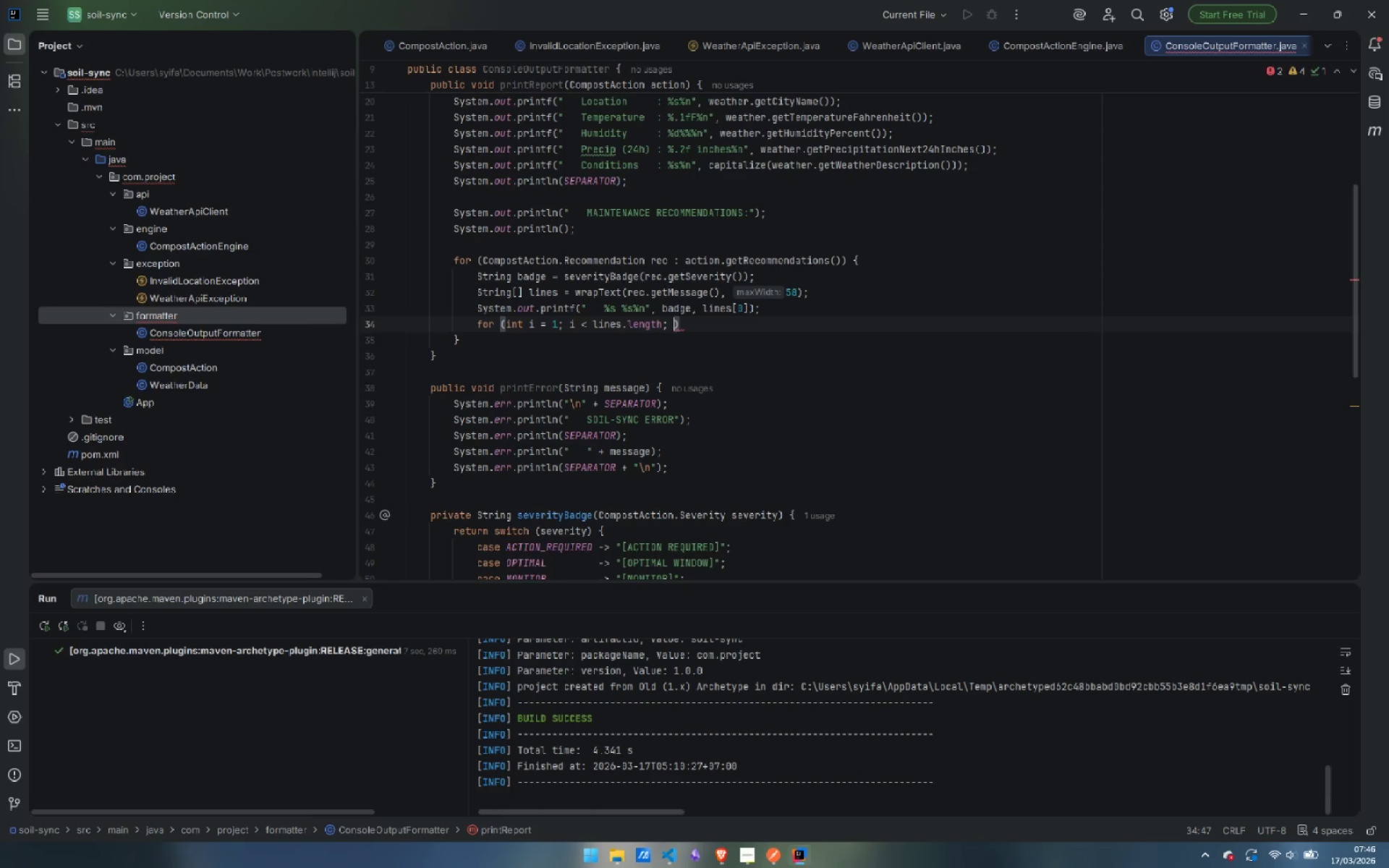 
key(Space)
 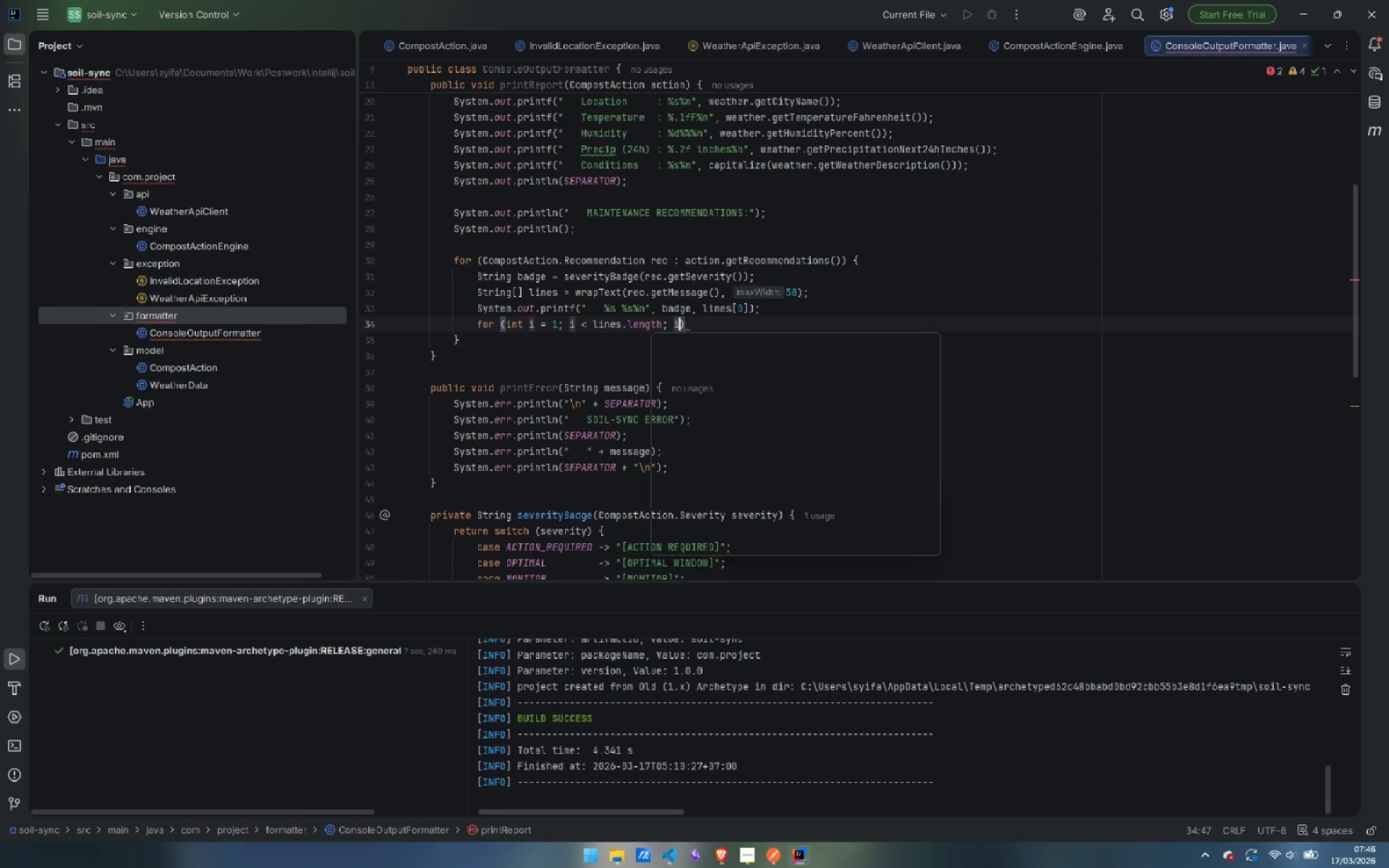 
key(I)
 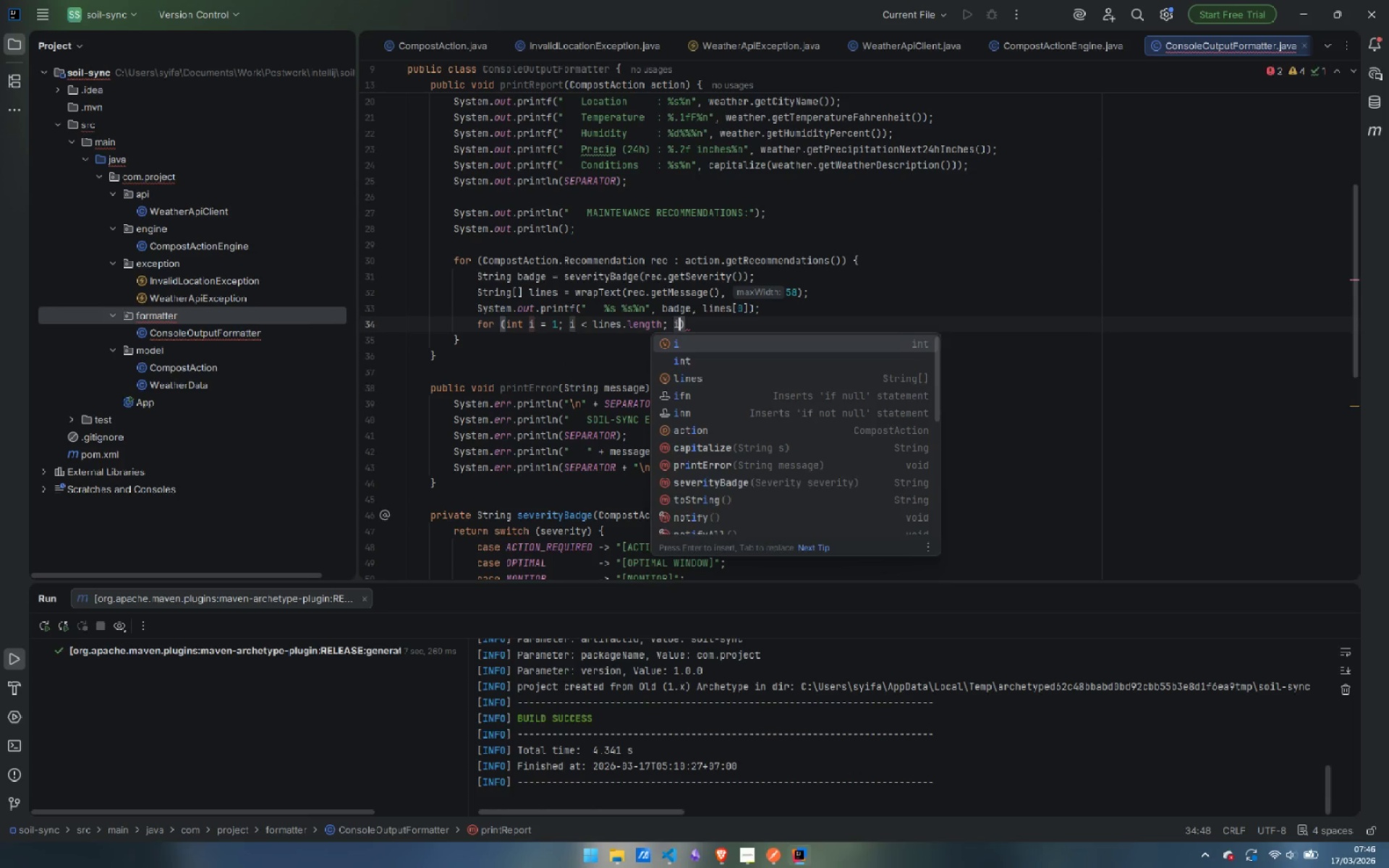 
key(Shift+Equal)
 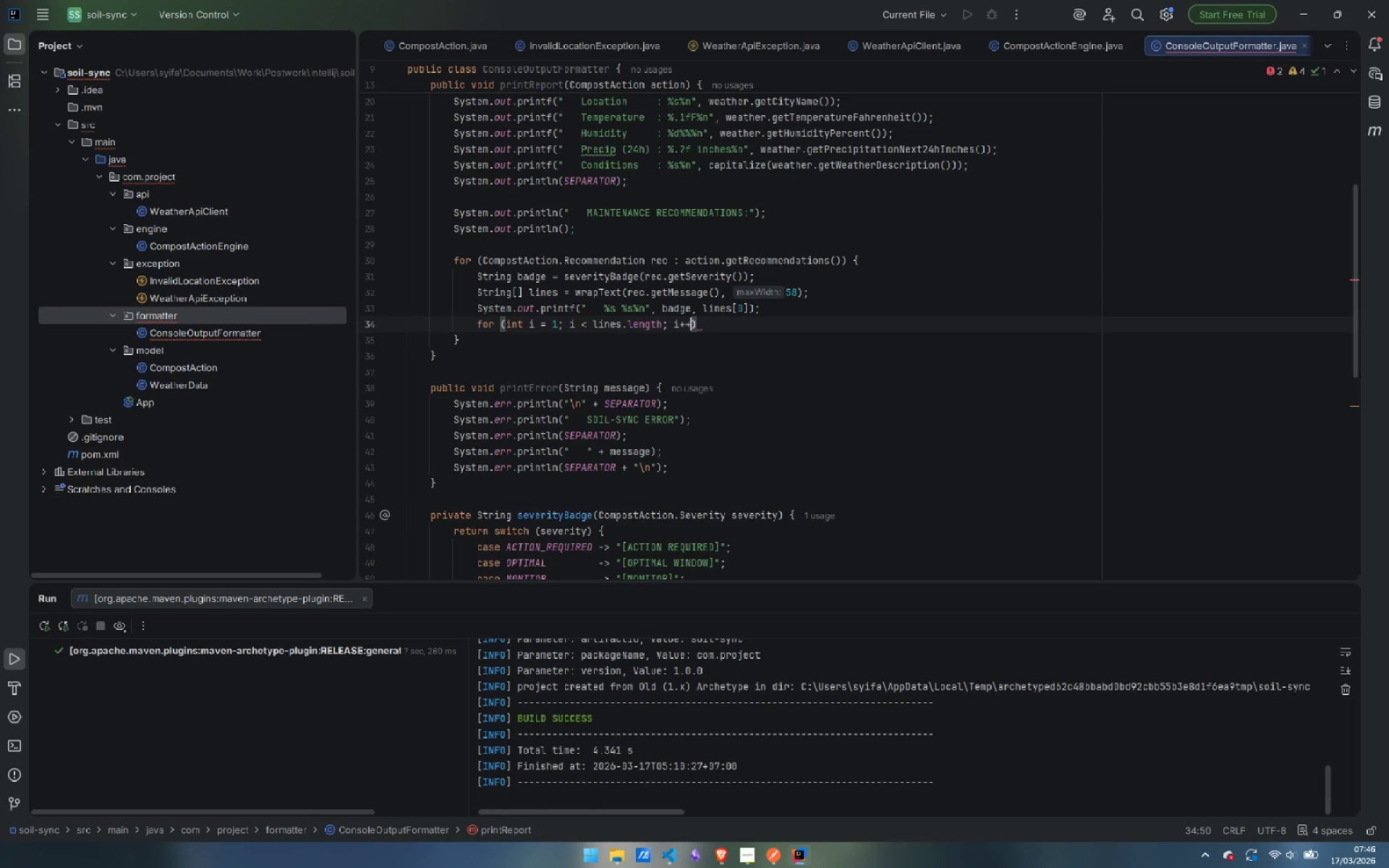 
key(Shift+Equal)
 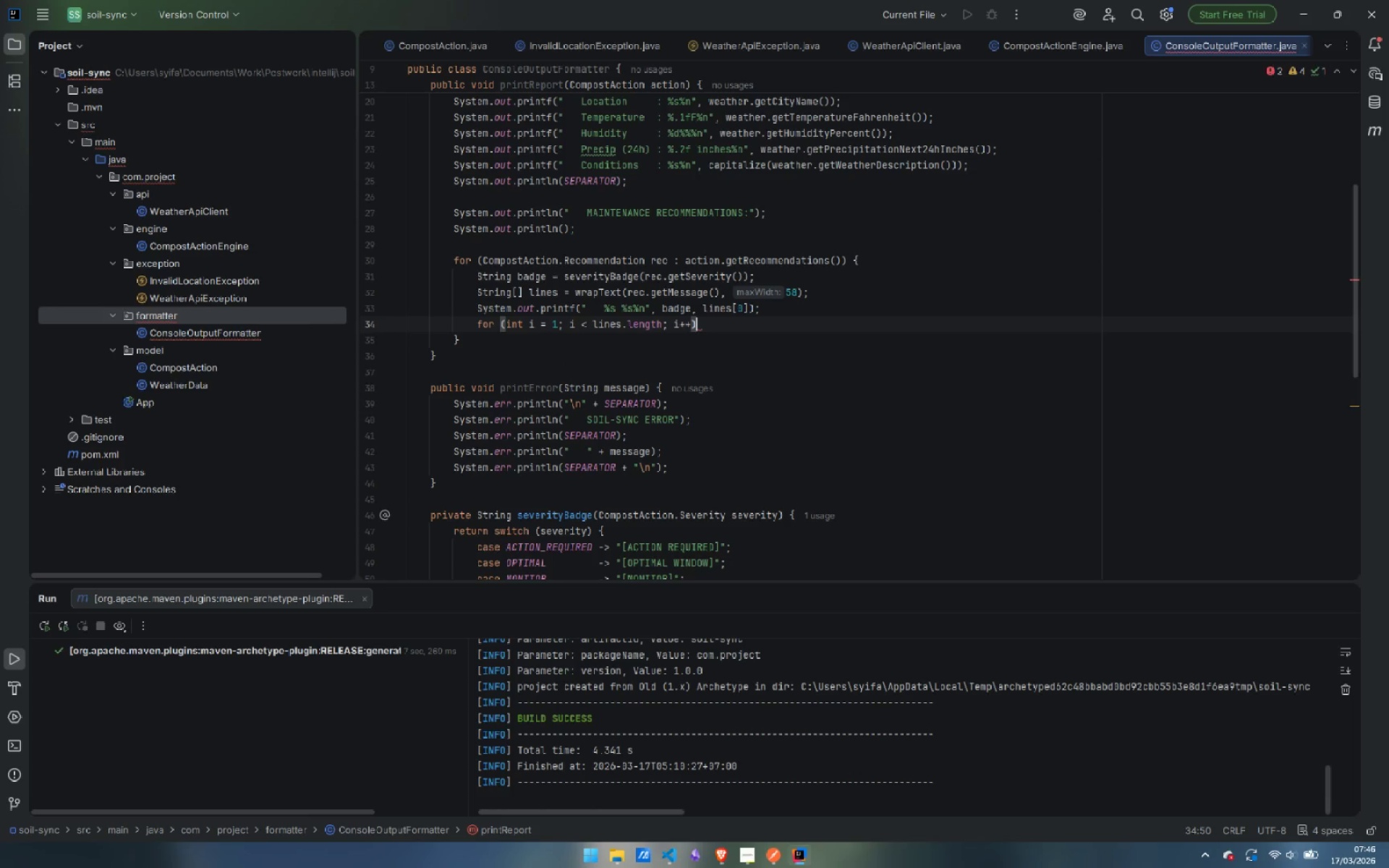 
key(ArrowRight)
 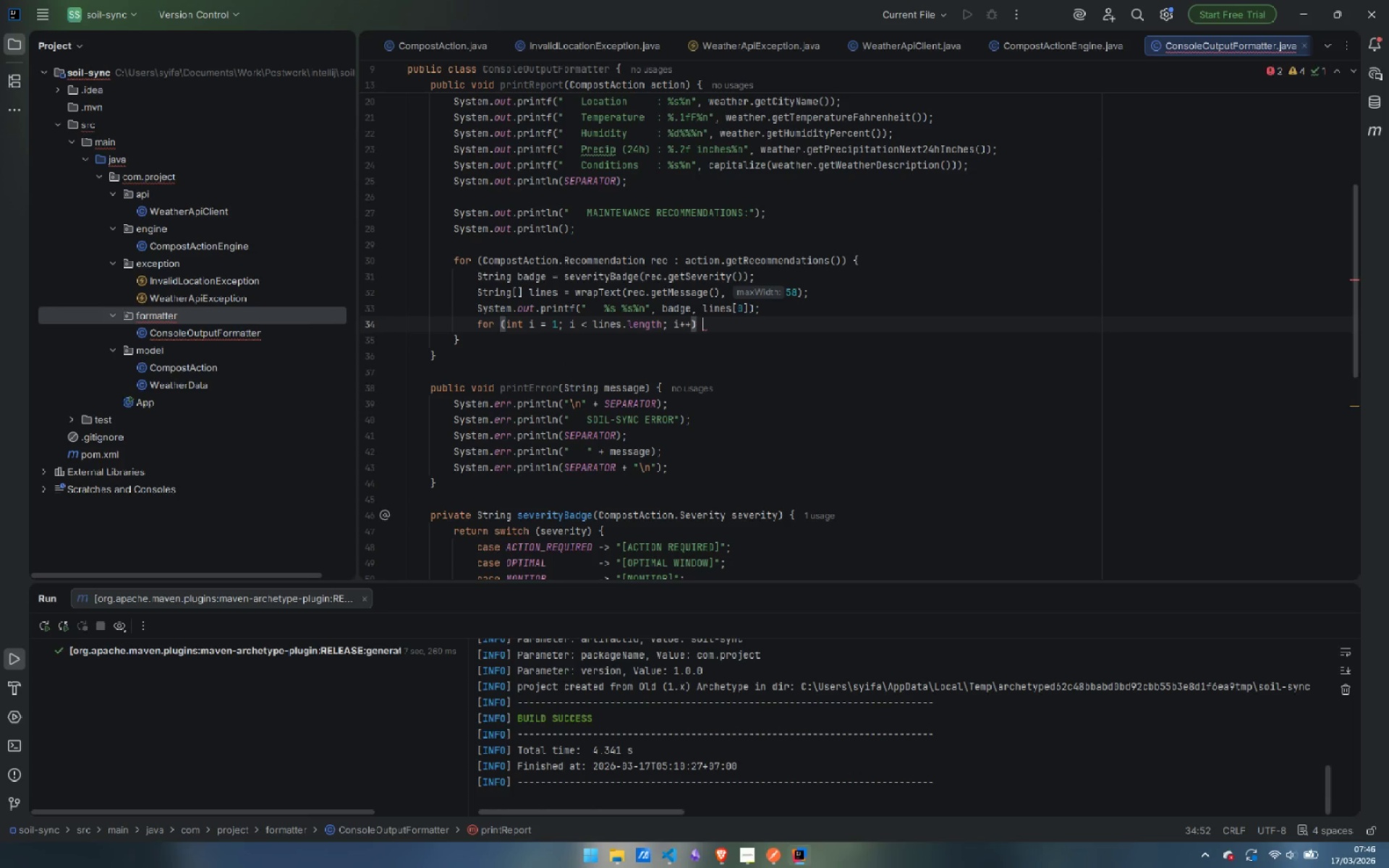 
key(Space)
 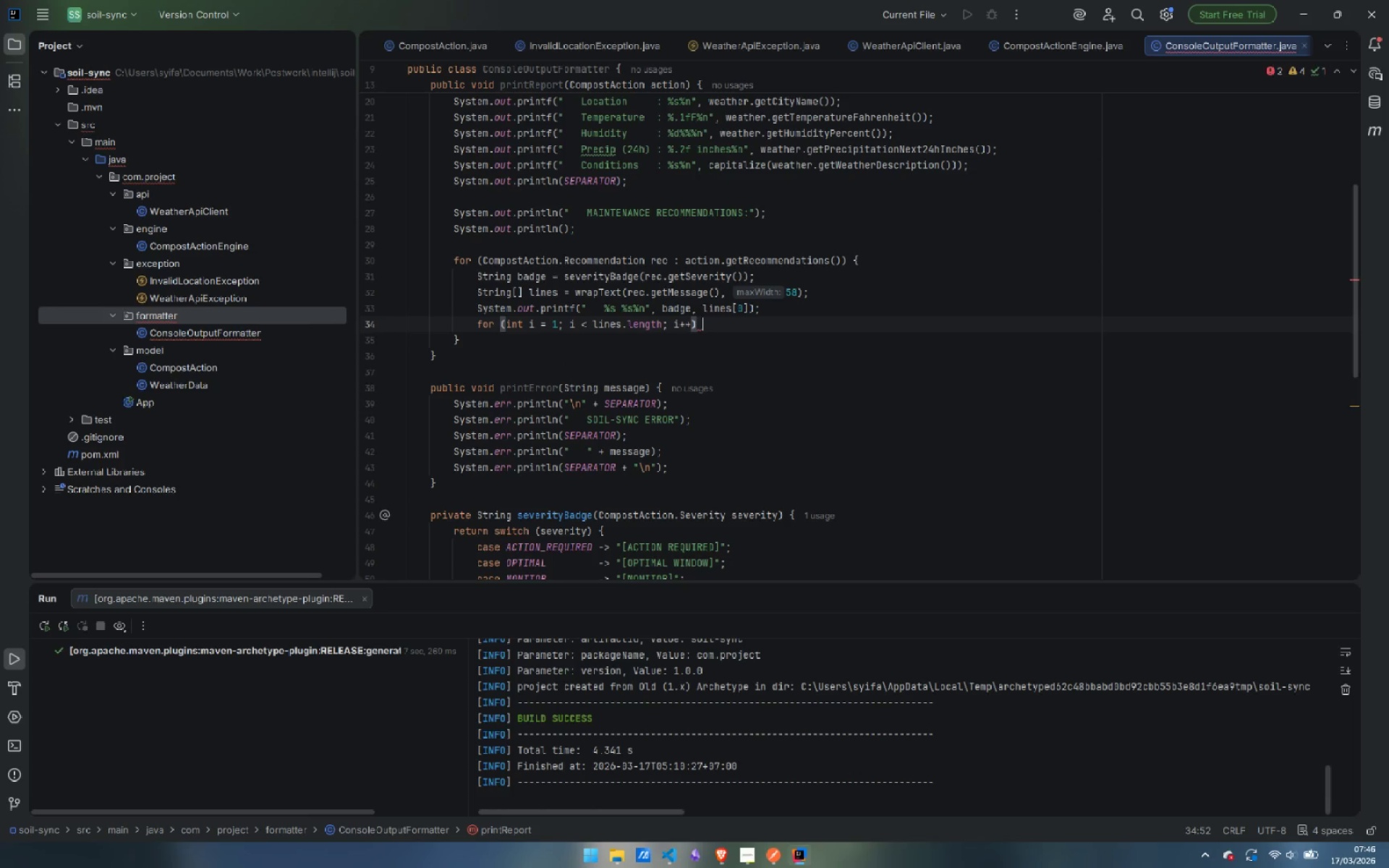 
key(Shift+BracketLeft)
 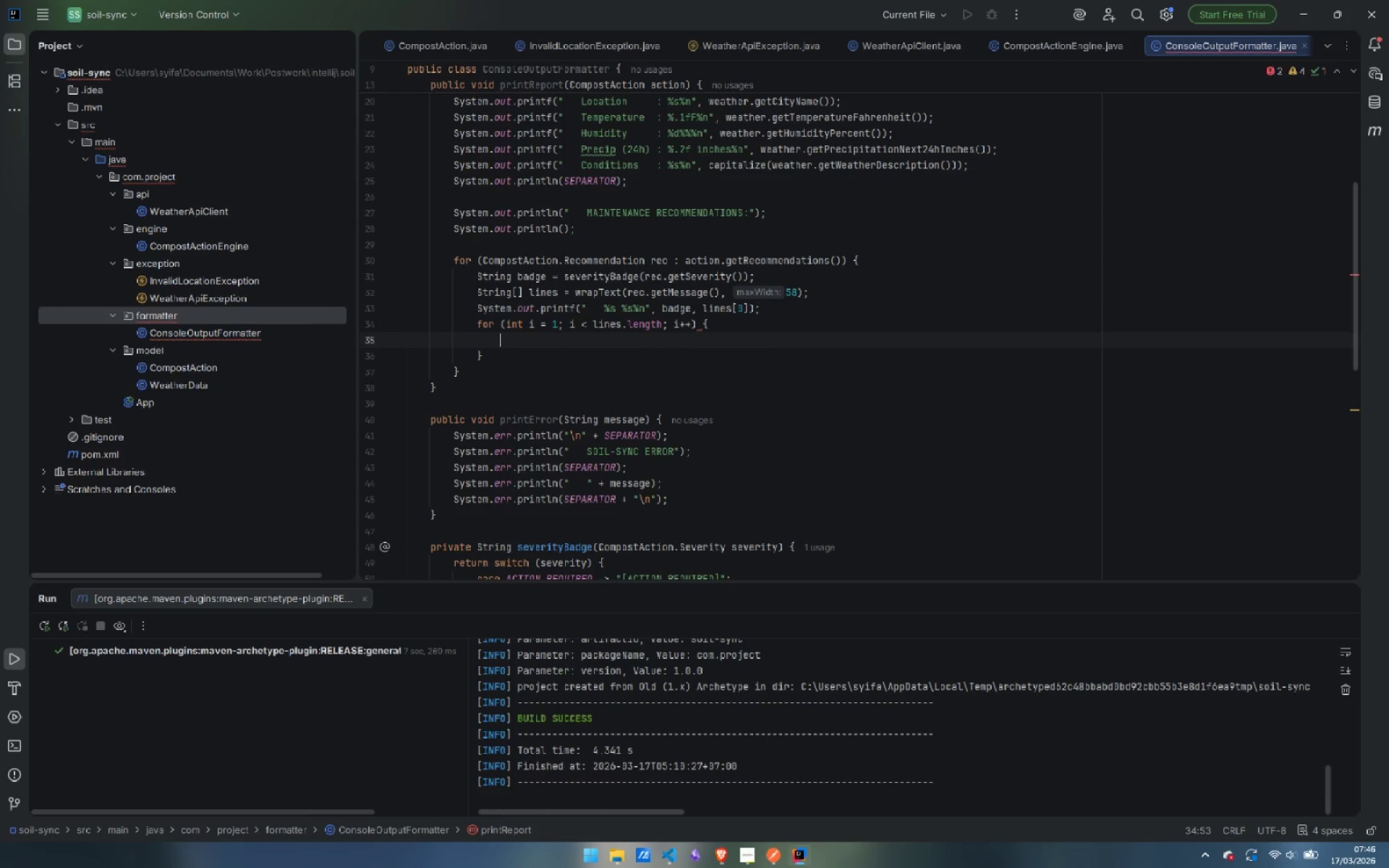 
key(Enter)
 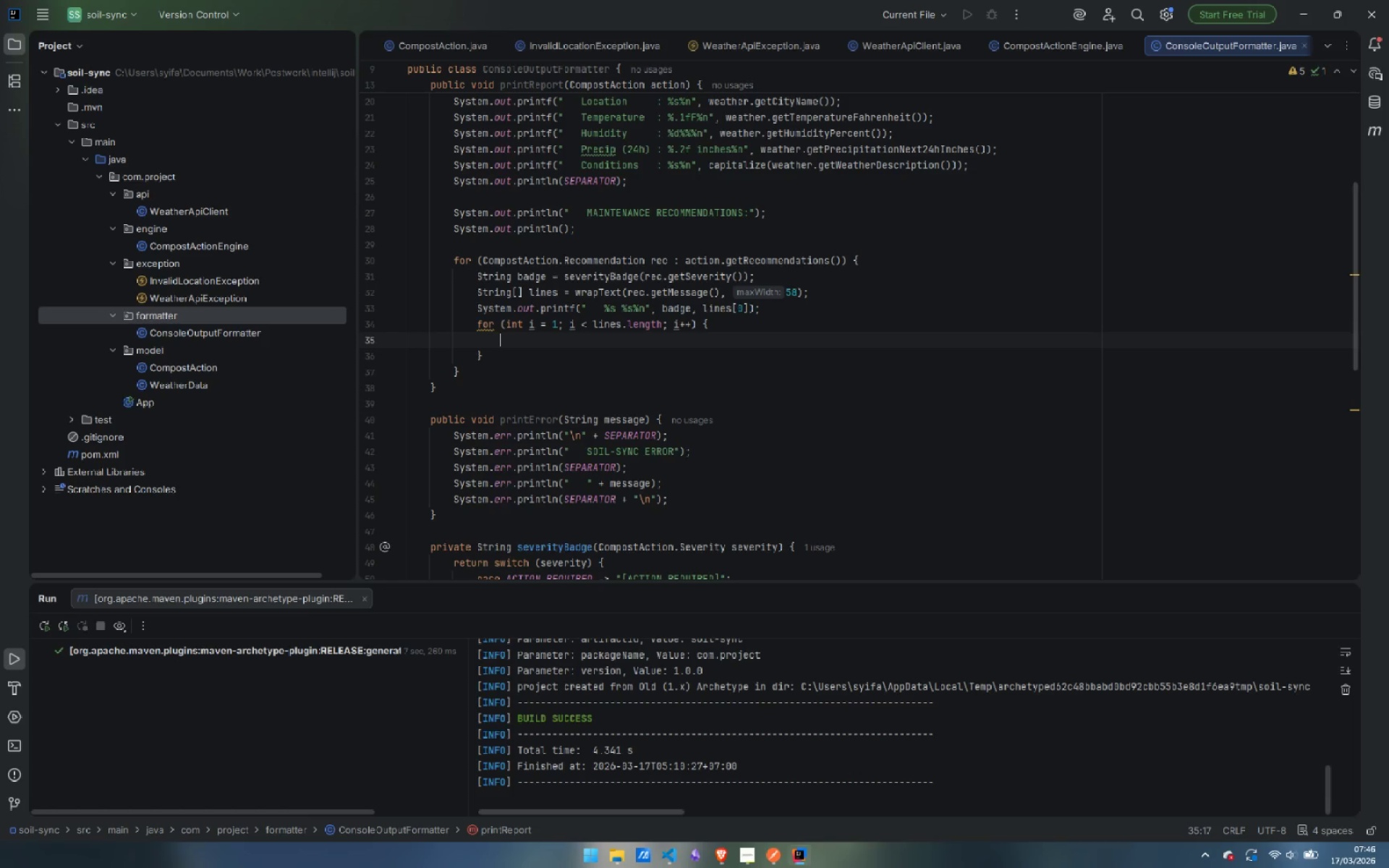 
type(sout)
key(Tab)
 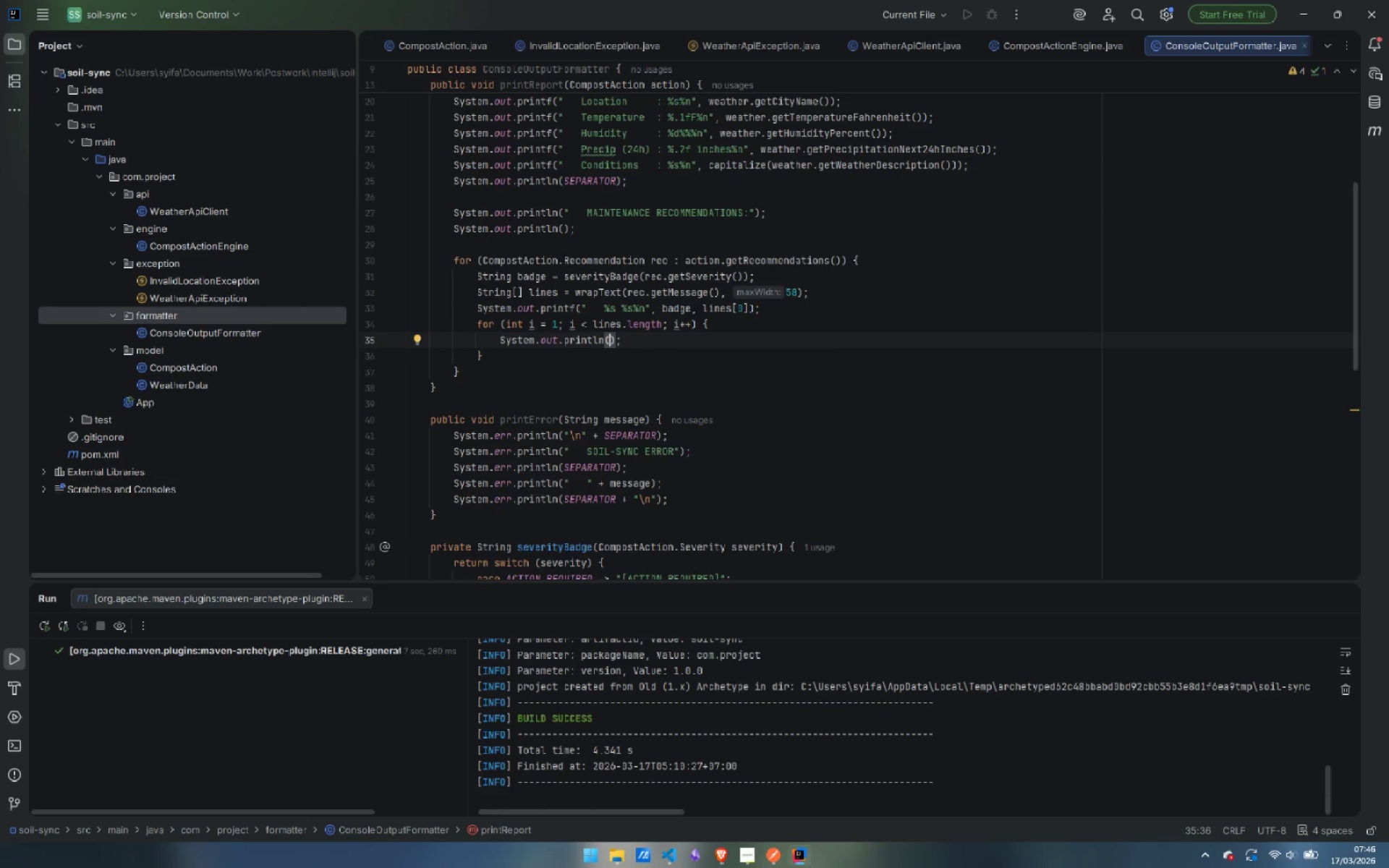 
key(Control+ControlLeft)
 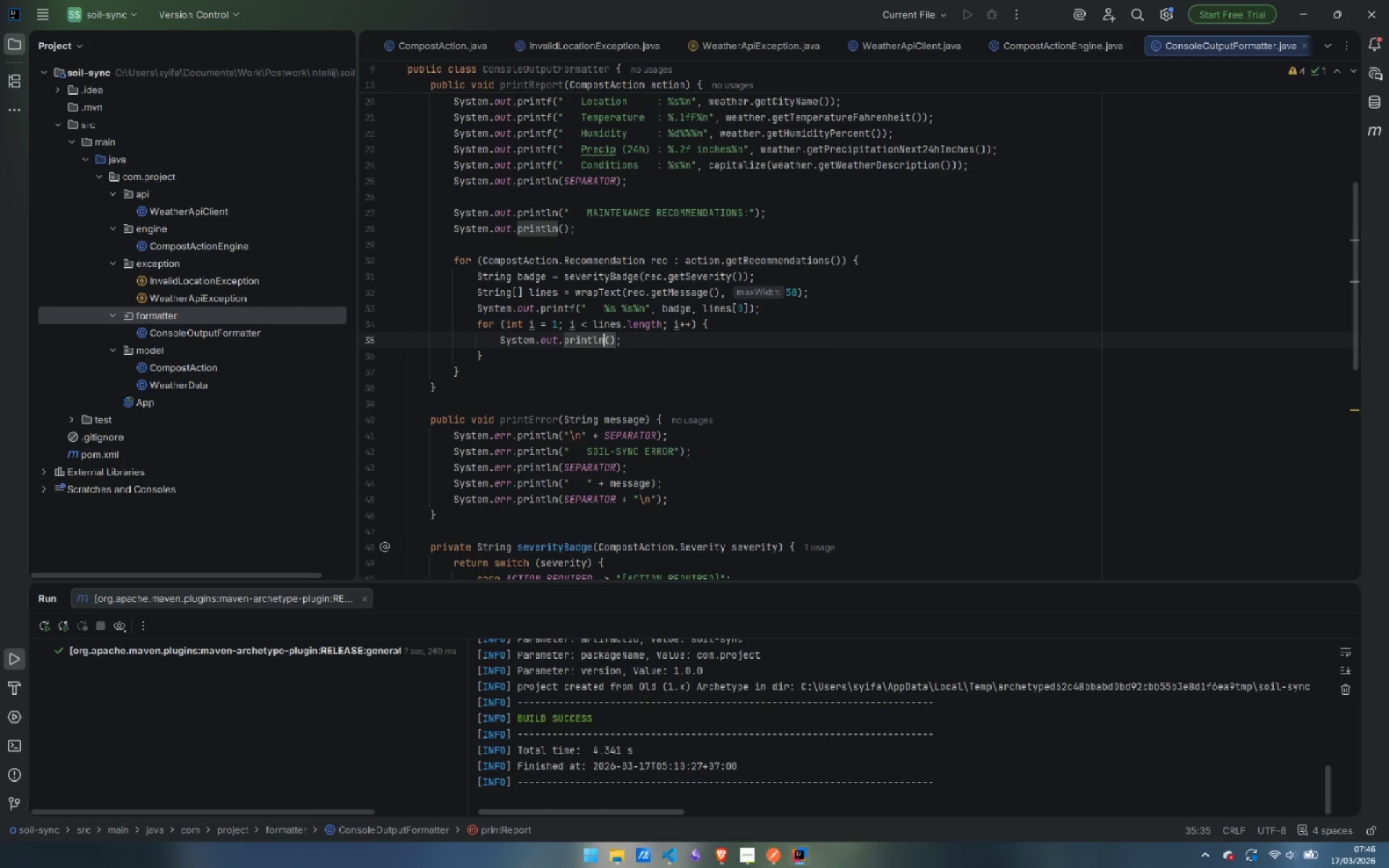 
key(Control+ArrowLeft)
 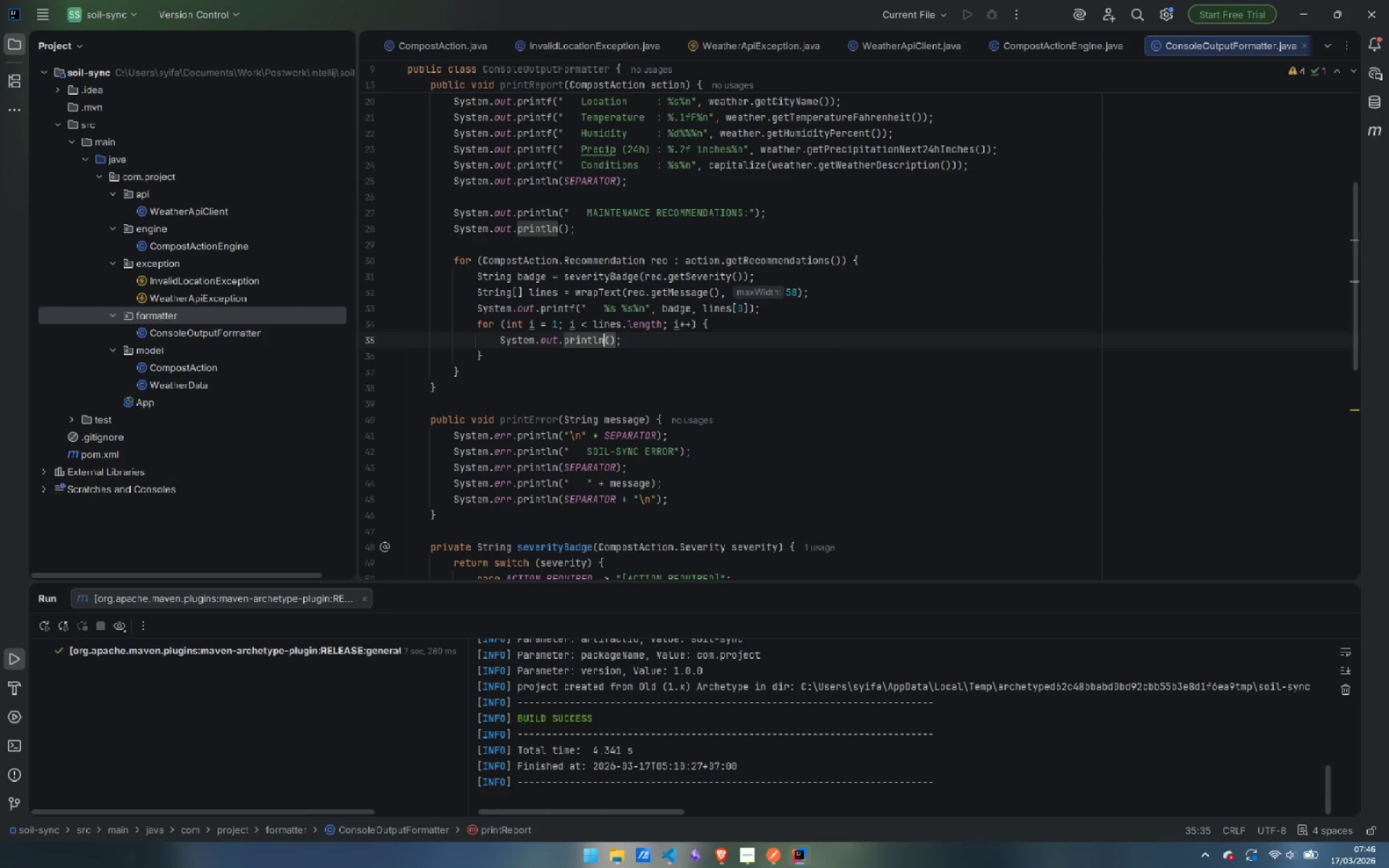 
key(Backspace)
 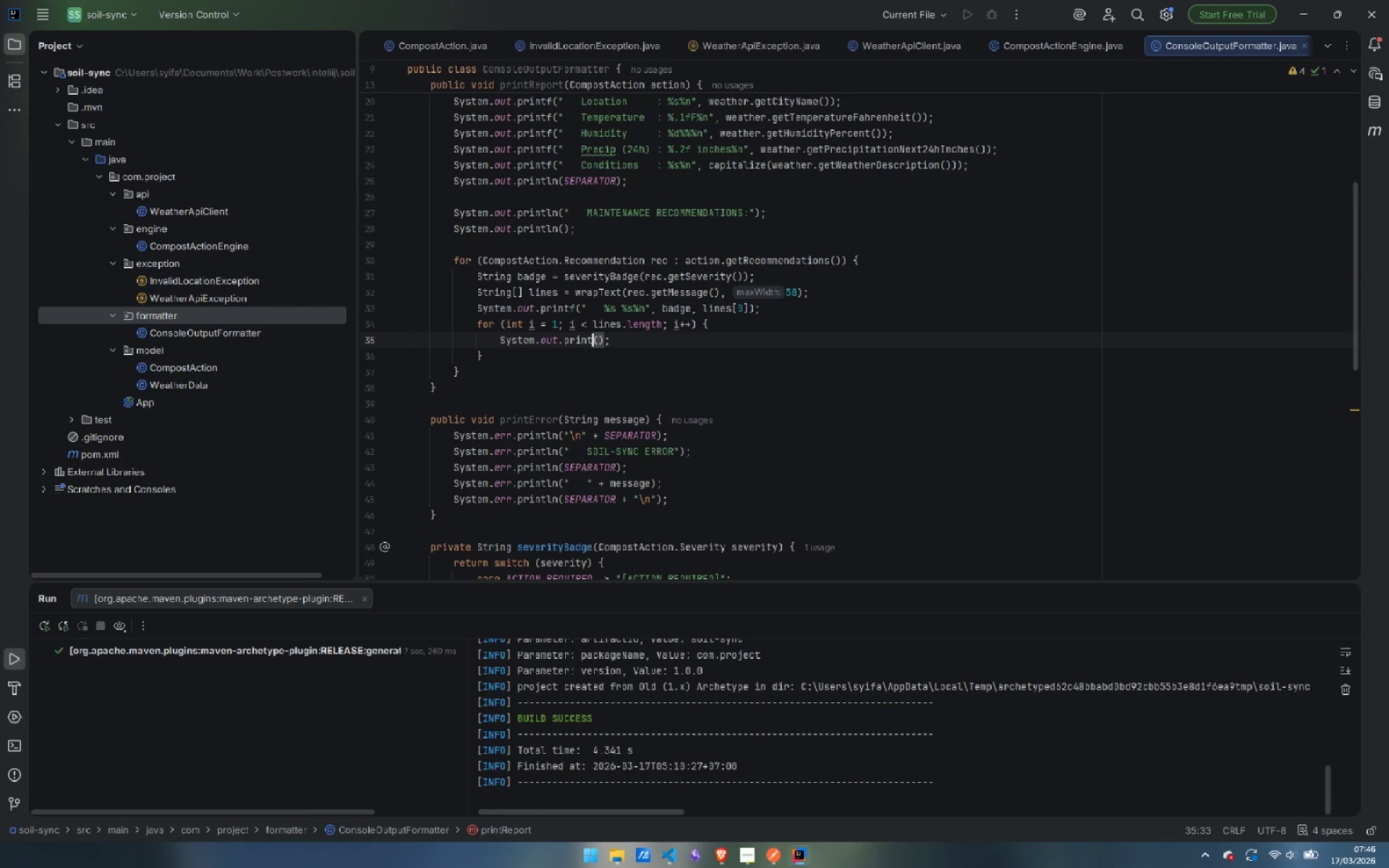 
key(Backspace)
 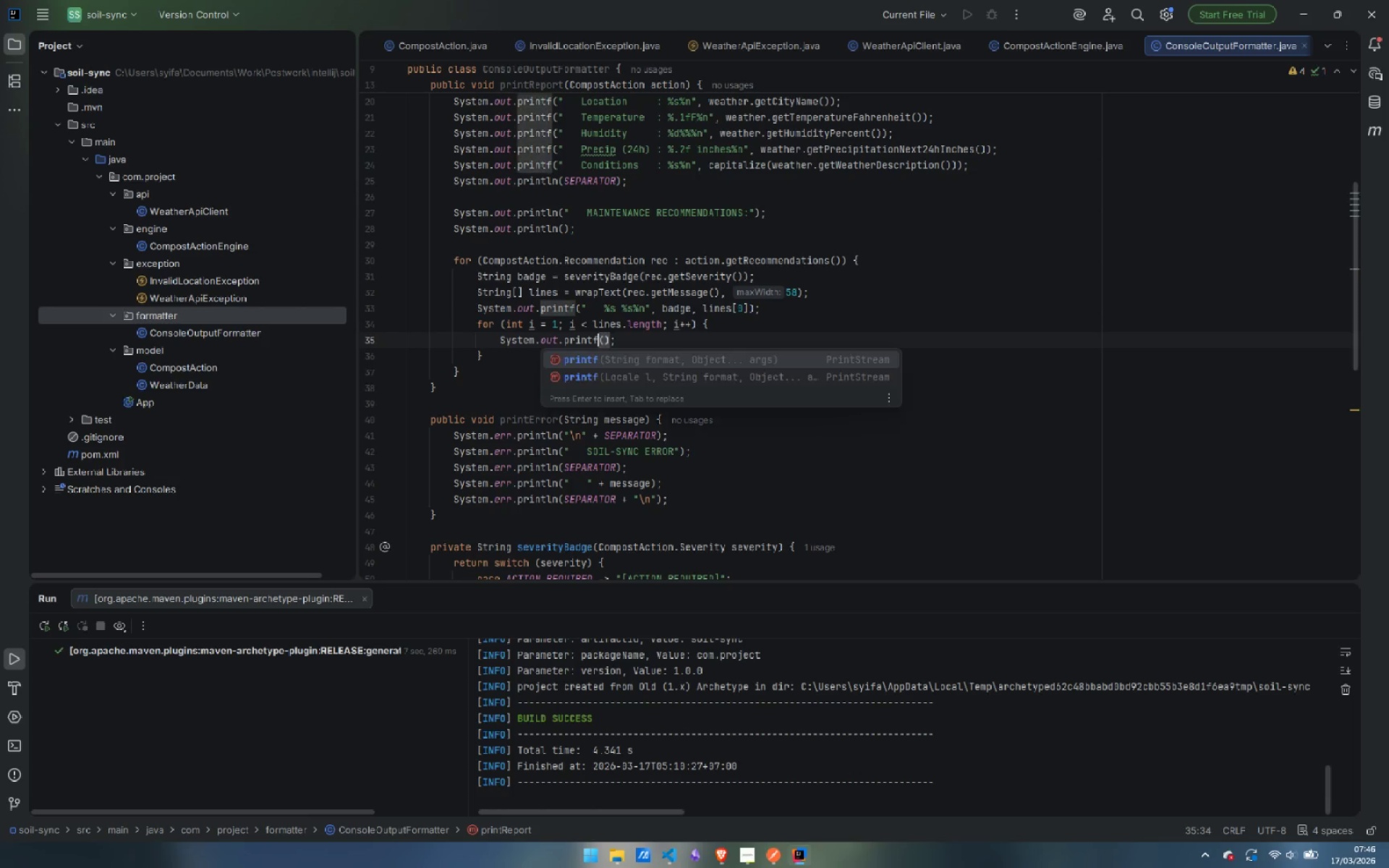 
key(F)
 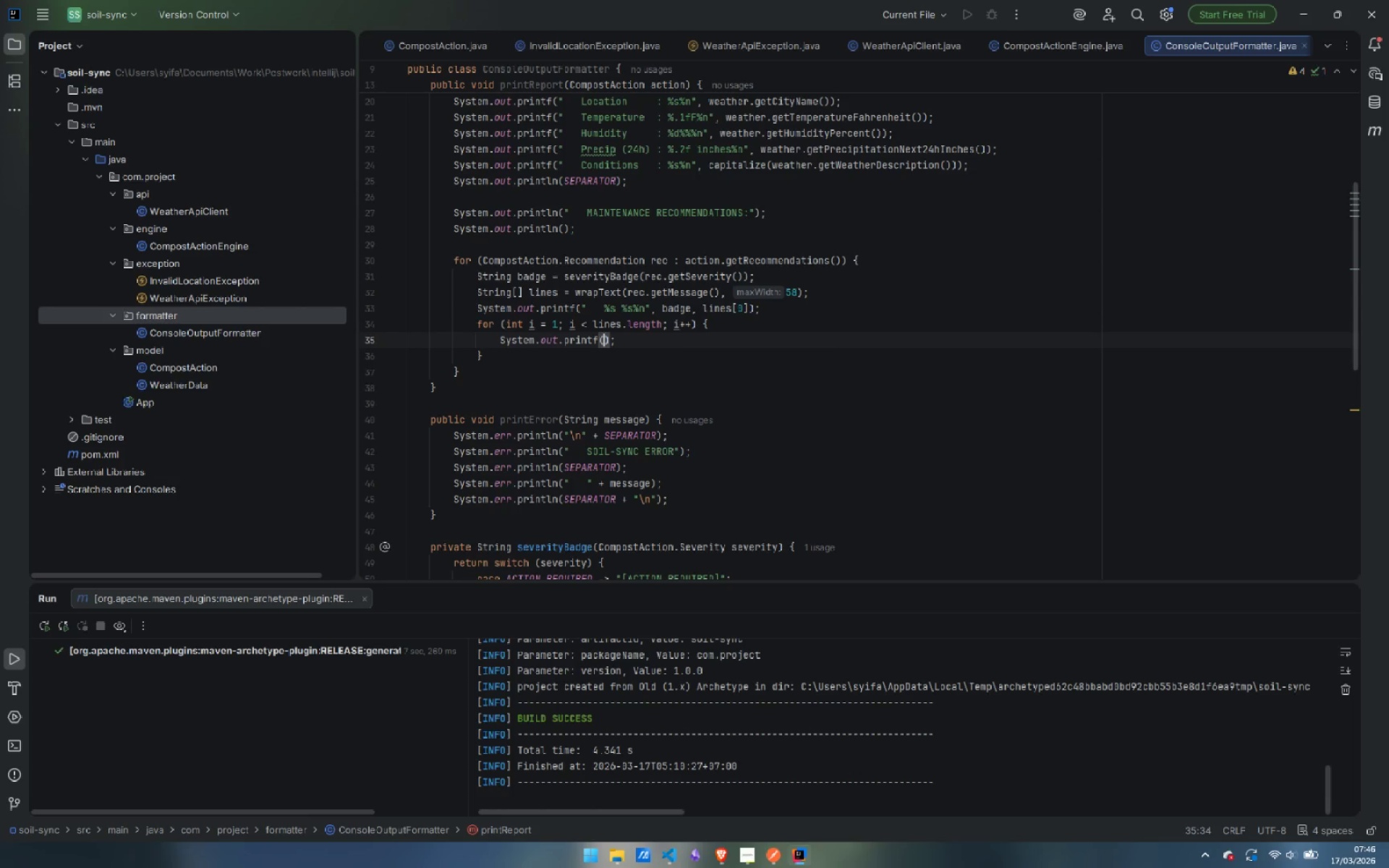 
key(ArrowRight)
 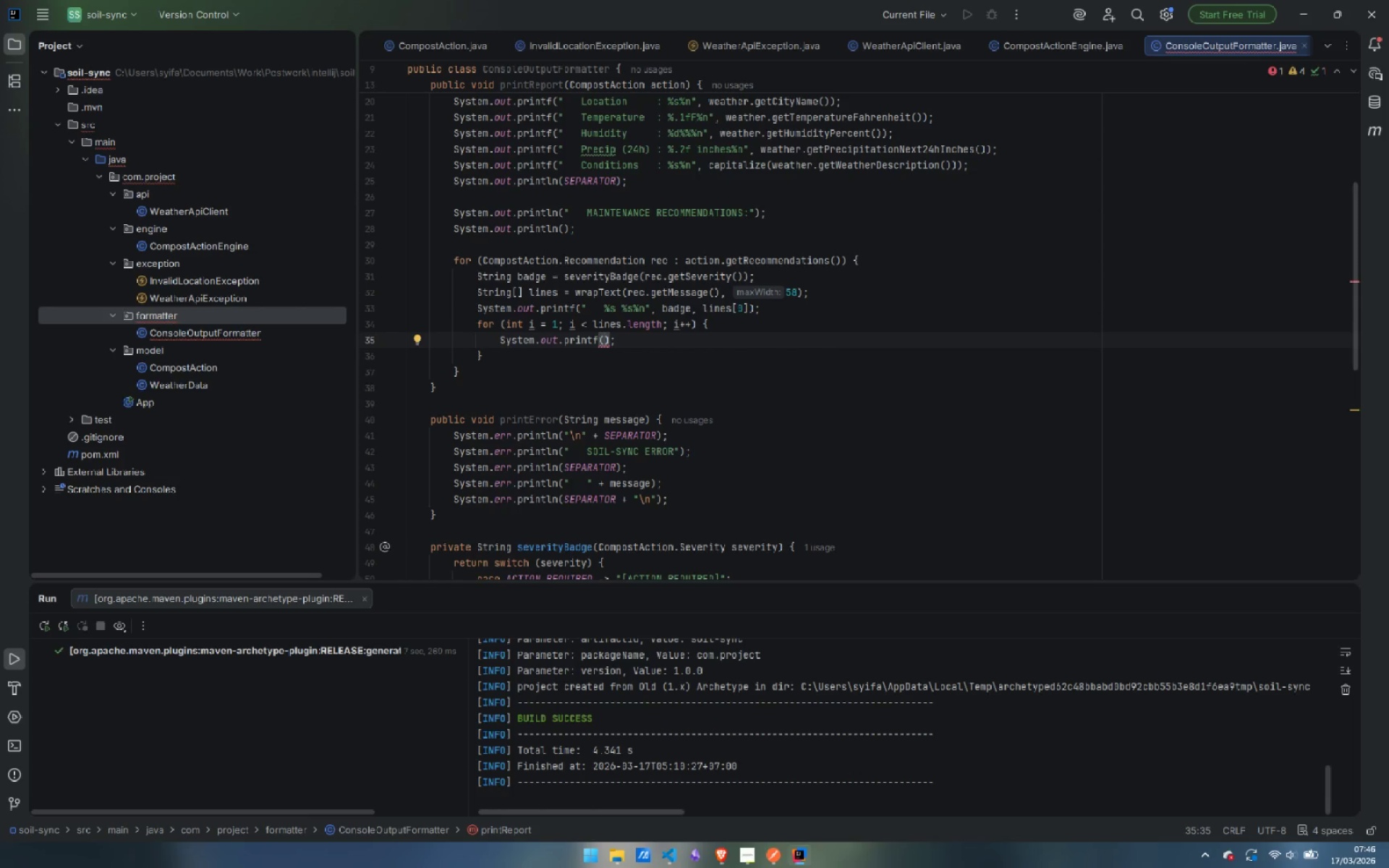 
key(Space)
 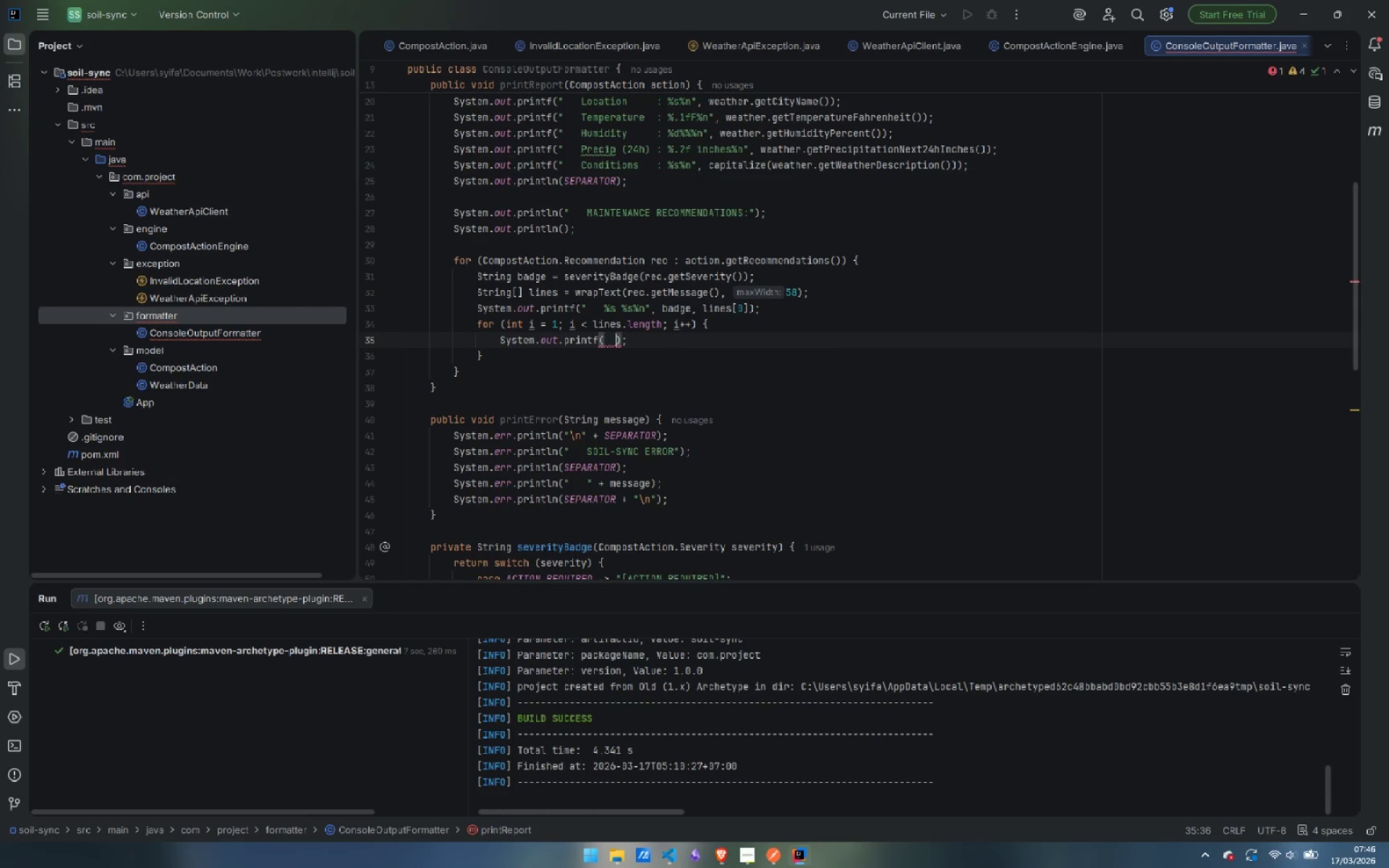 
key(Space)
 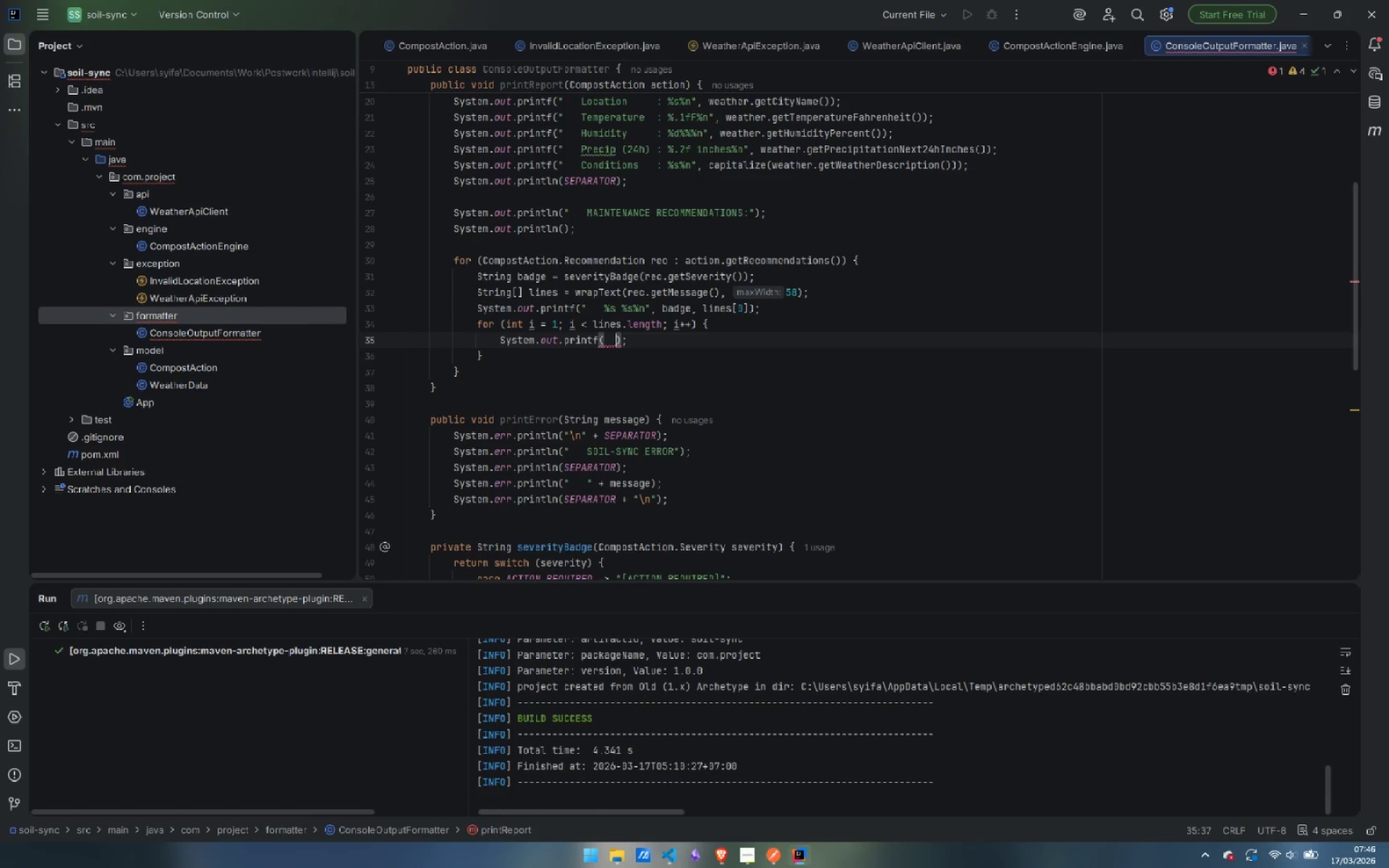 
key(Space)
 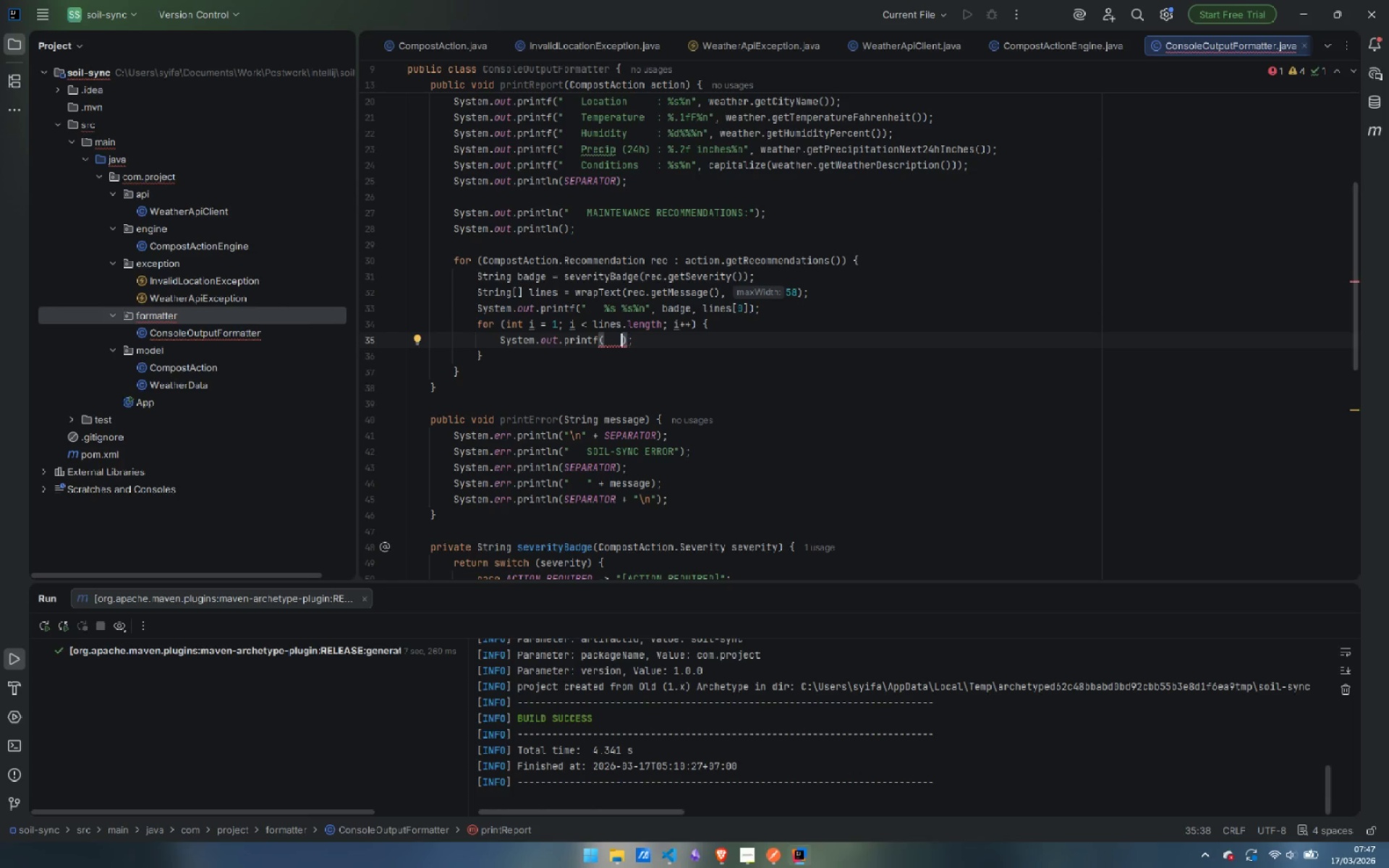 
key(Space)
 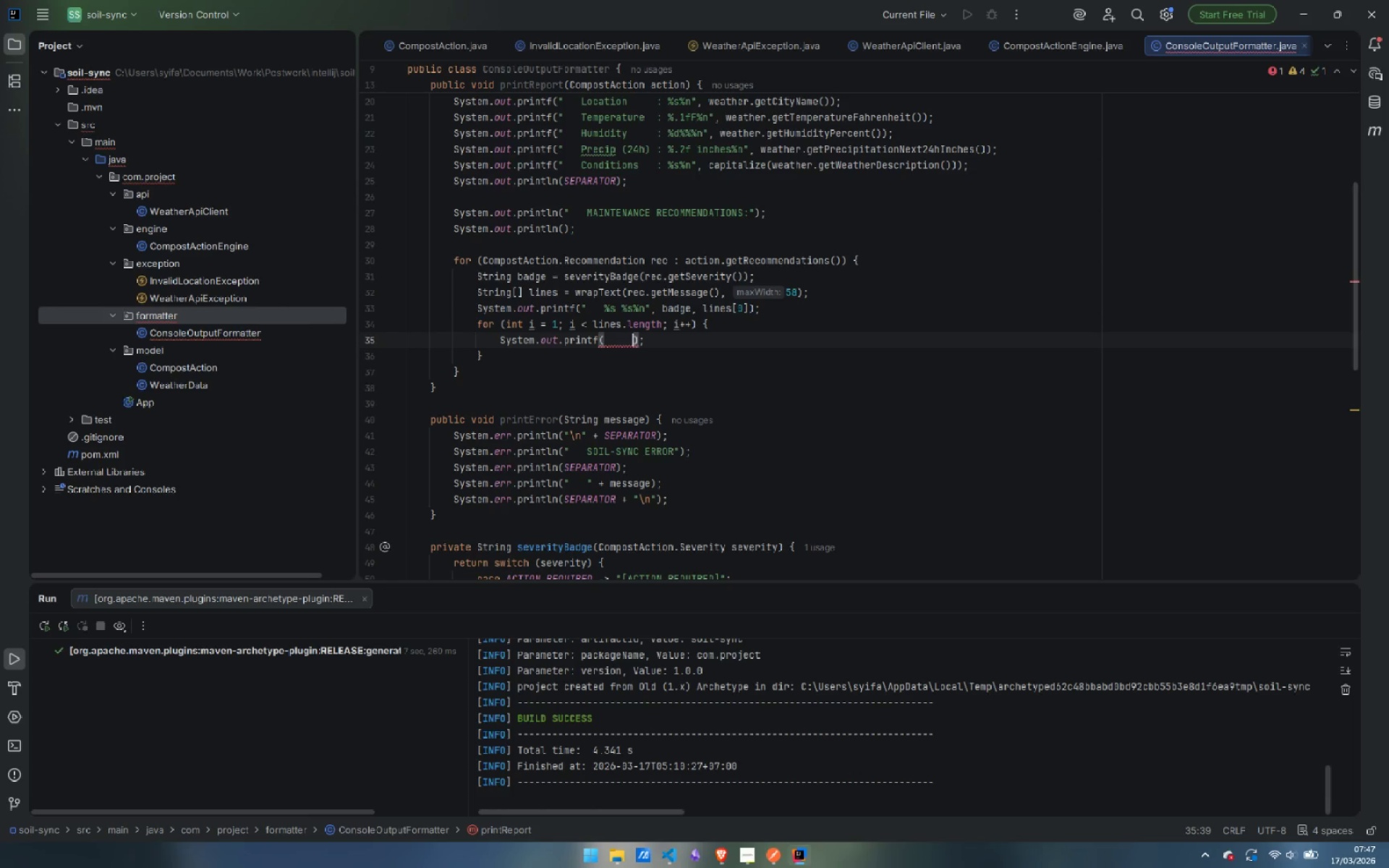 
key(Space)
 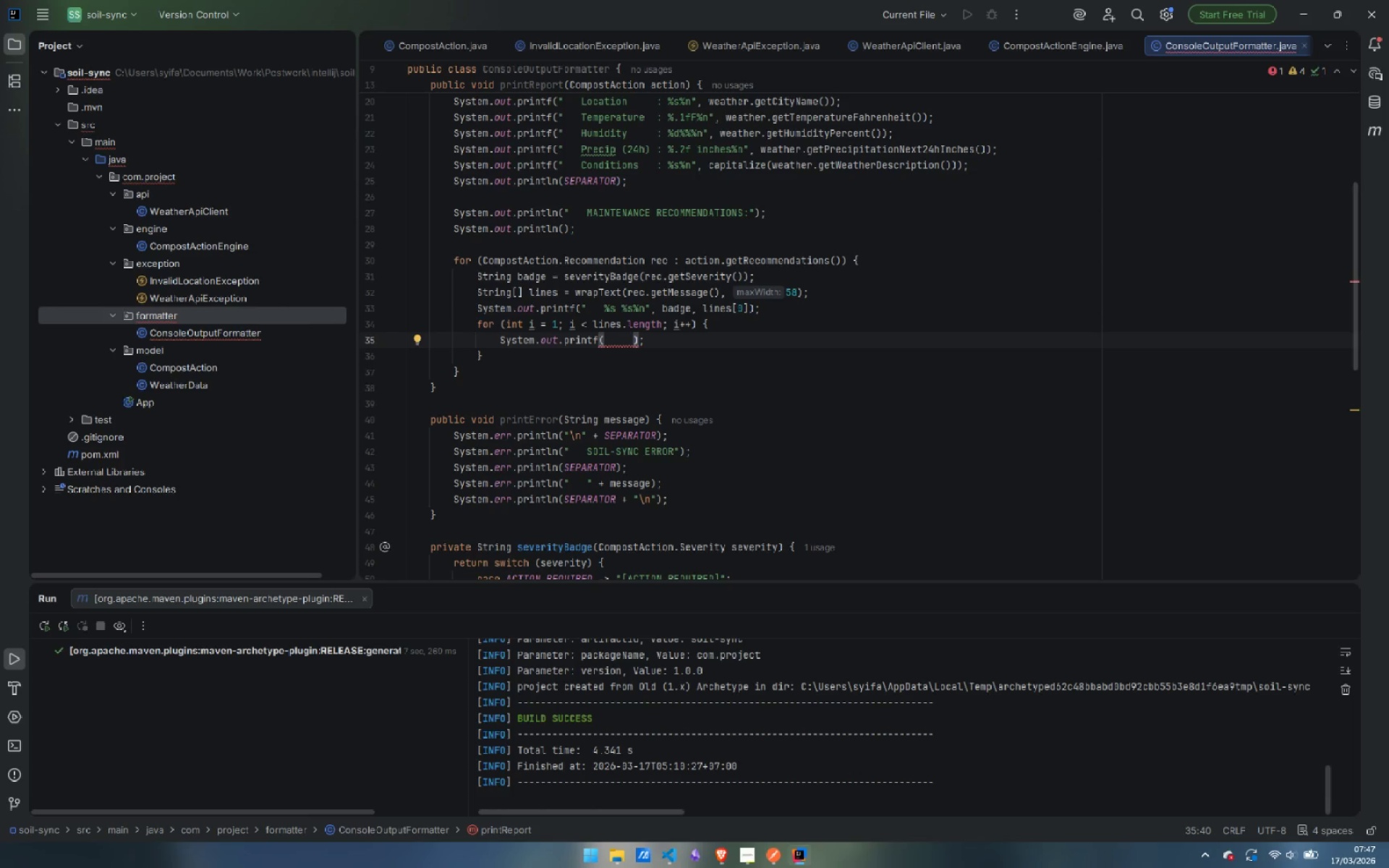 
key(Space)
 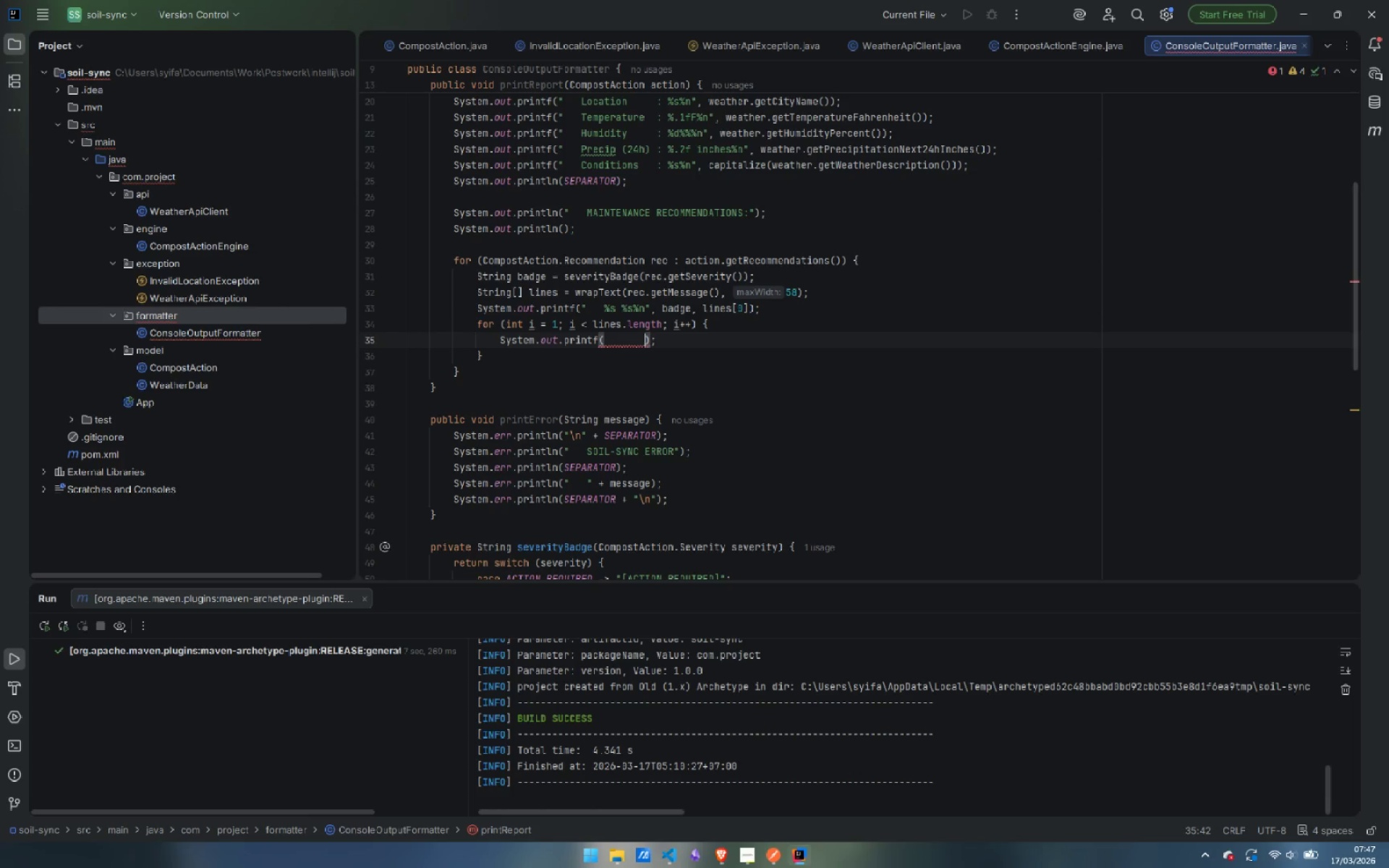 
key(Space)
 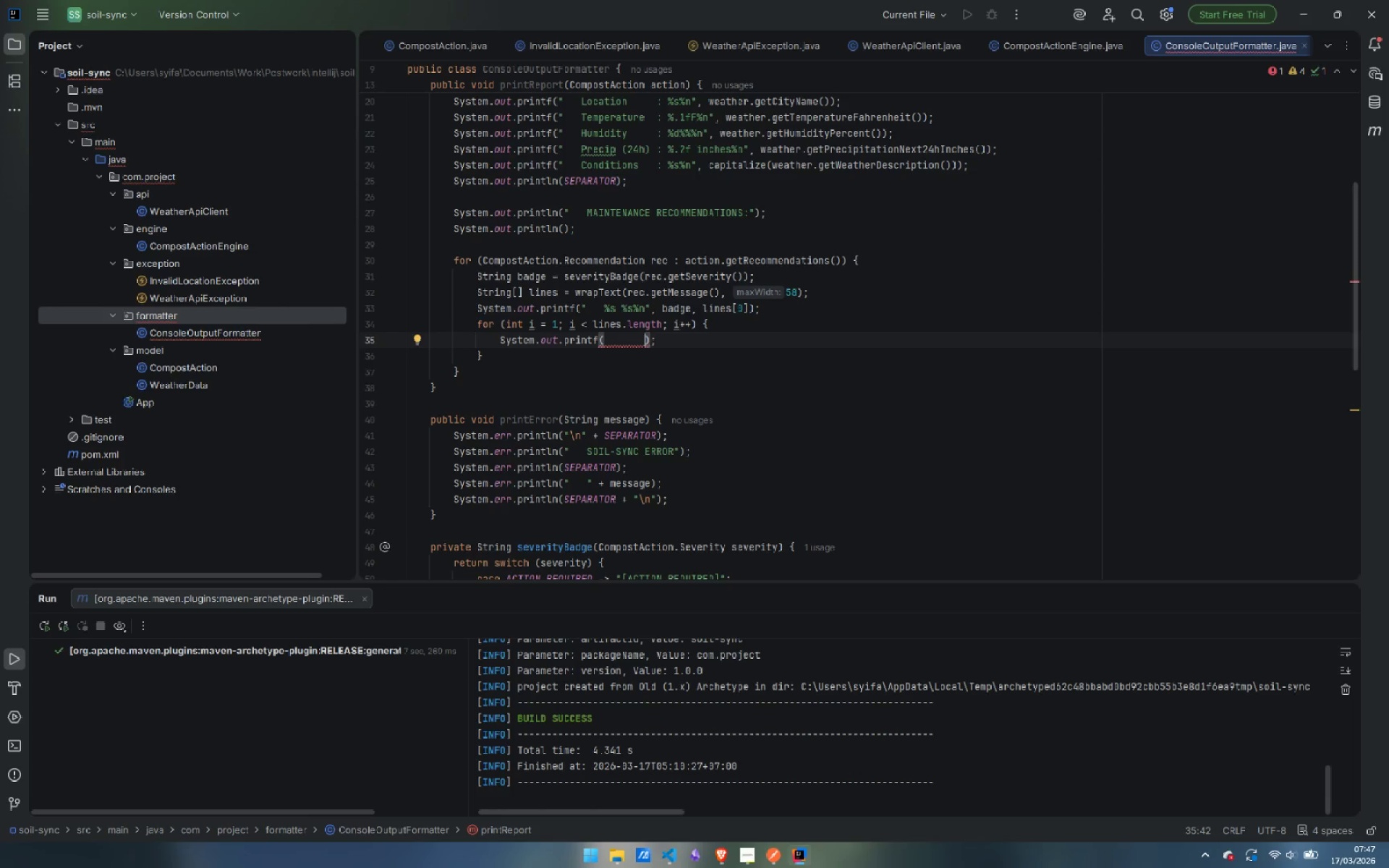 
key(Shift+5)
 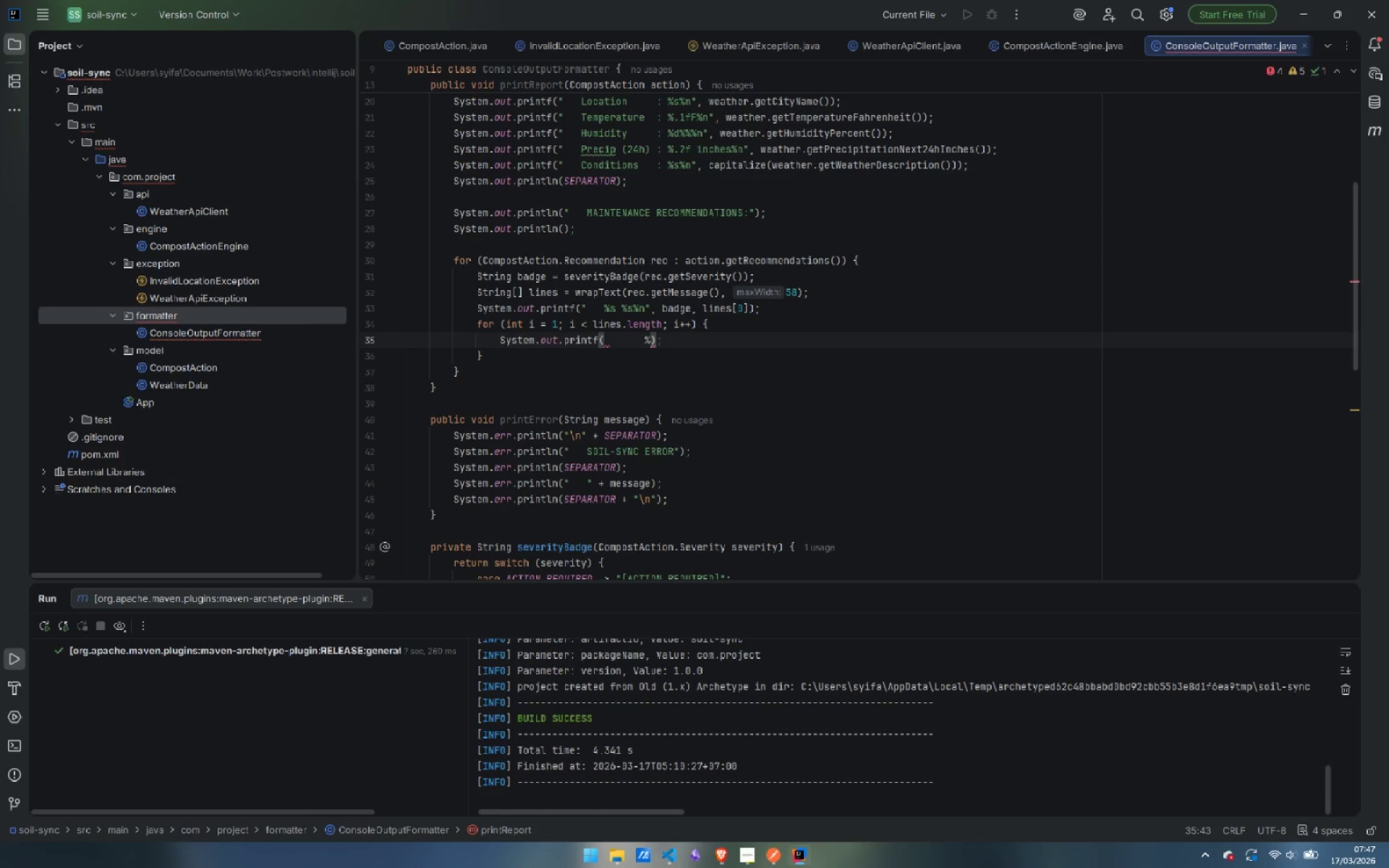 
type(s%n)
 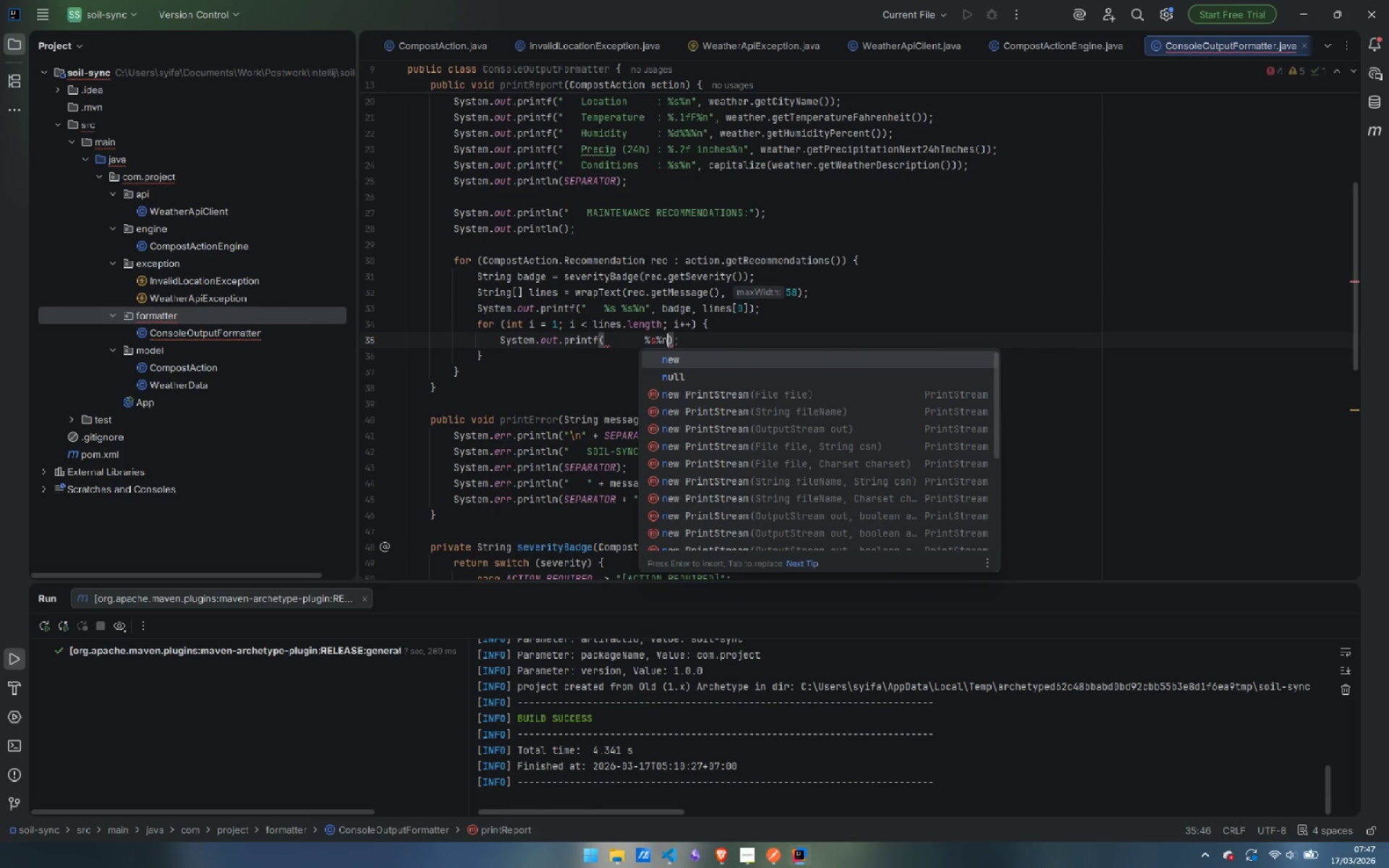 
key(Control+Shift+ArrowLeft)
 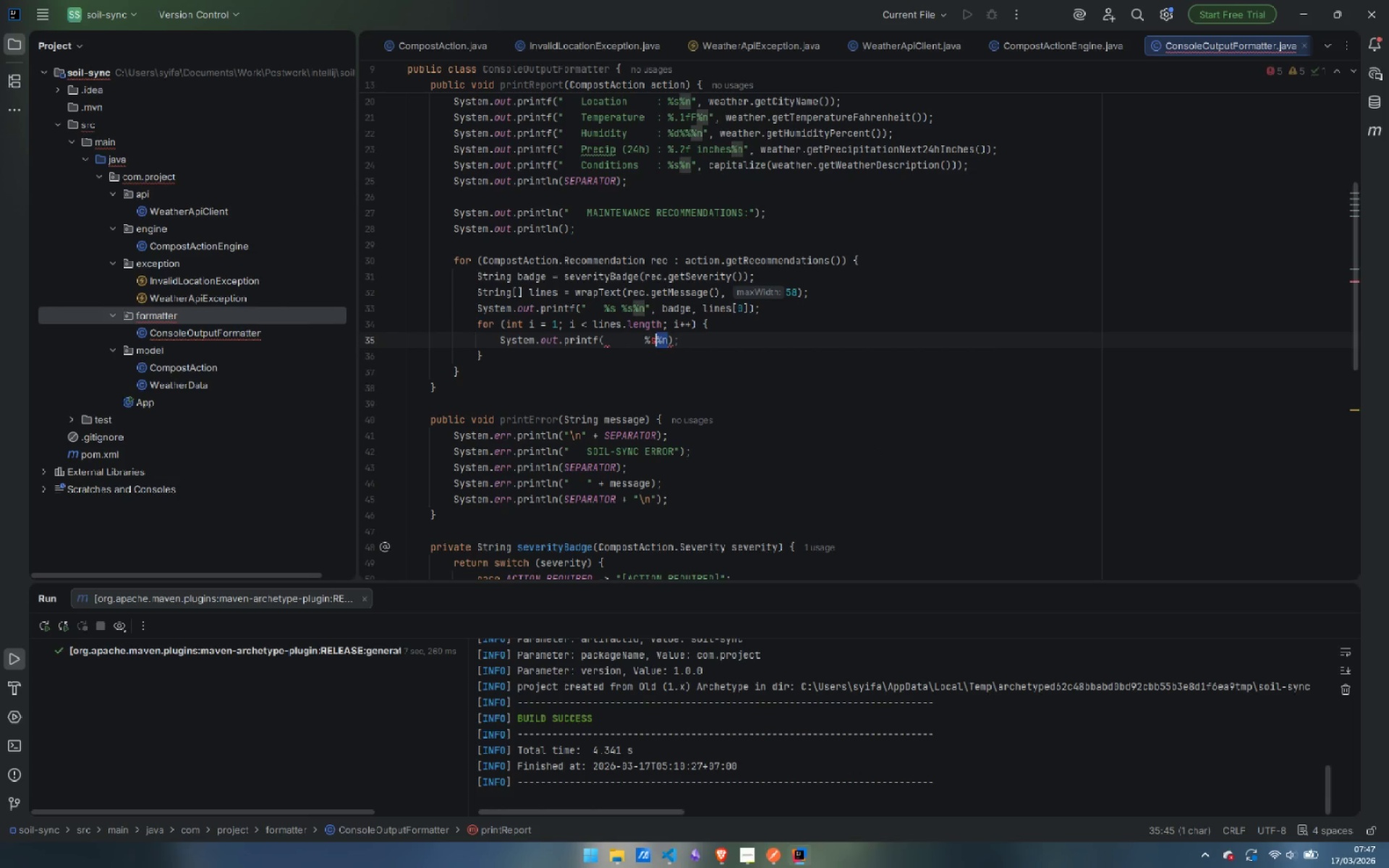 
key(Control+Shift+ArrowLeft)
 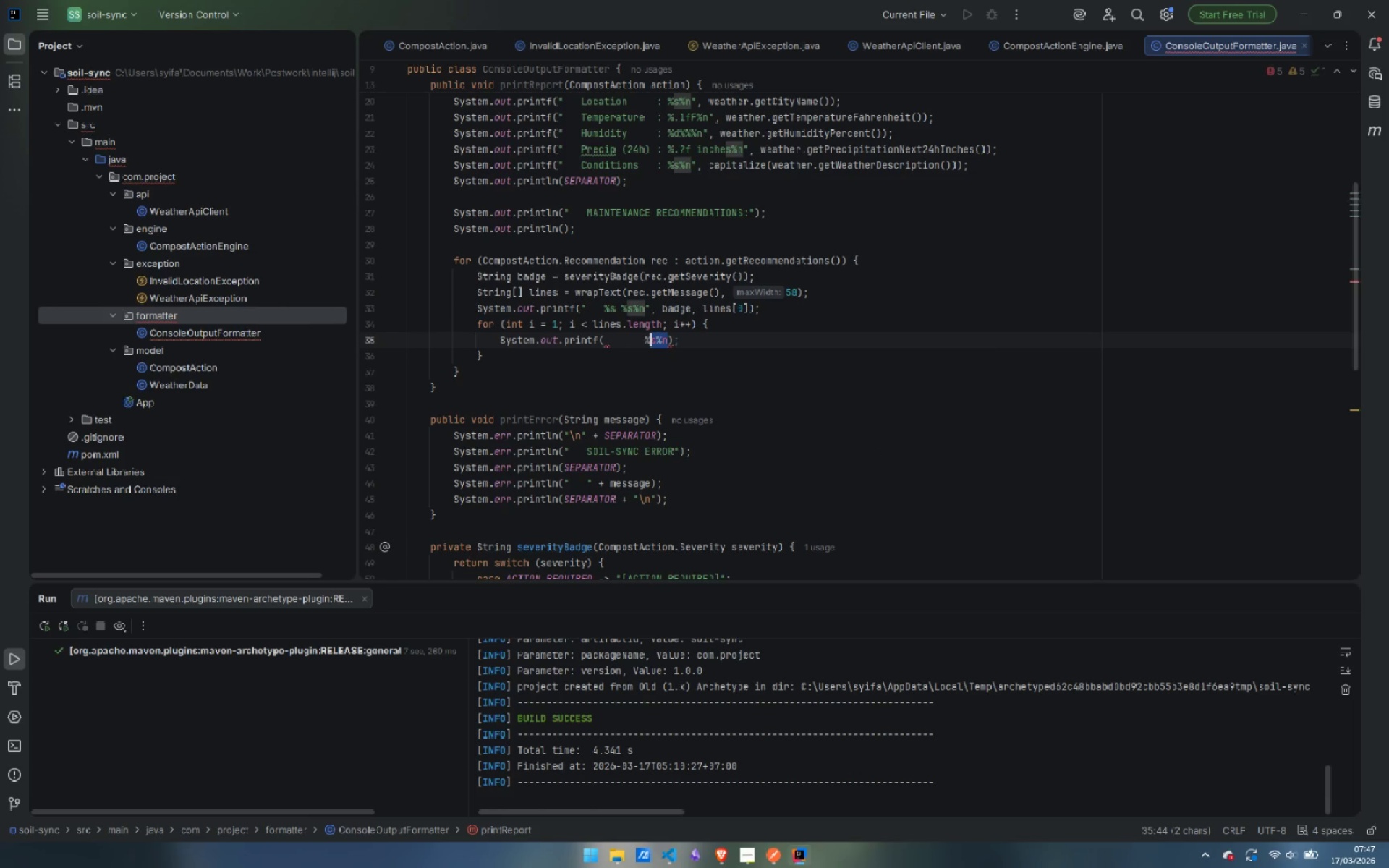 
key(Control+Shift+ArrowLeft)
 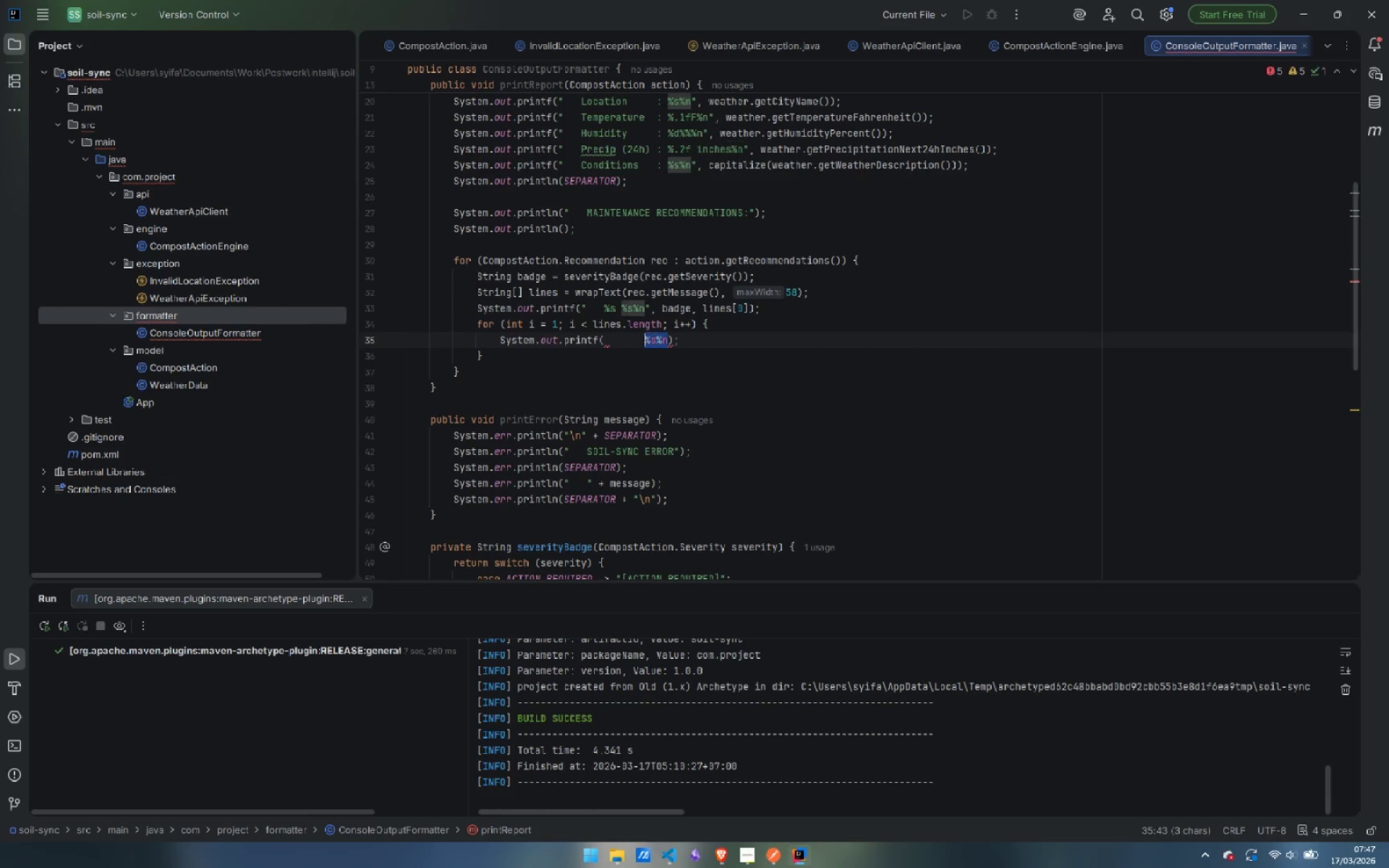 
key(Control+Shift+ArrowLeft)
 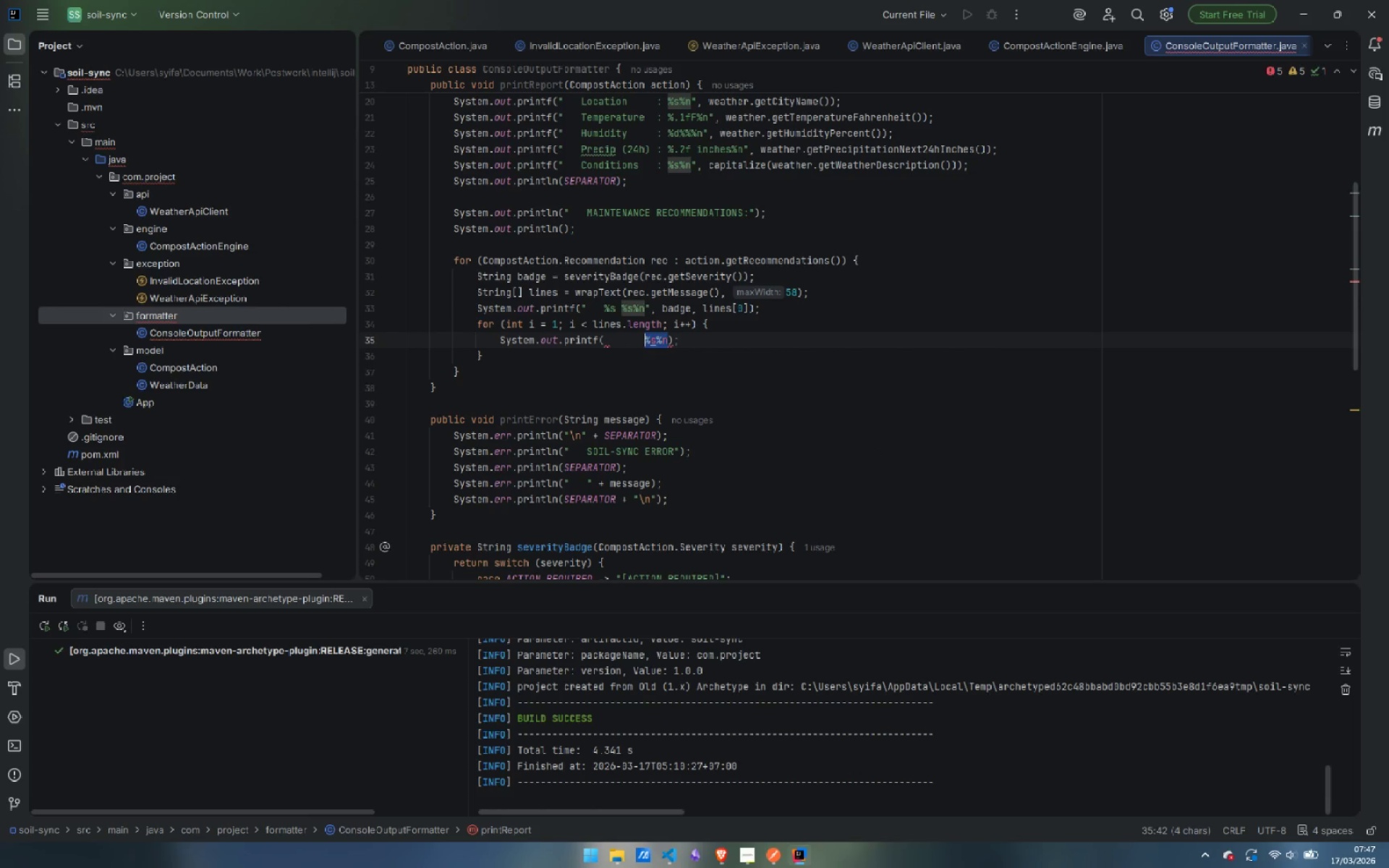 
key(Shift+Quote)
 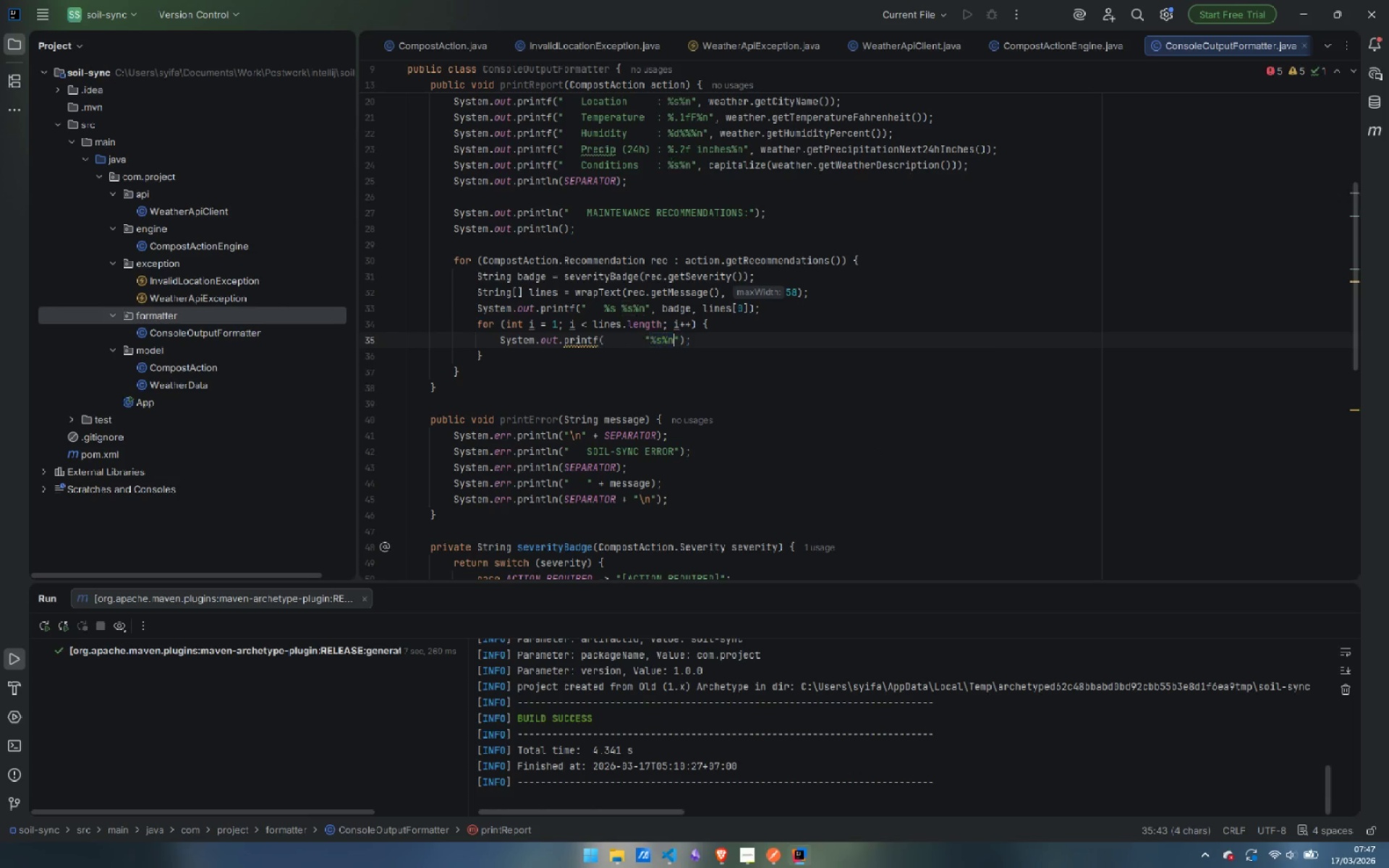 
key(ArrowRight)
 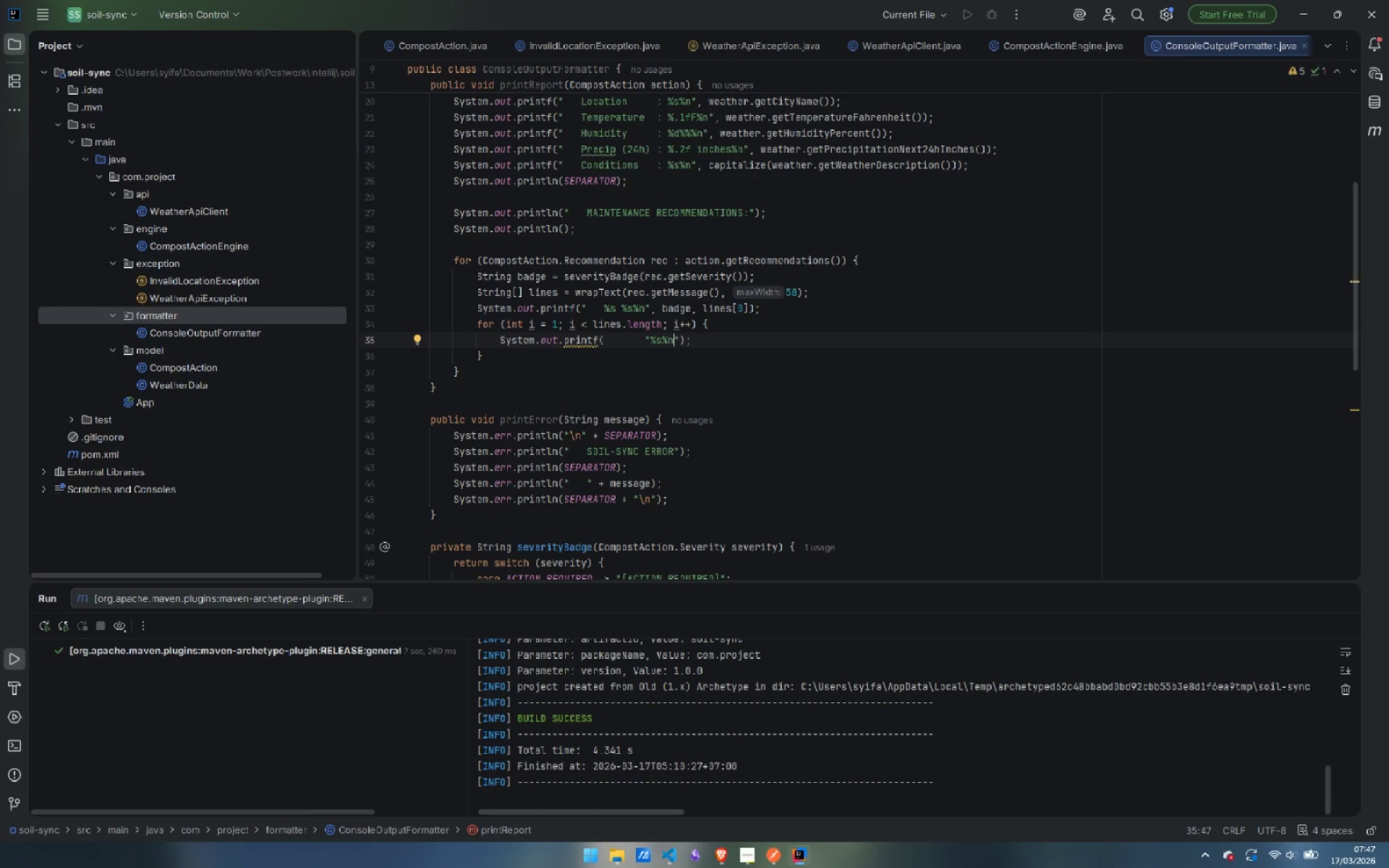 
key(ArrowRight)
 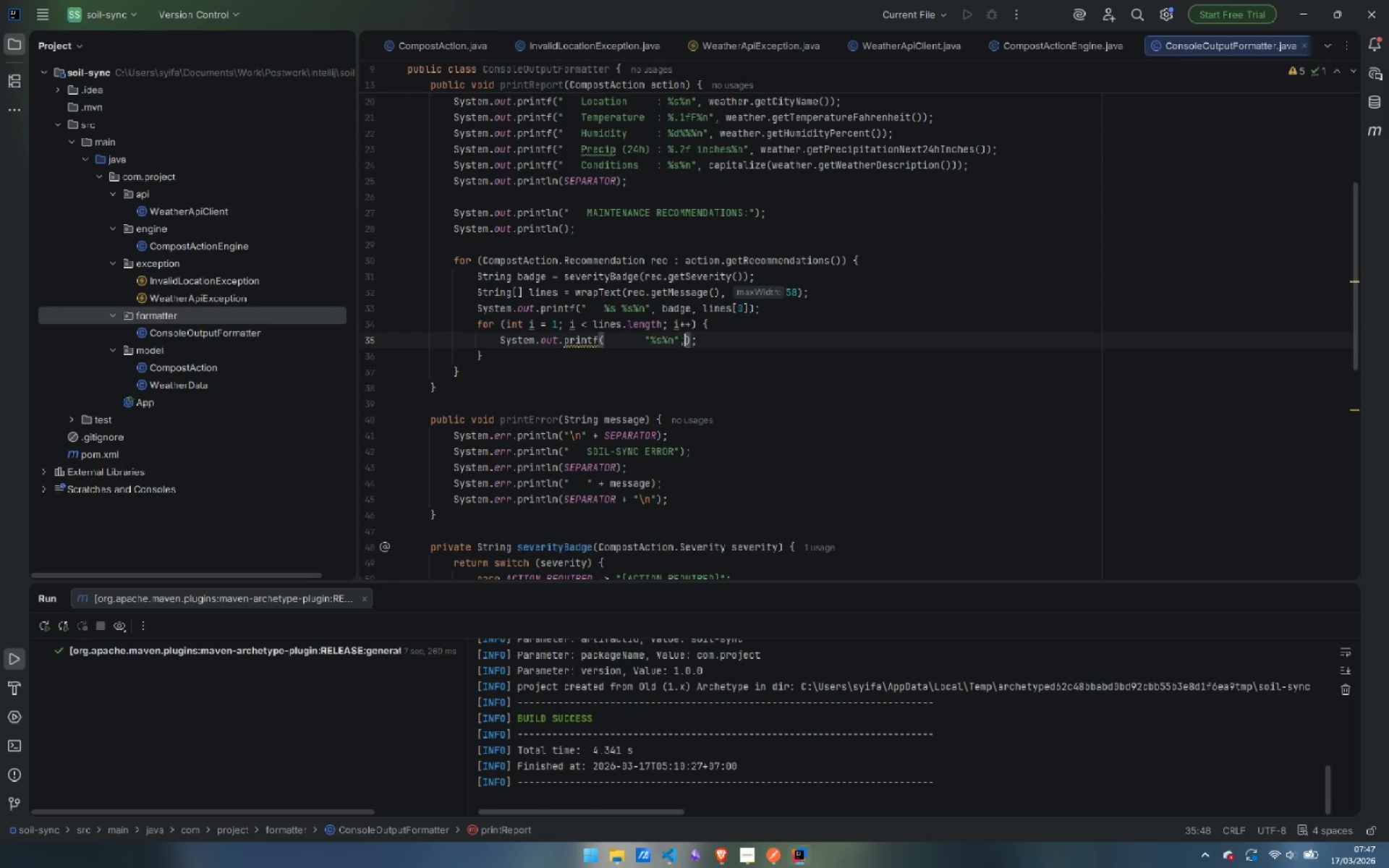 
type(, lin)
 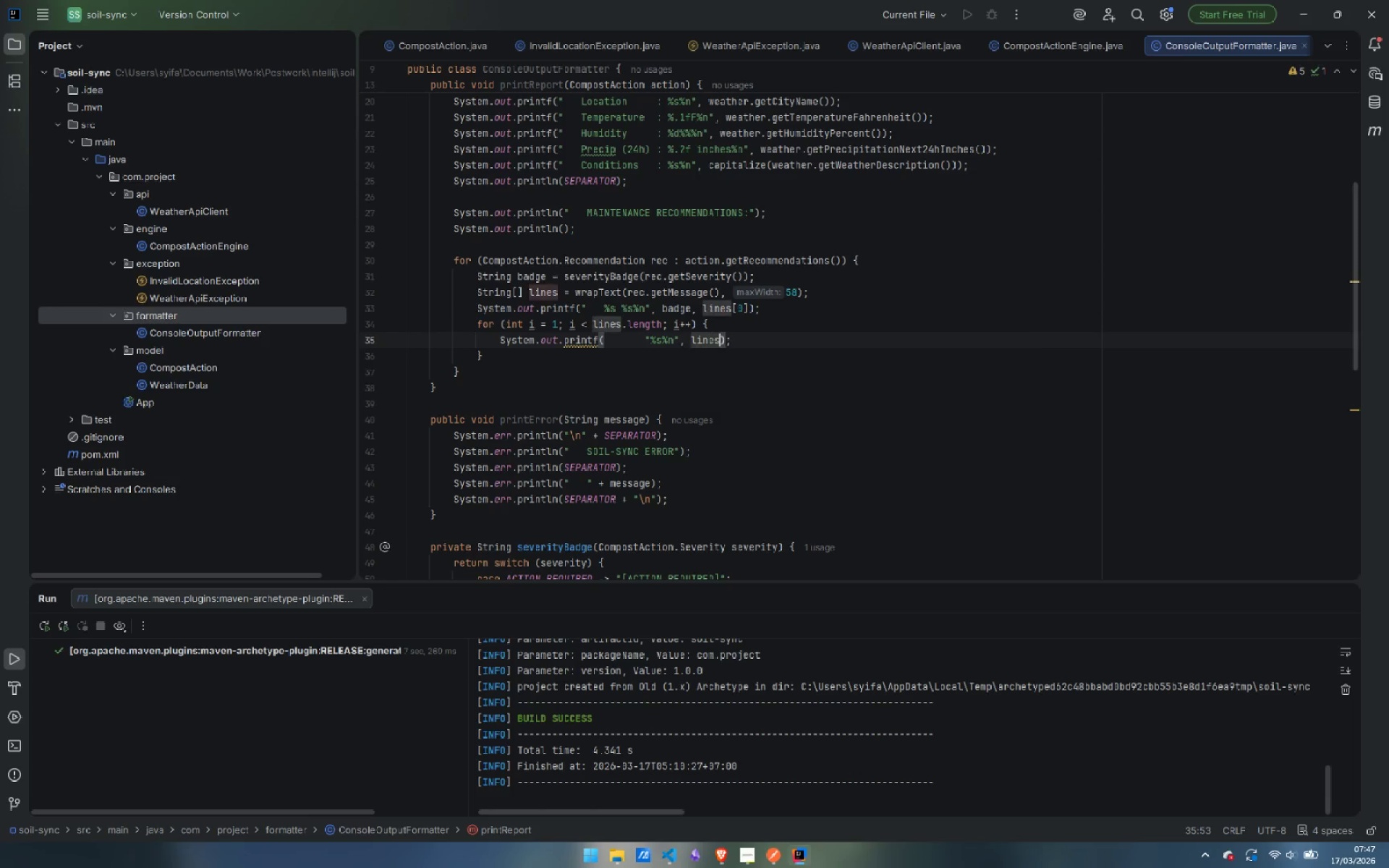 
key(Enter)
 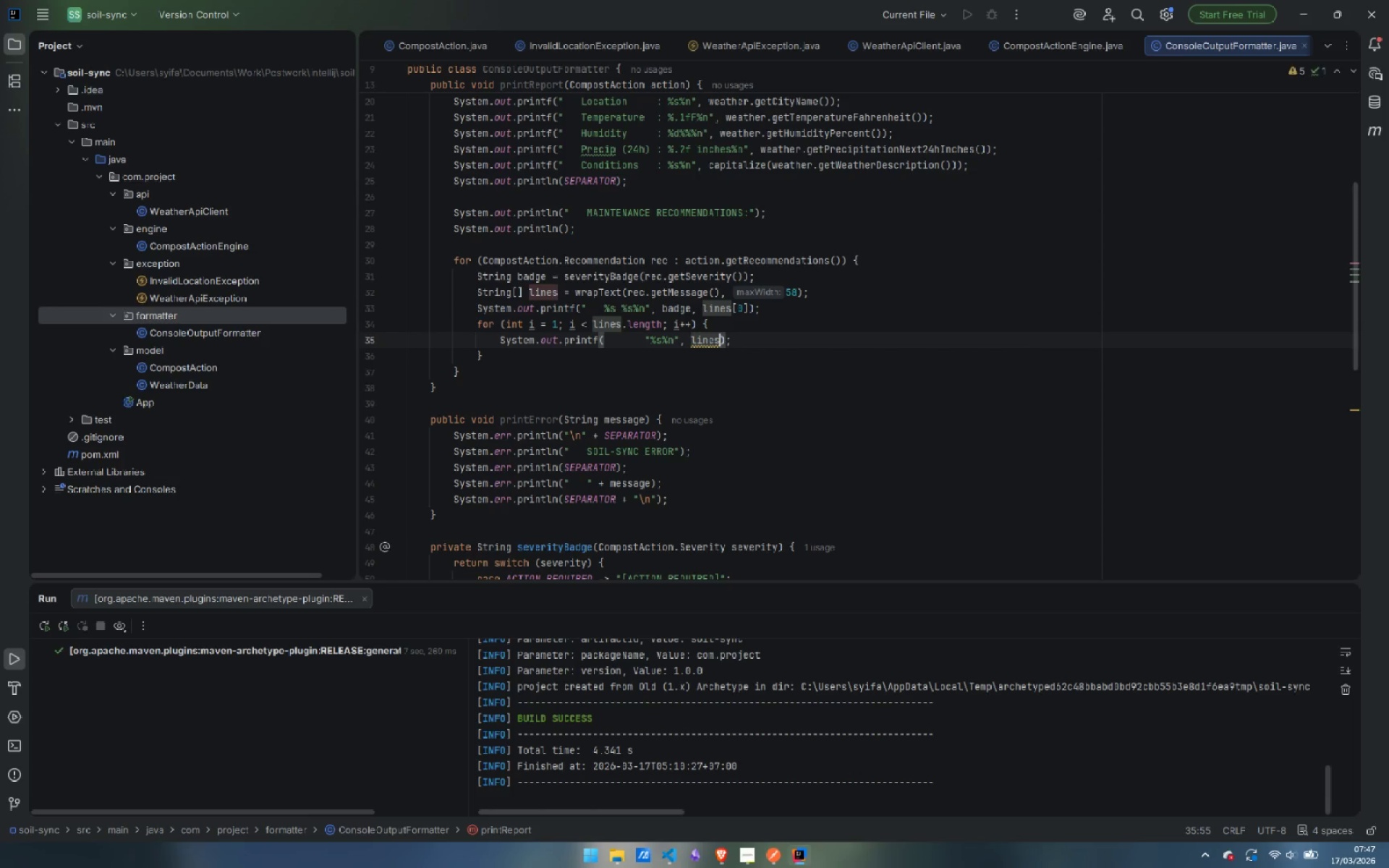 
key(BracketLeft)
 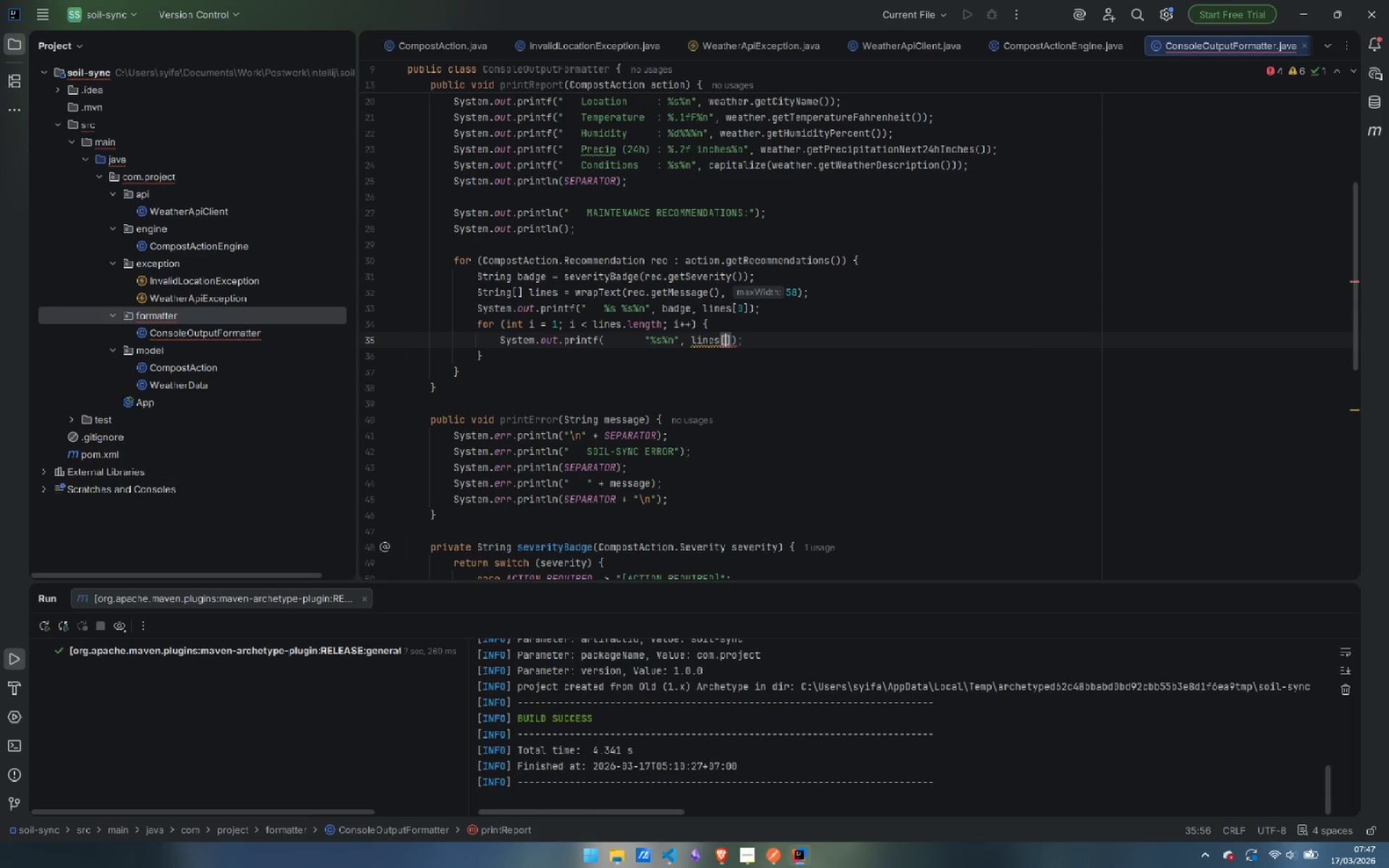 
key(I)
 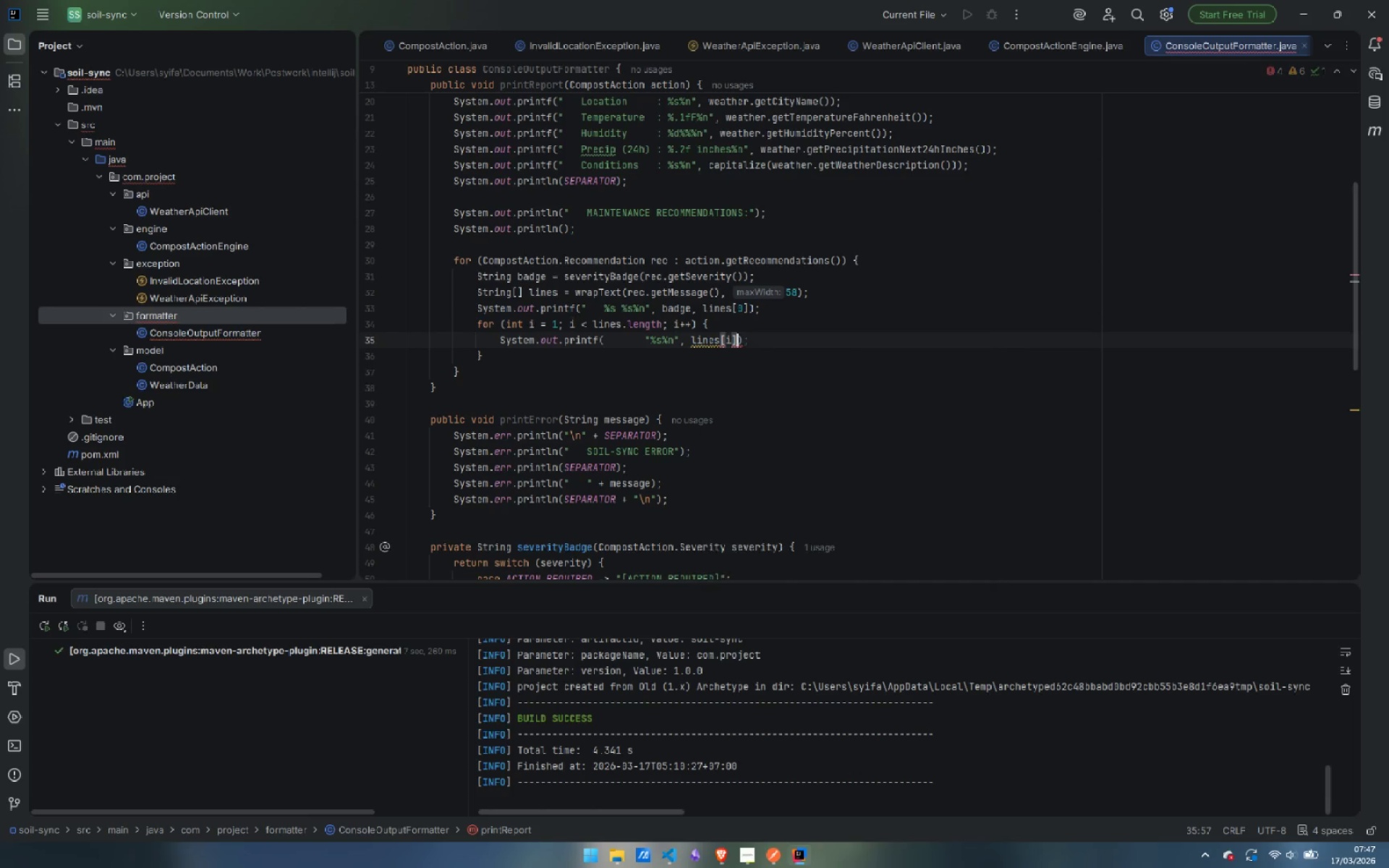 
key(ArrowRight)
 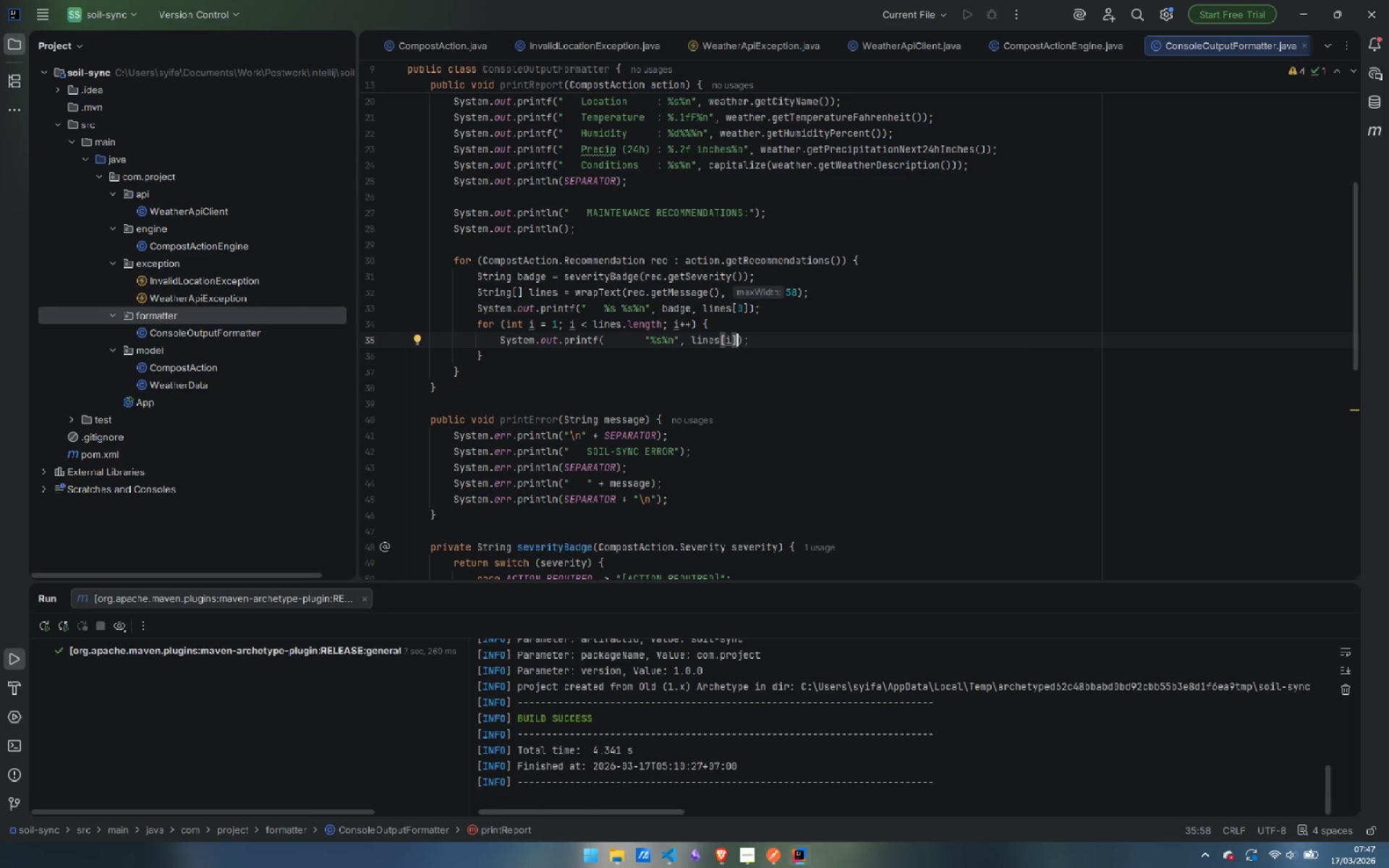 
key(ArrowRight)
 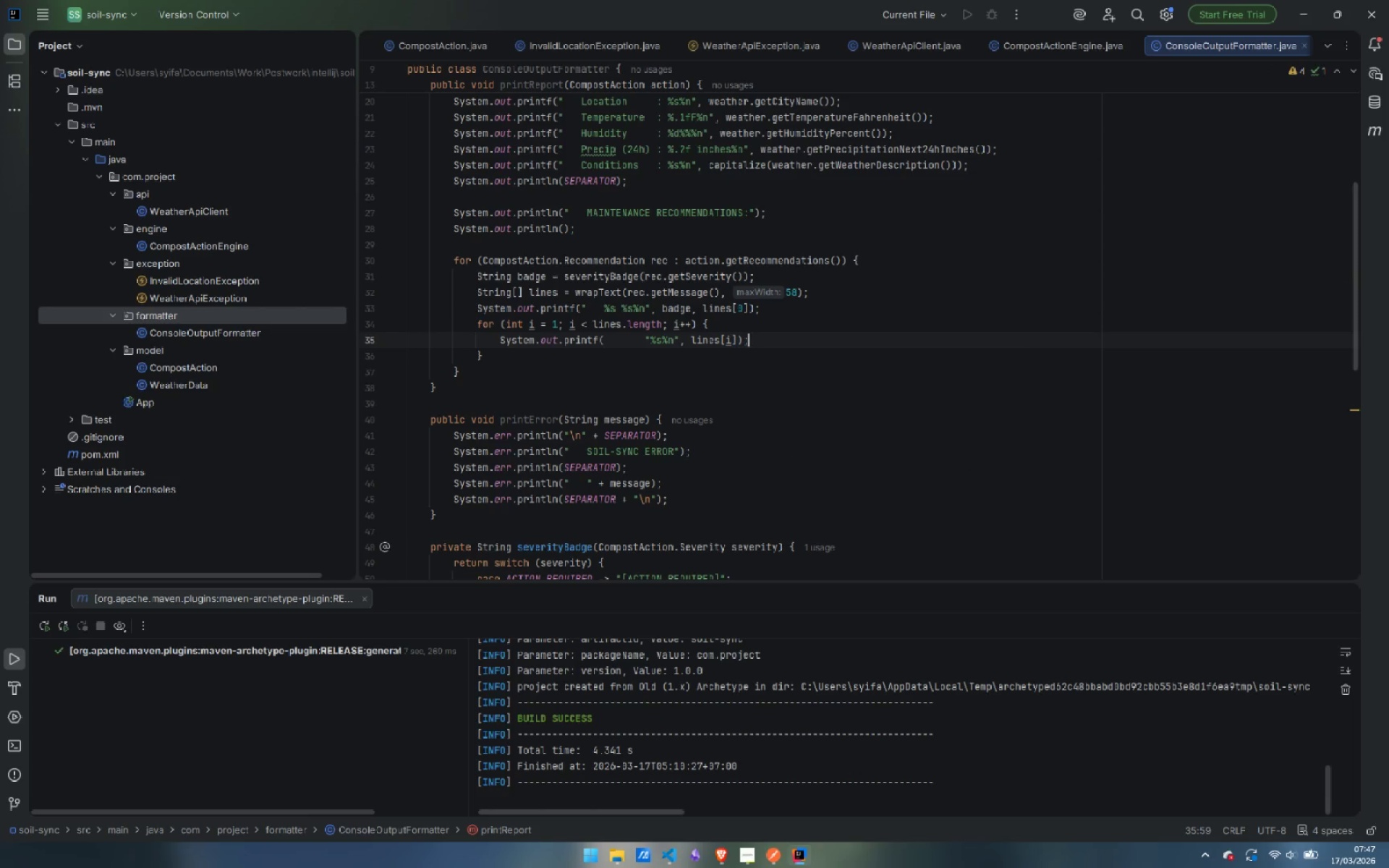 
key(ArrowRight)
 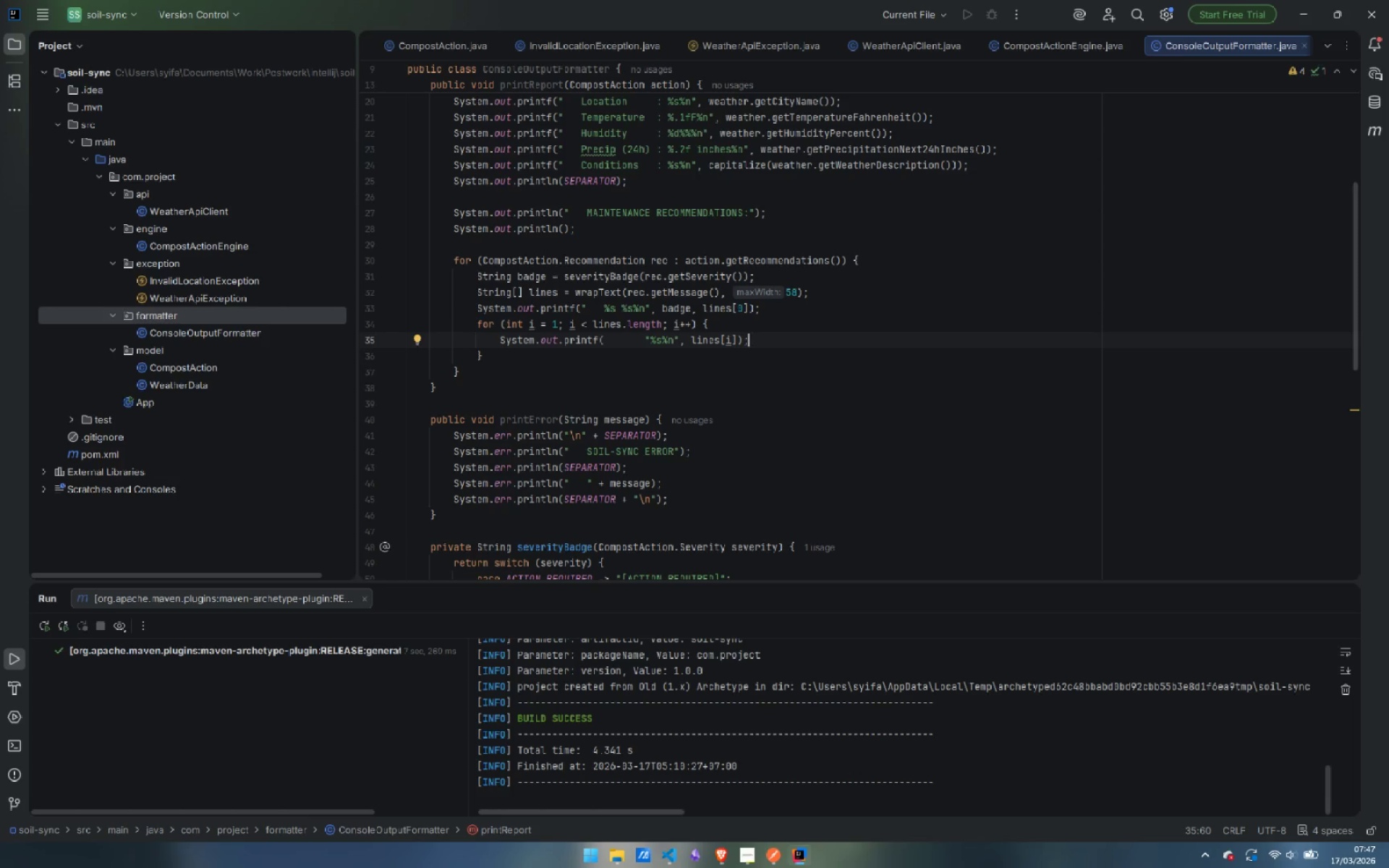 
key(ArrowDown)
 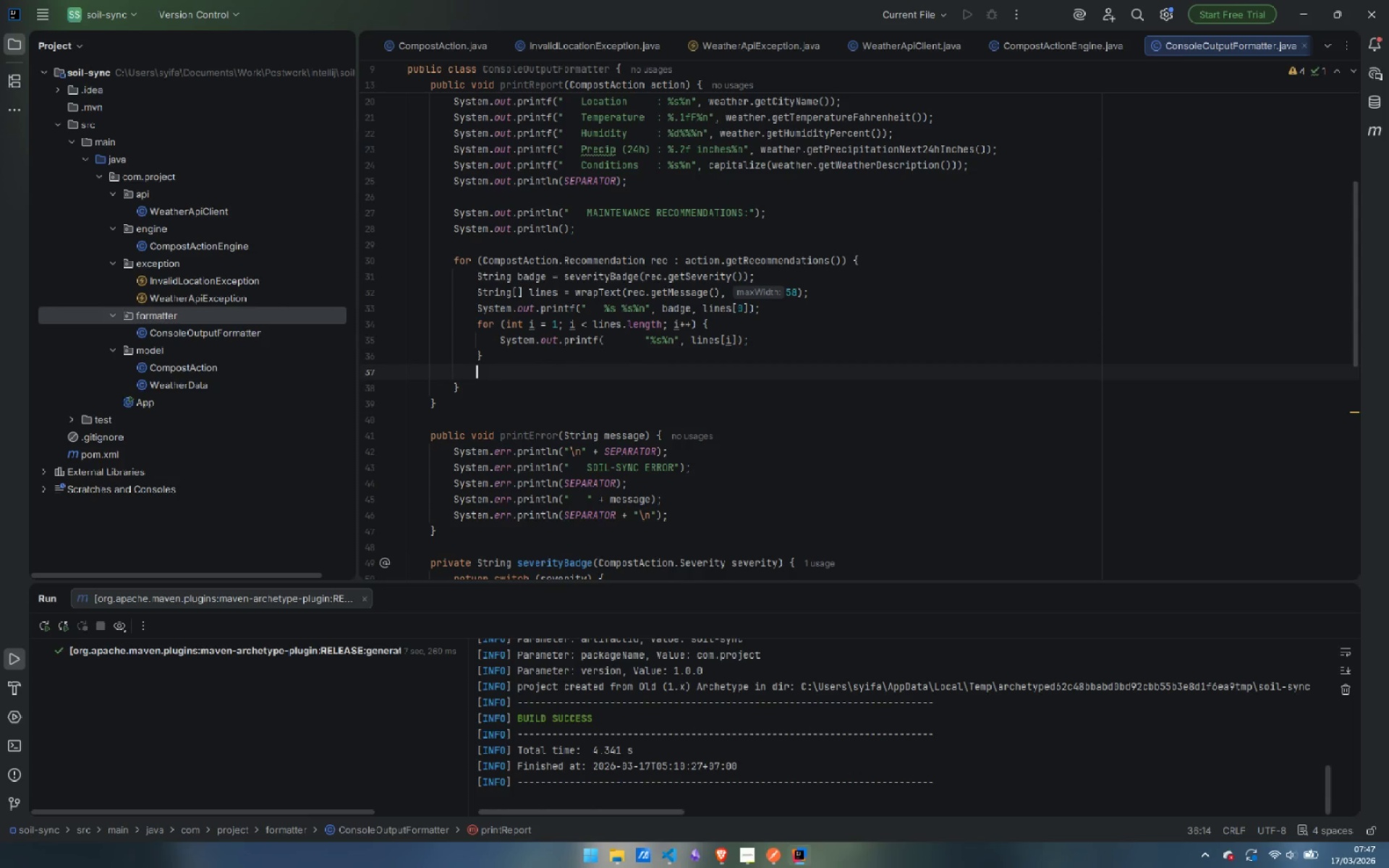 
key(Enter)
 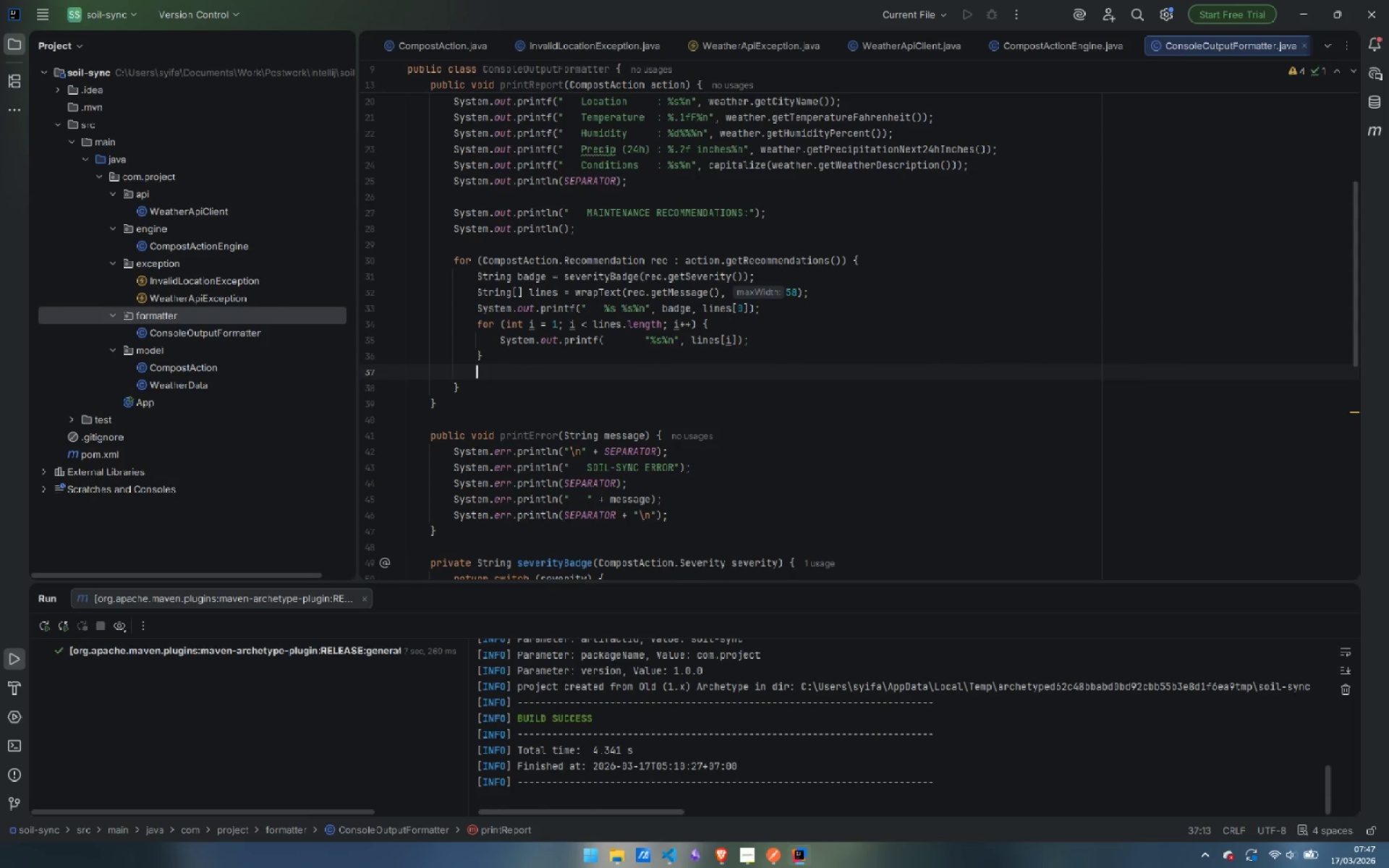 
type(sout)
key(Tab)
 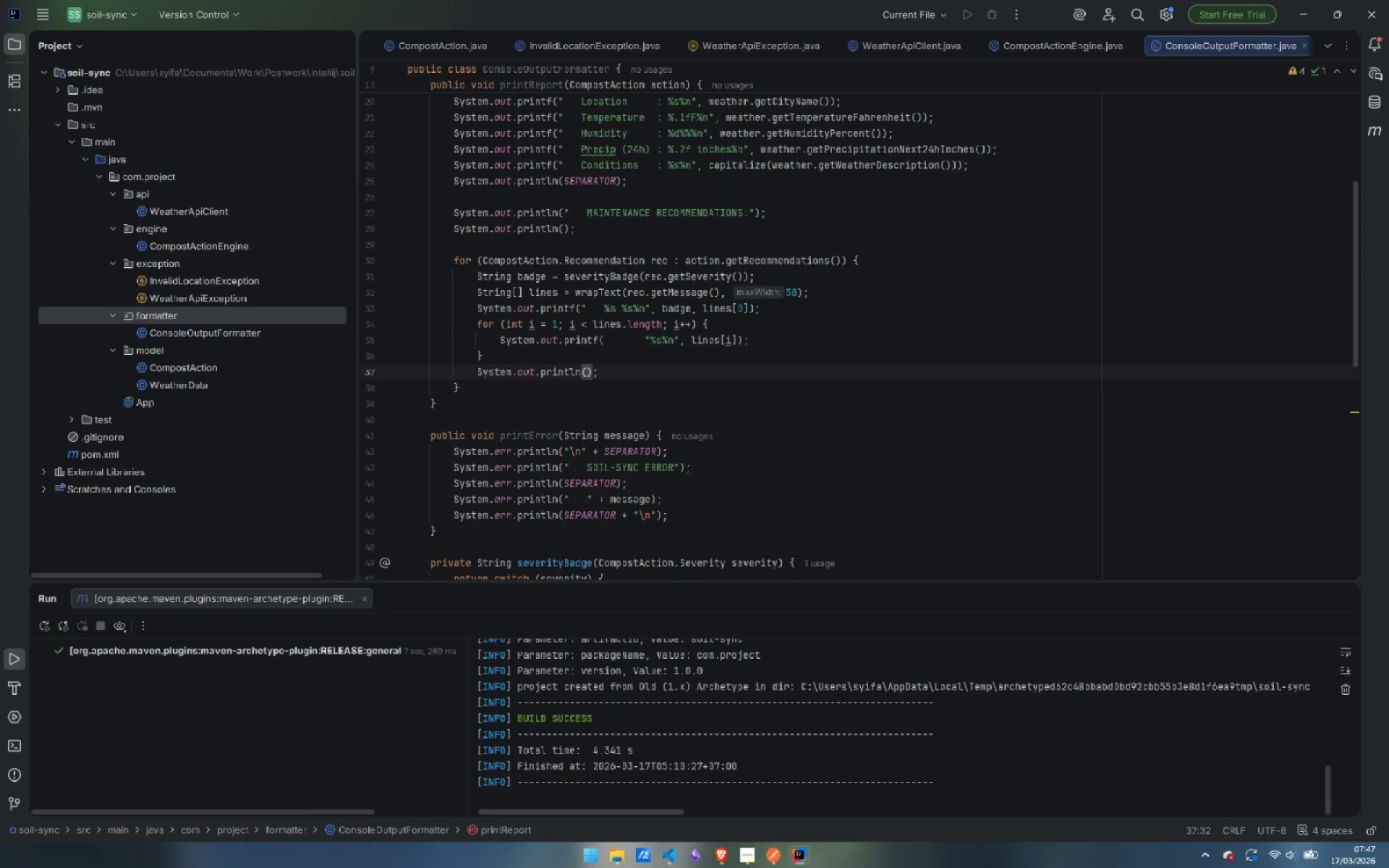 
key(ArrowDown)
 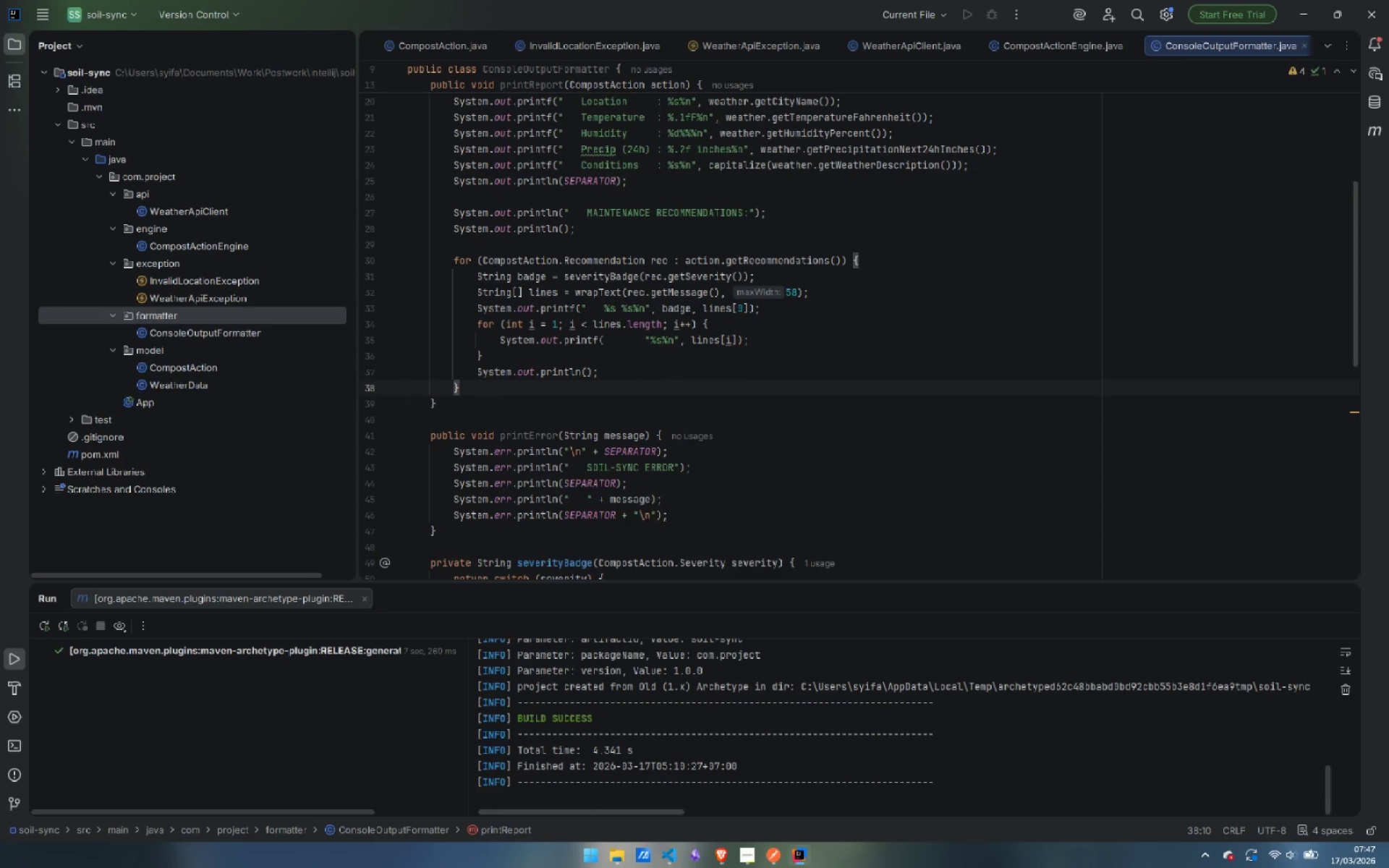 
key(Enter)
 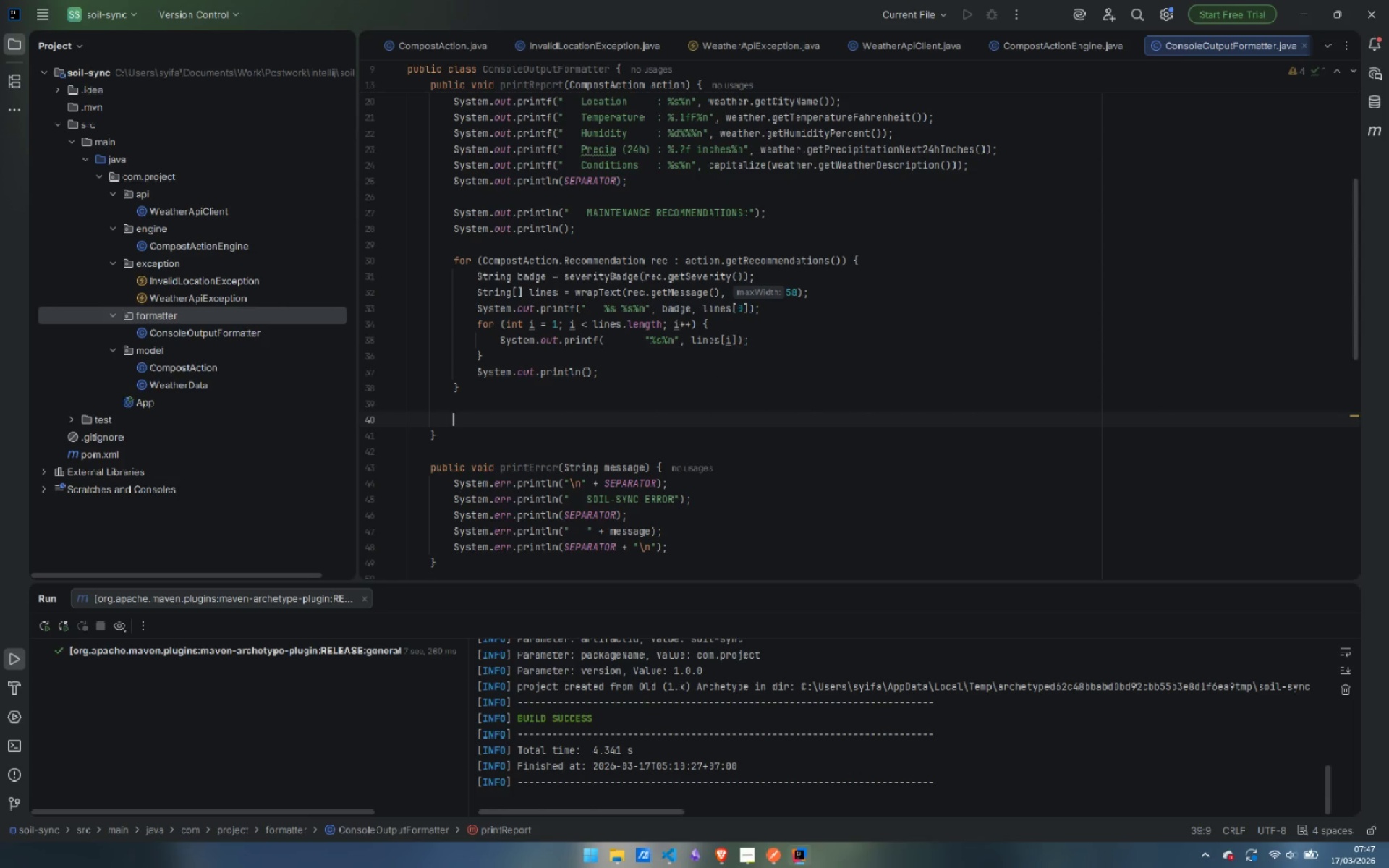 
key(Enter)
 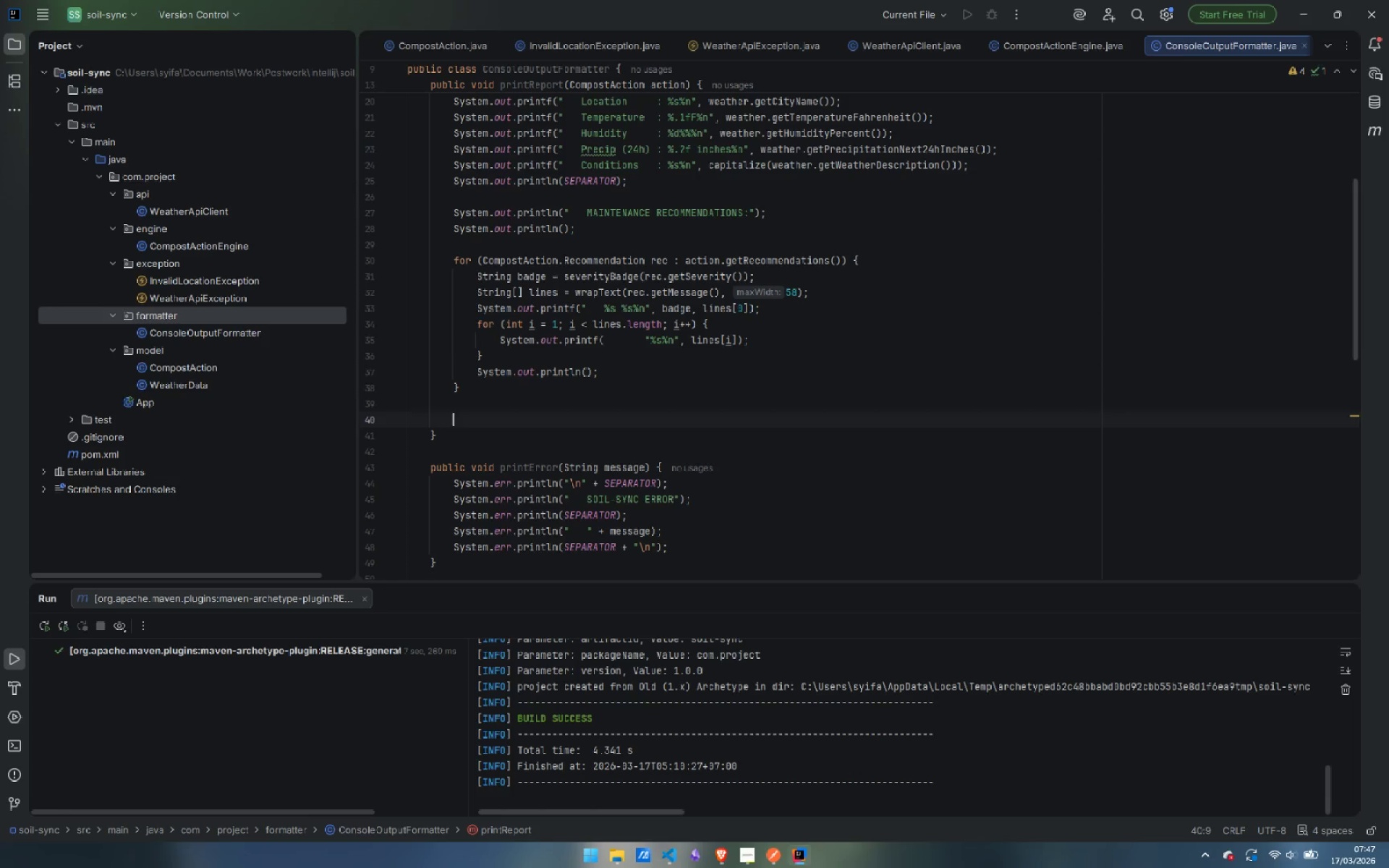 
type(sout)
key(Tab)
type(SEPA)
 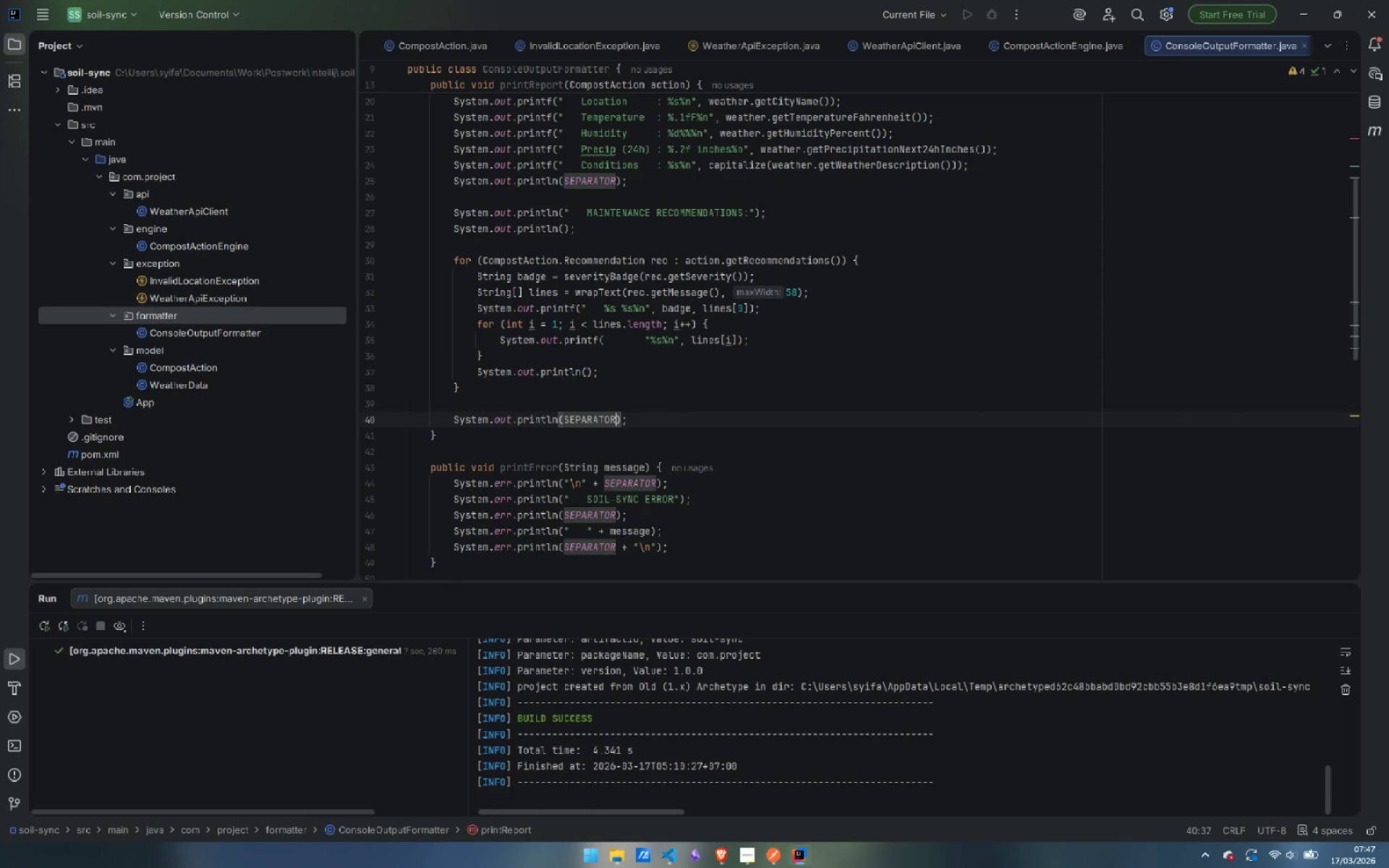 
 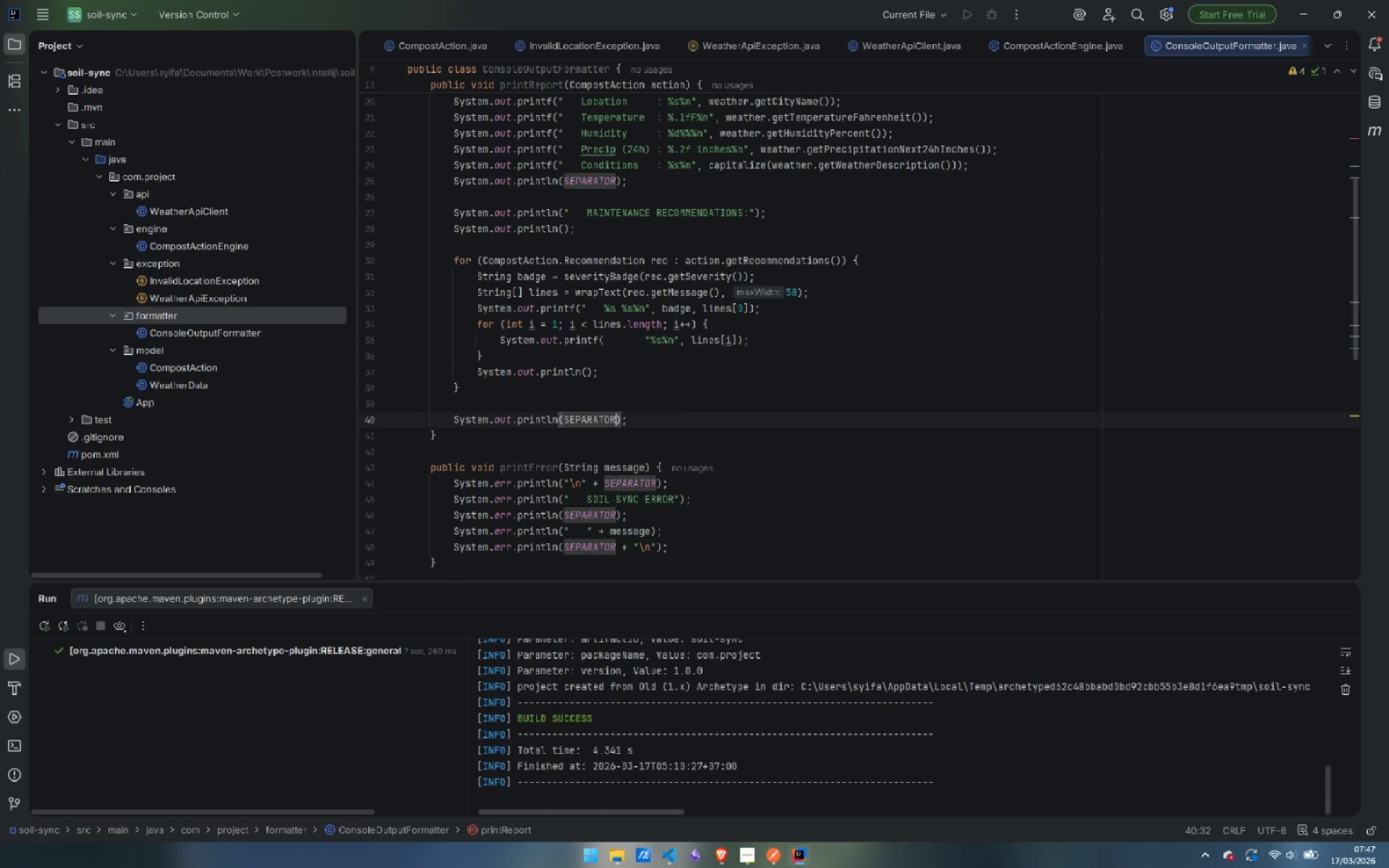 
key(Enter)
 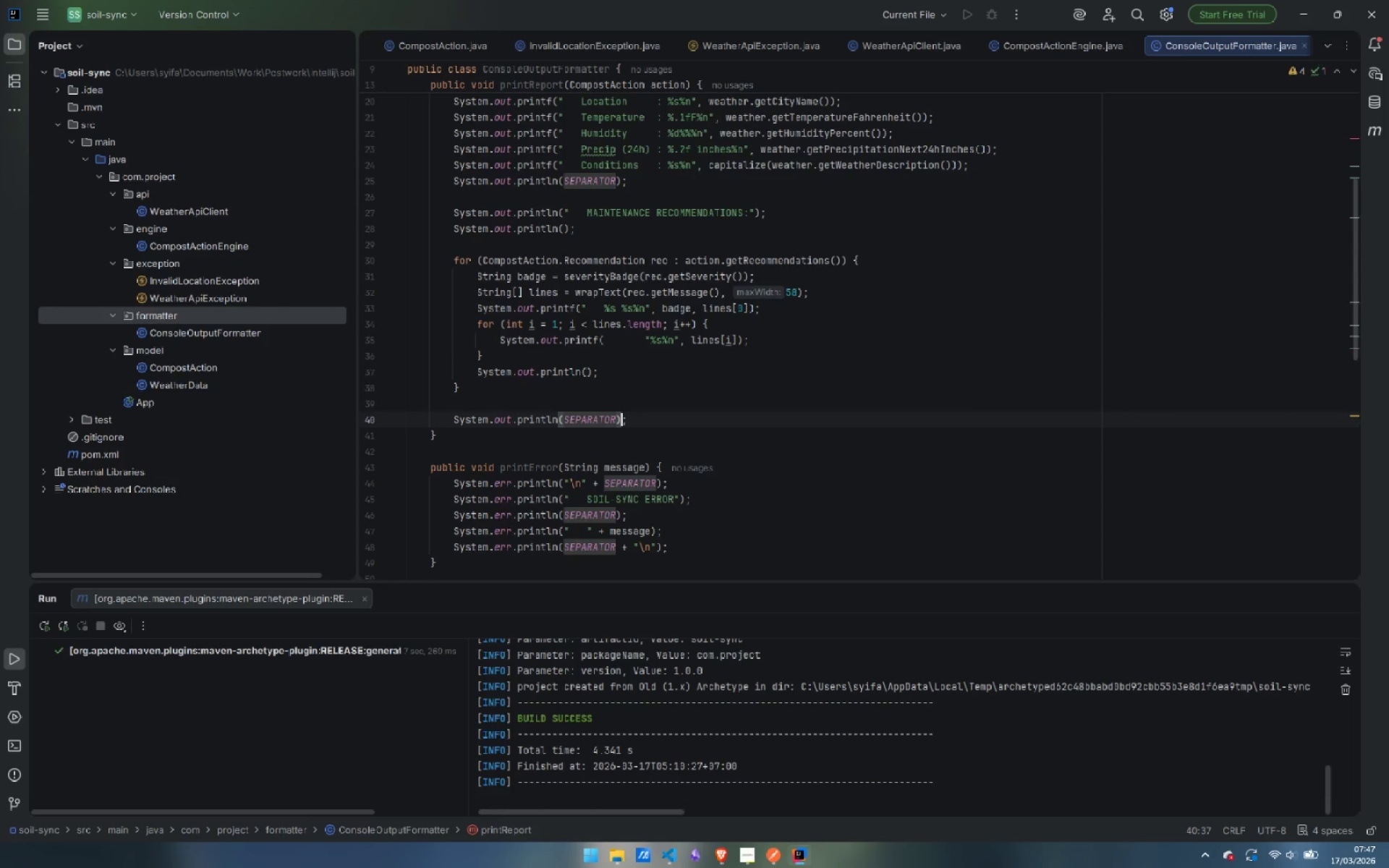 
key(ArrowRight)
 